 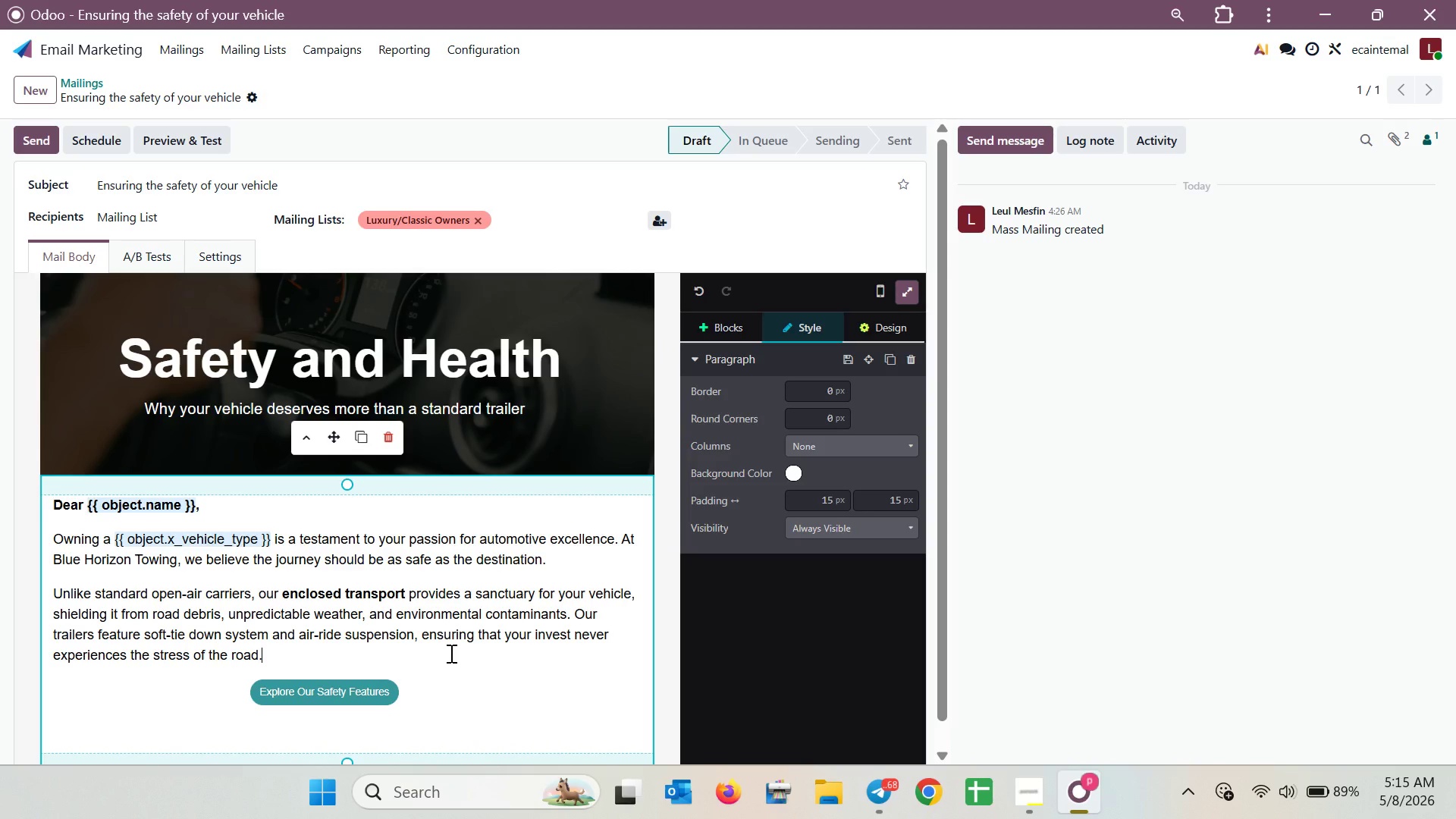 
key(M)
 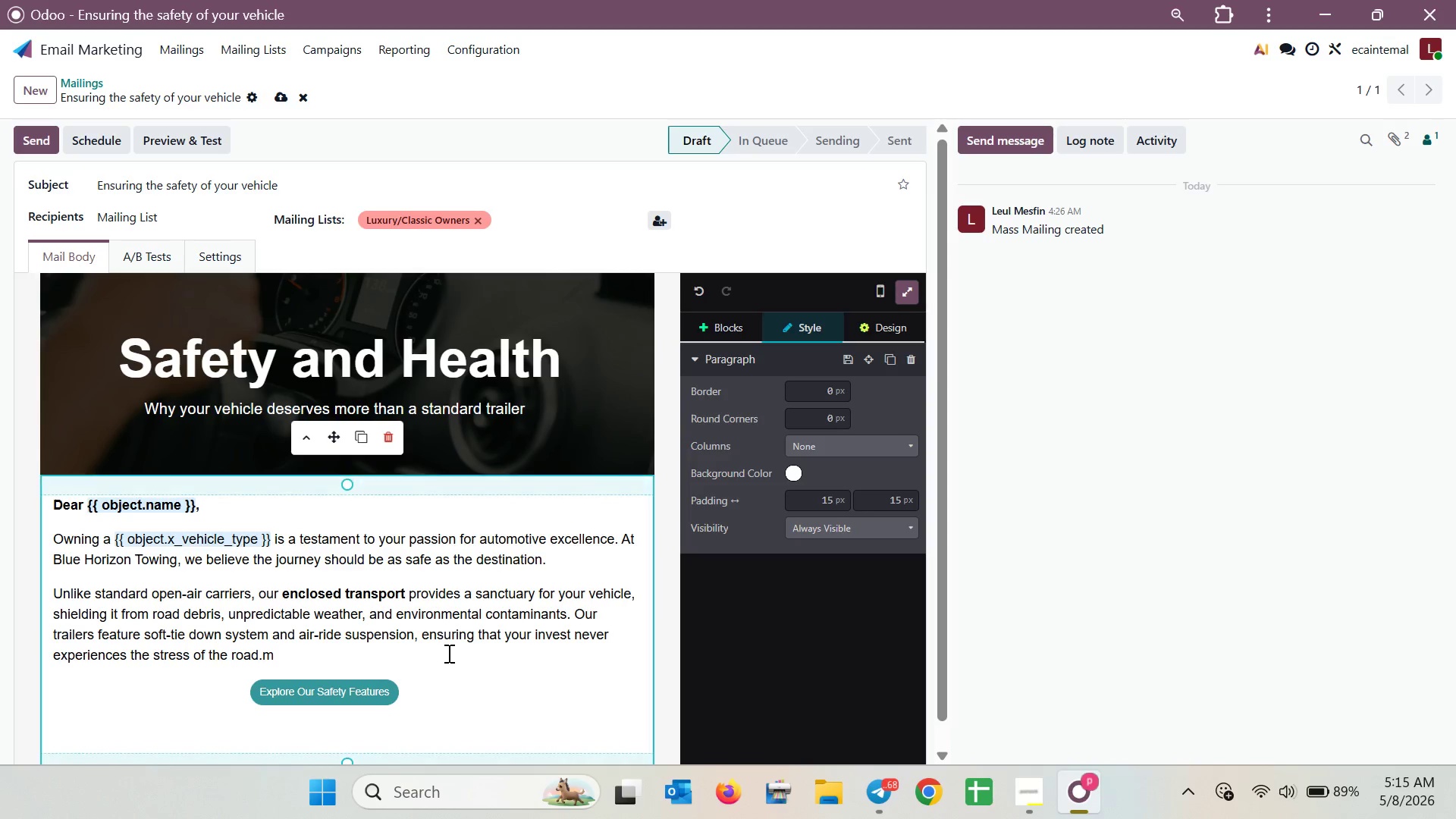 
key(Backspace)
 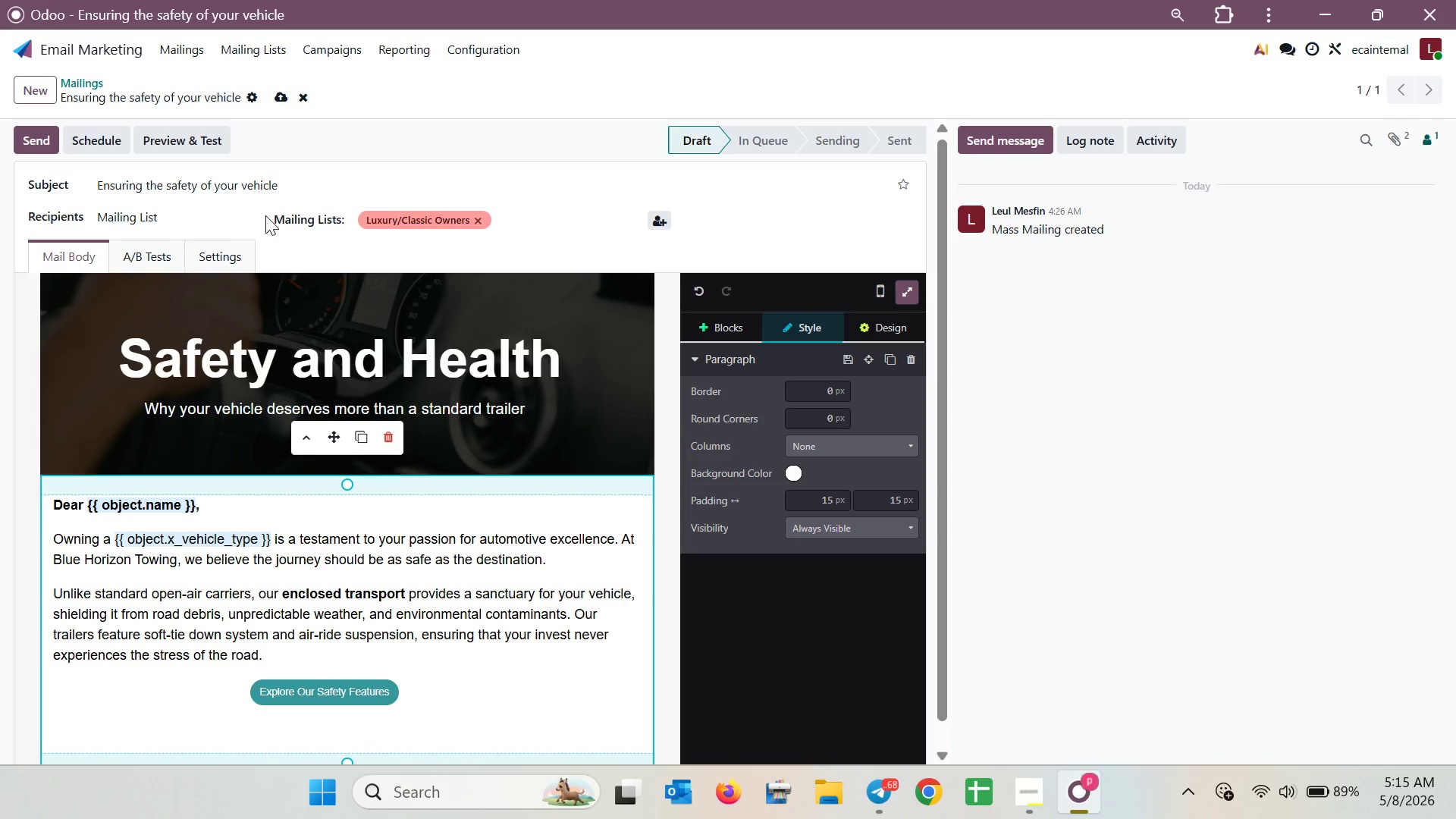 
left_click([284, 97])
 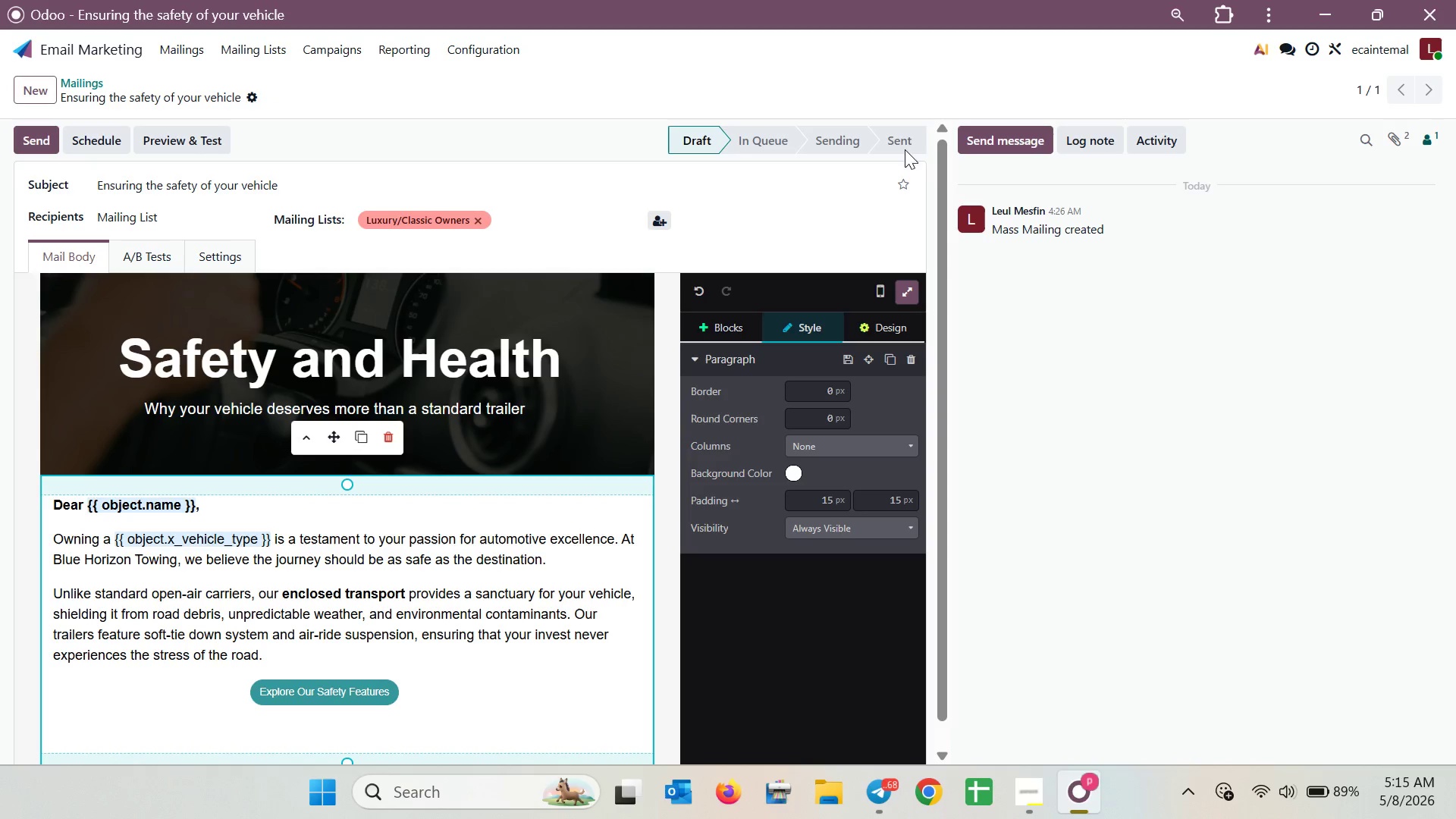 
left_click([882, 290])
 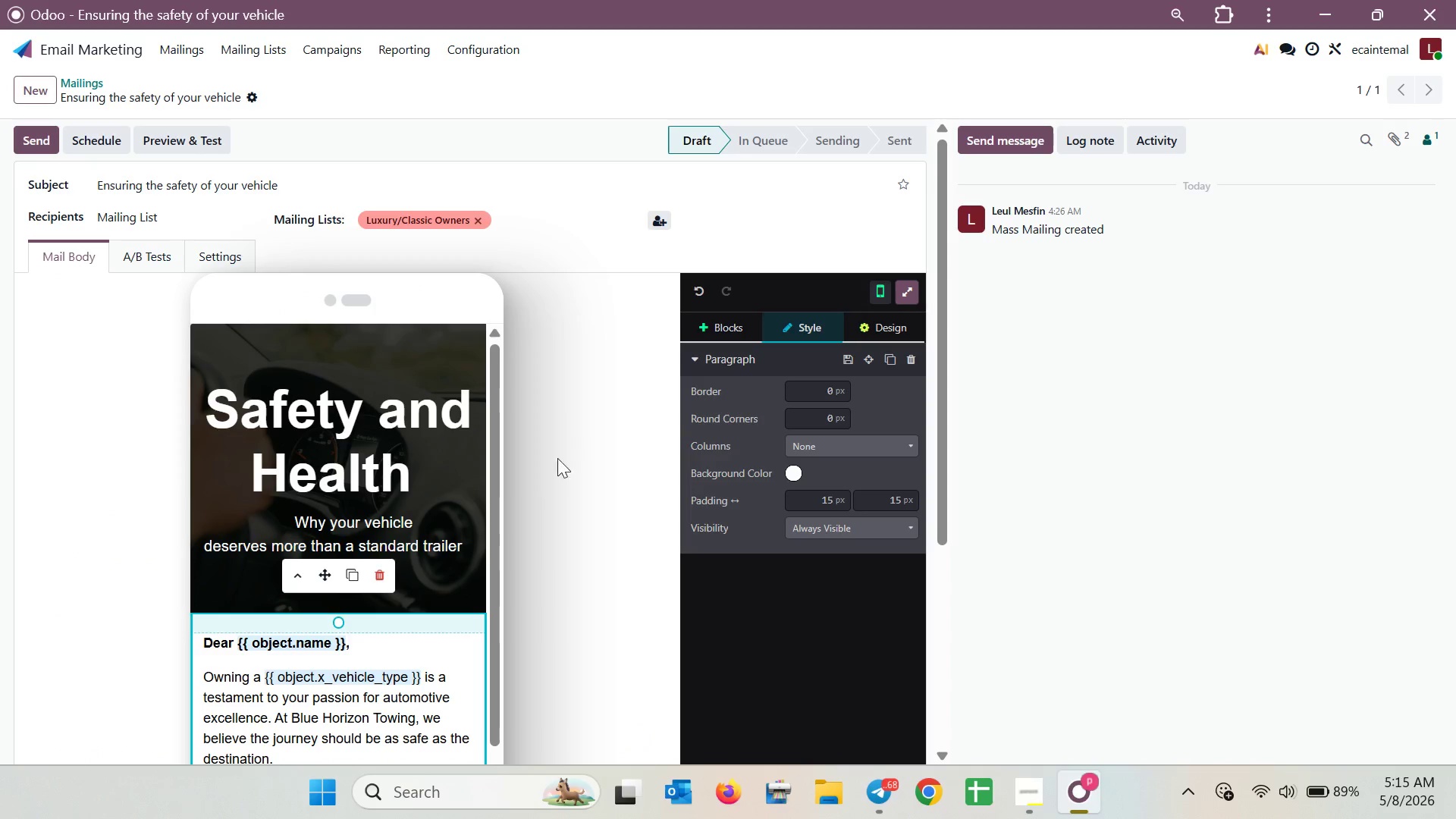 
scroll: coordinate [366, 438], scroll_direction: down, amount: 5.0
 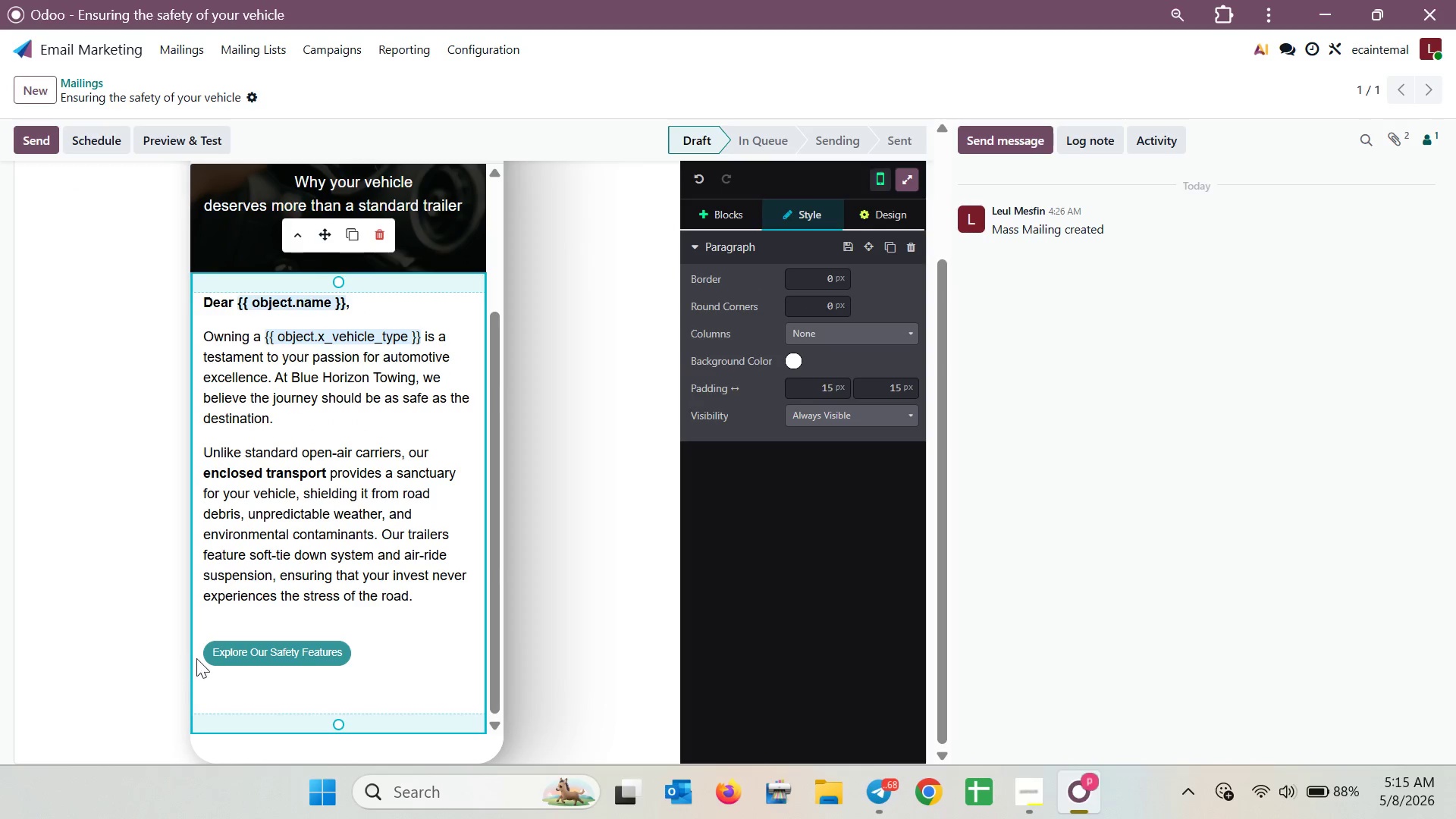 
left_click([205, 651])
 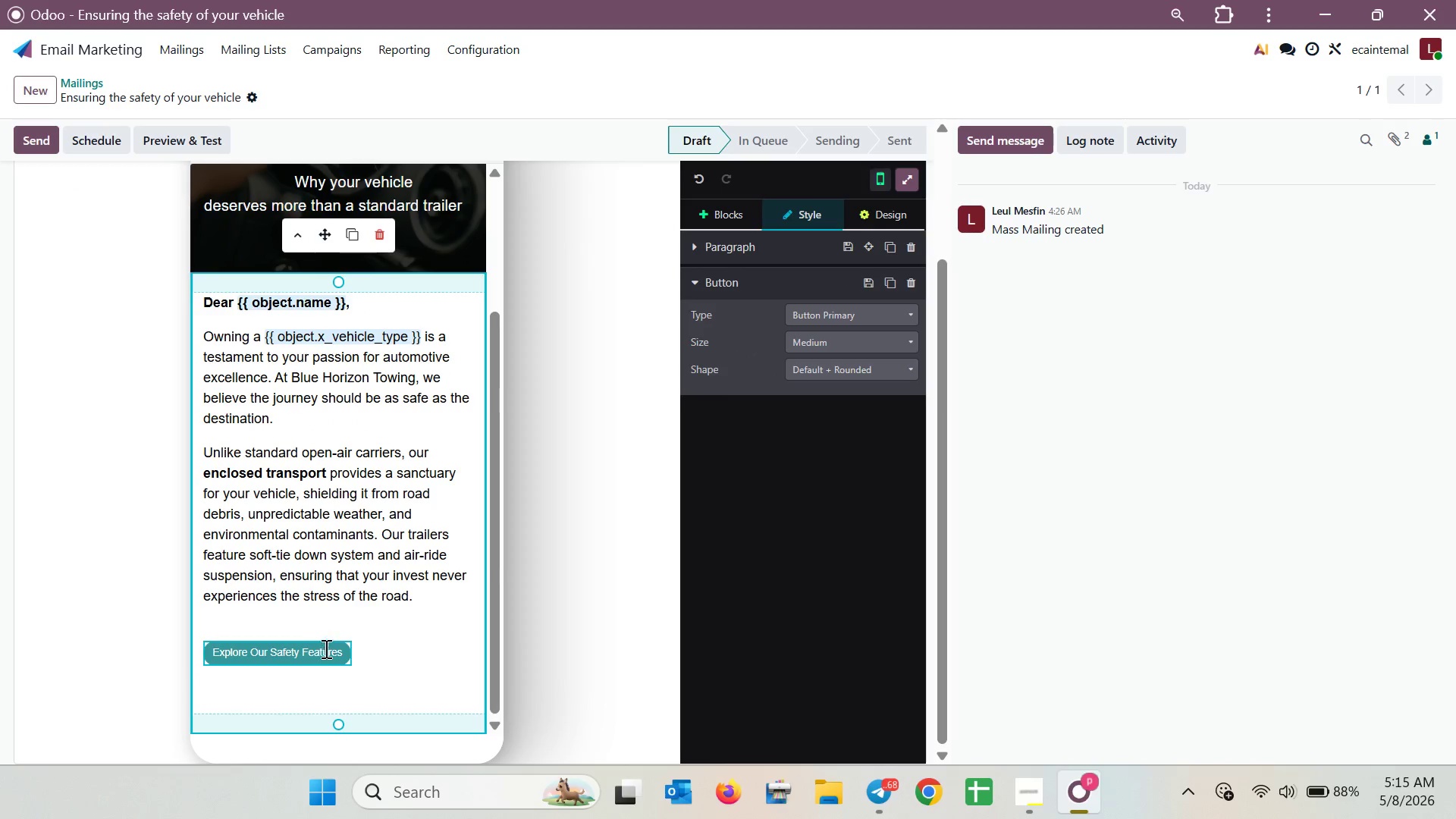 
hold_key(key=Space, duration=0.5)
 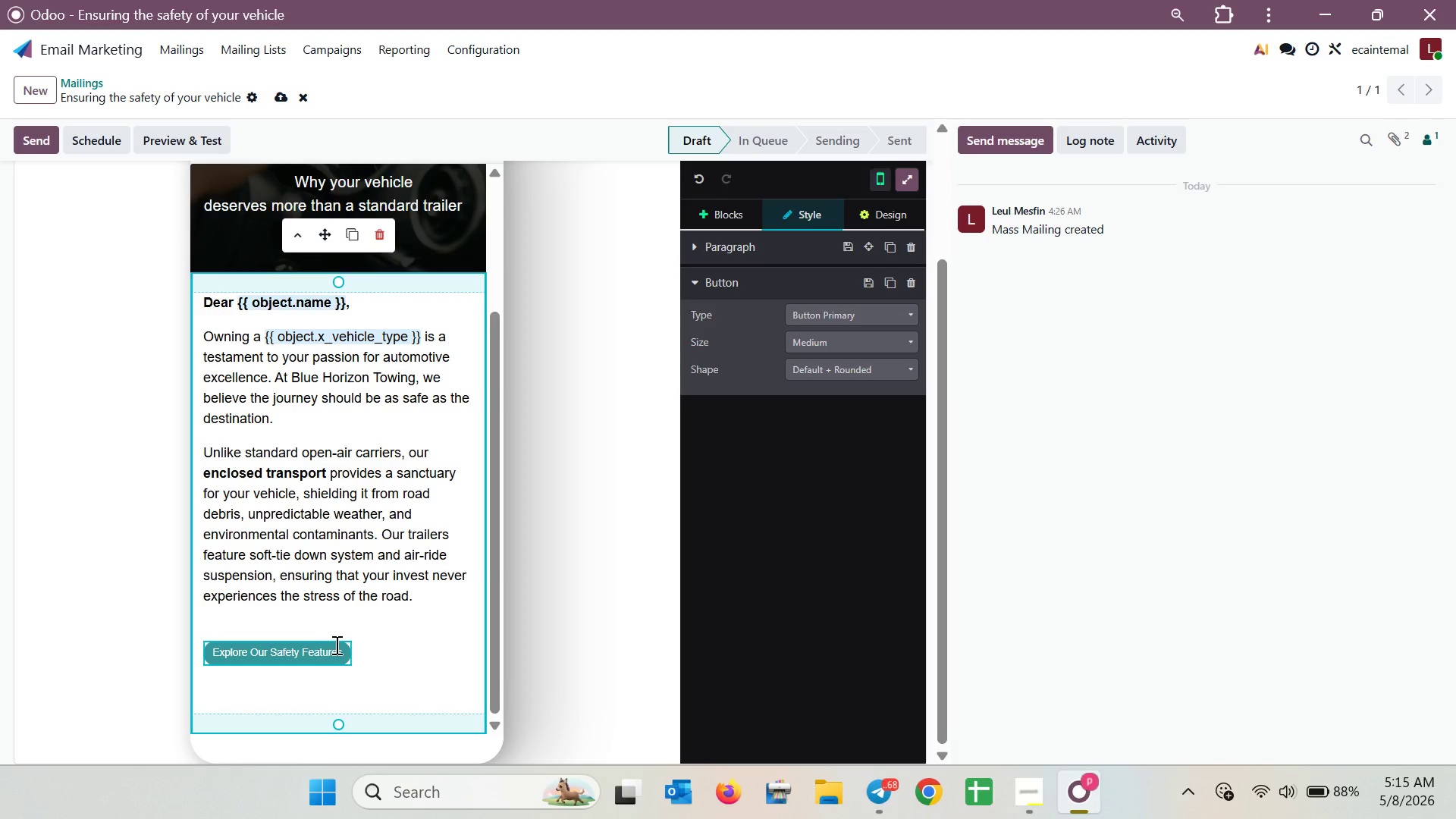 
key(Space)
 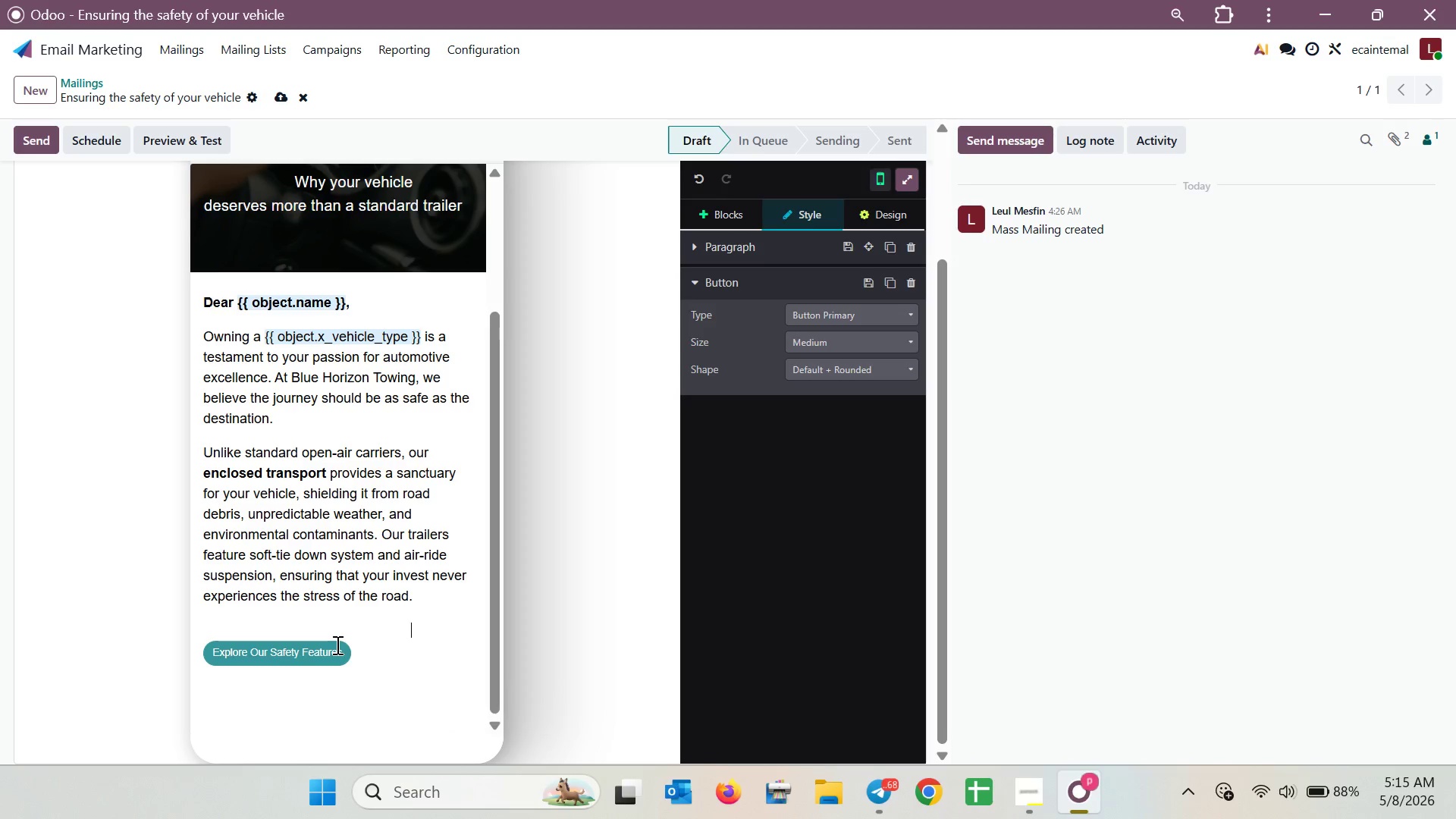 
key(Space)
 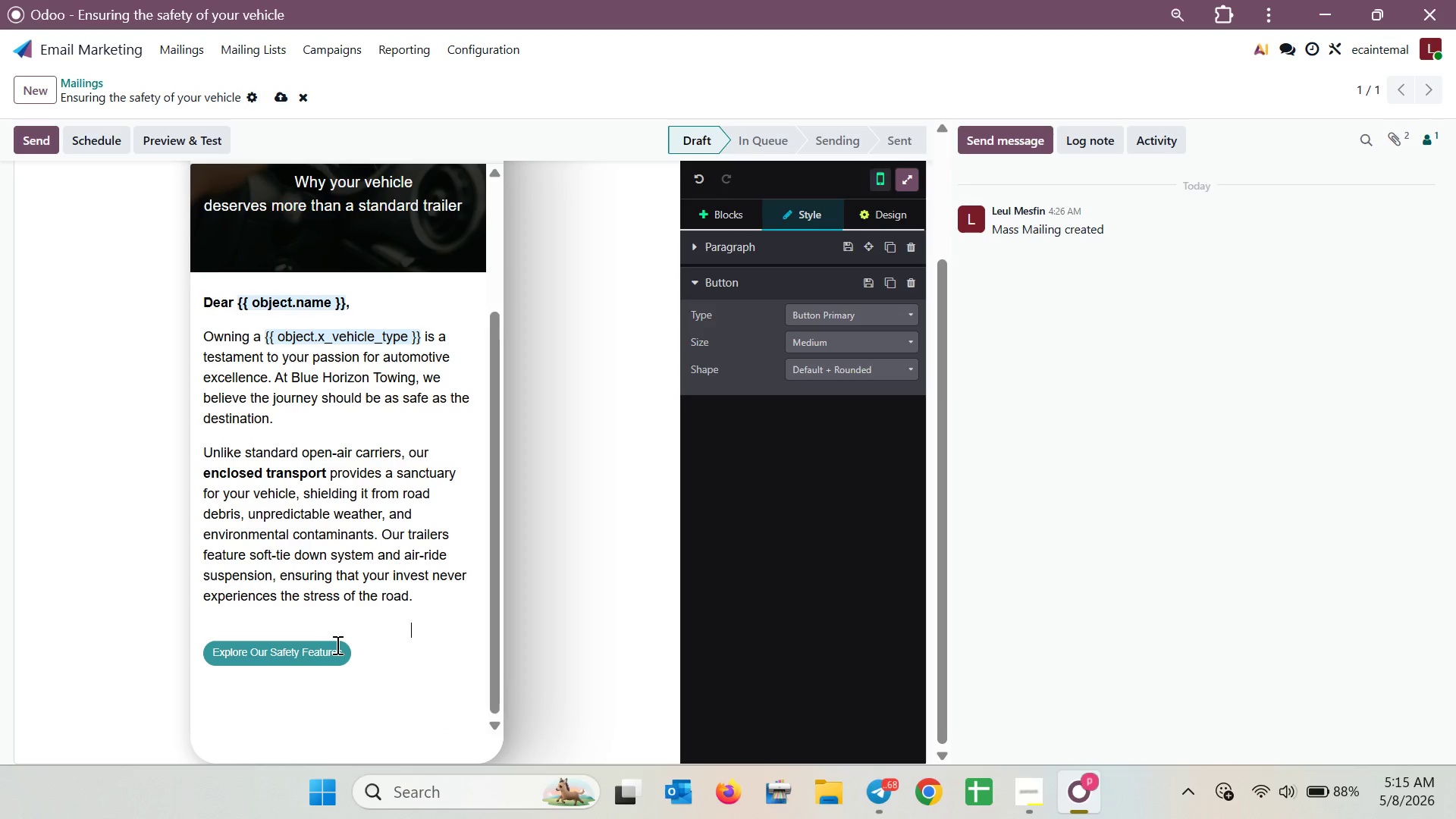 
hold_key(key=Space, duration=0.67)
 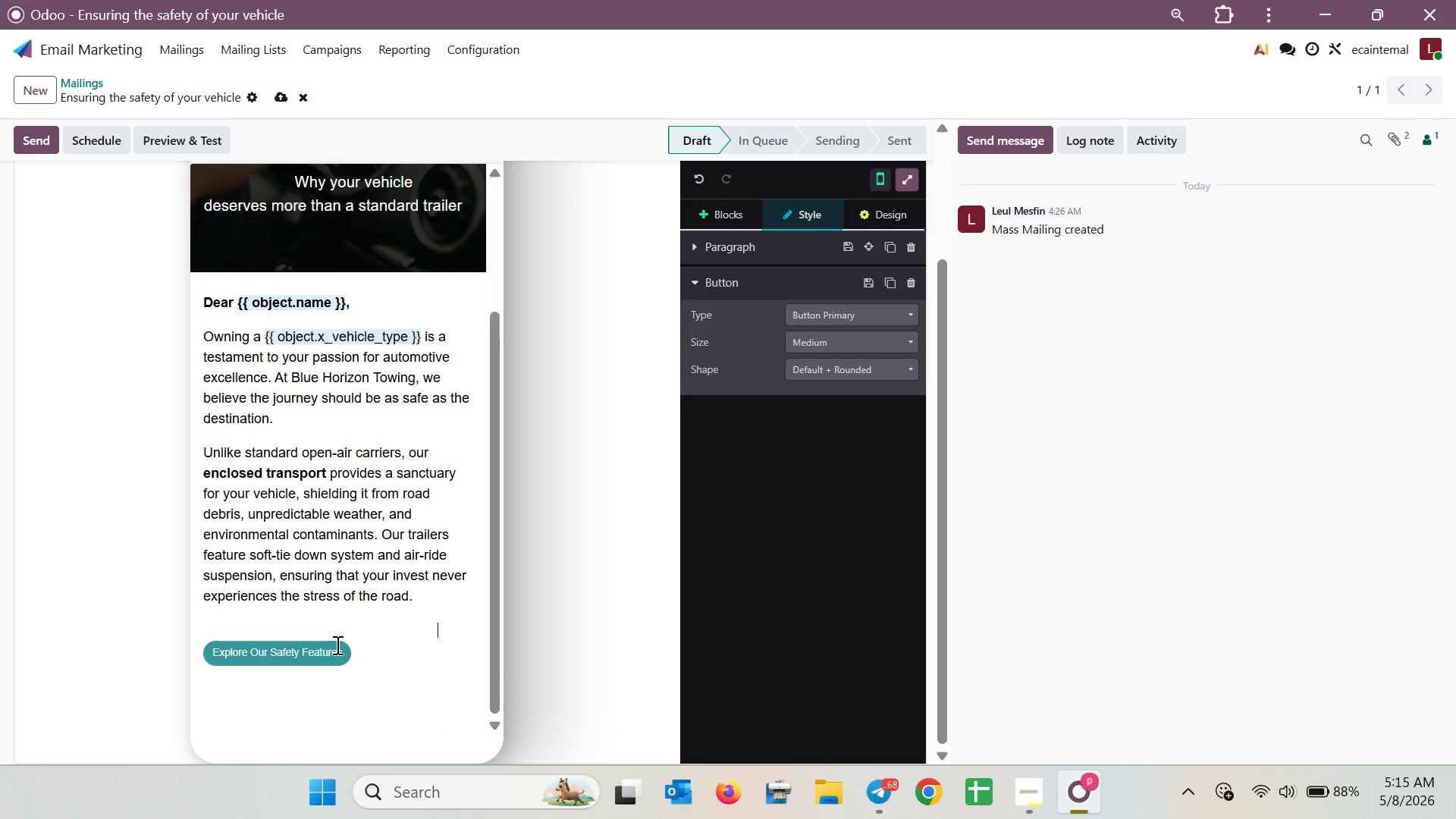 
hold_key(key=Space, duration=0.73)
 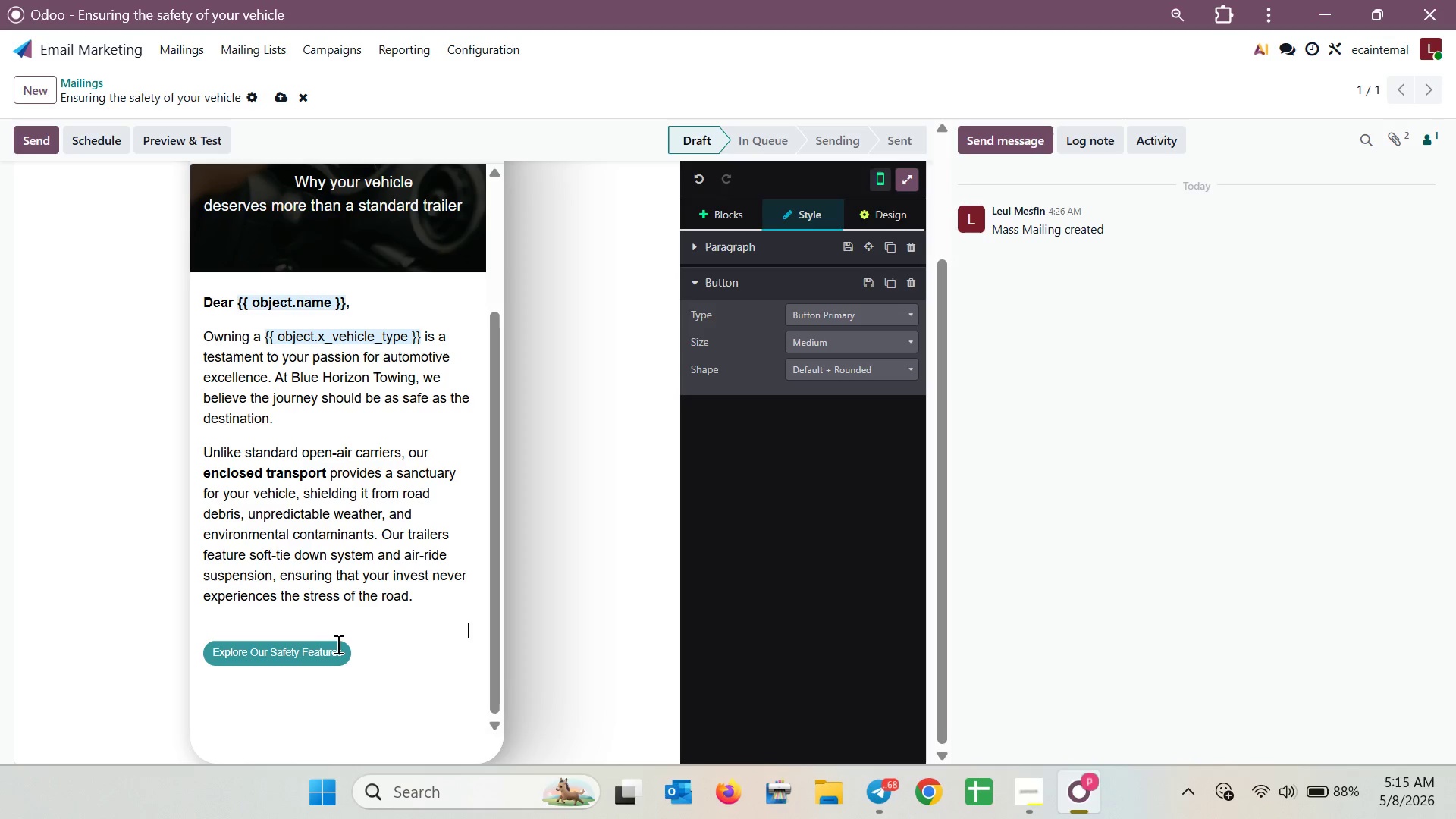 
key(Space)
 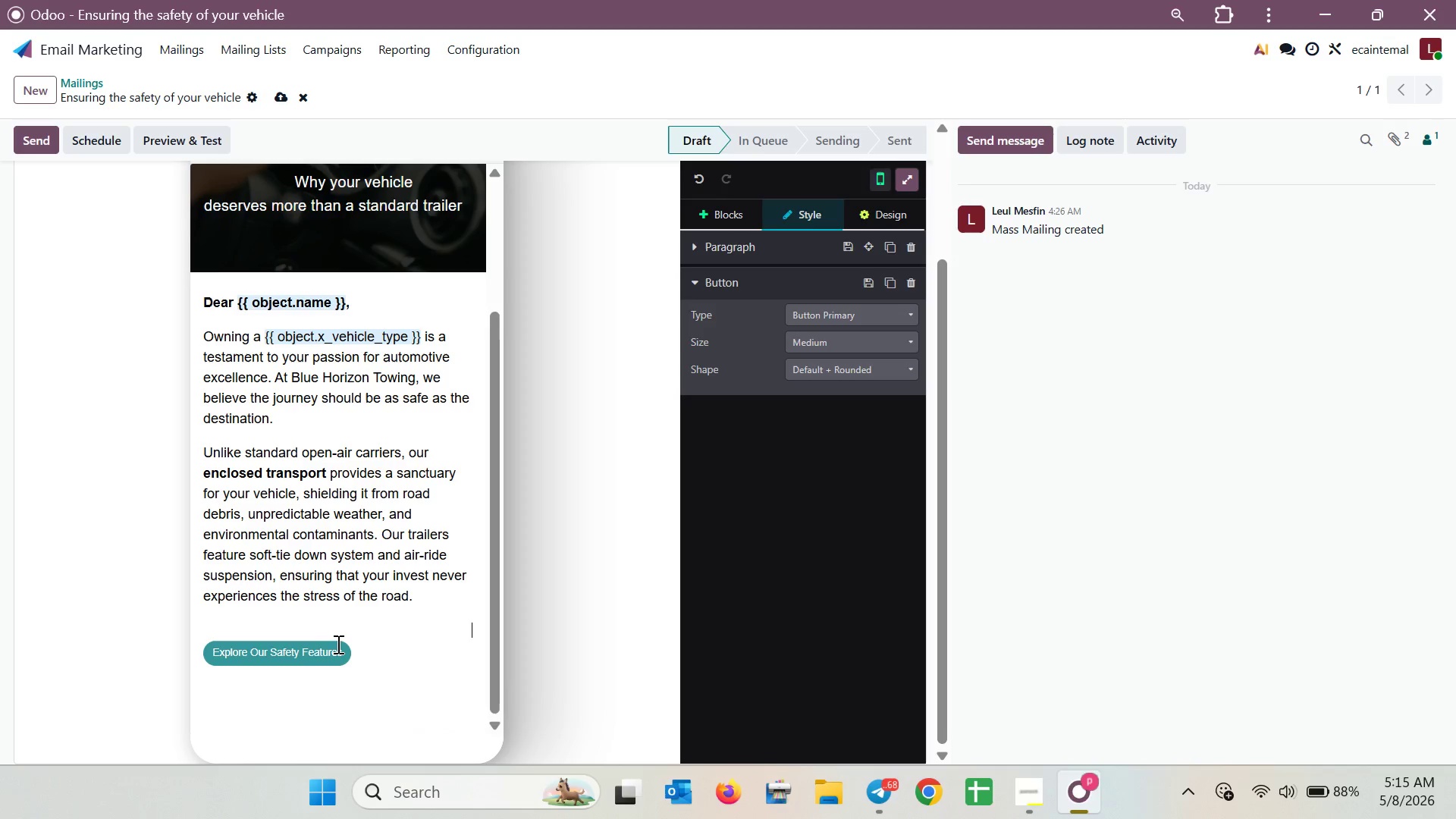 
key(Space)
 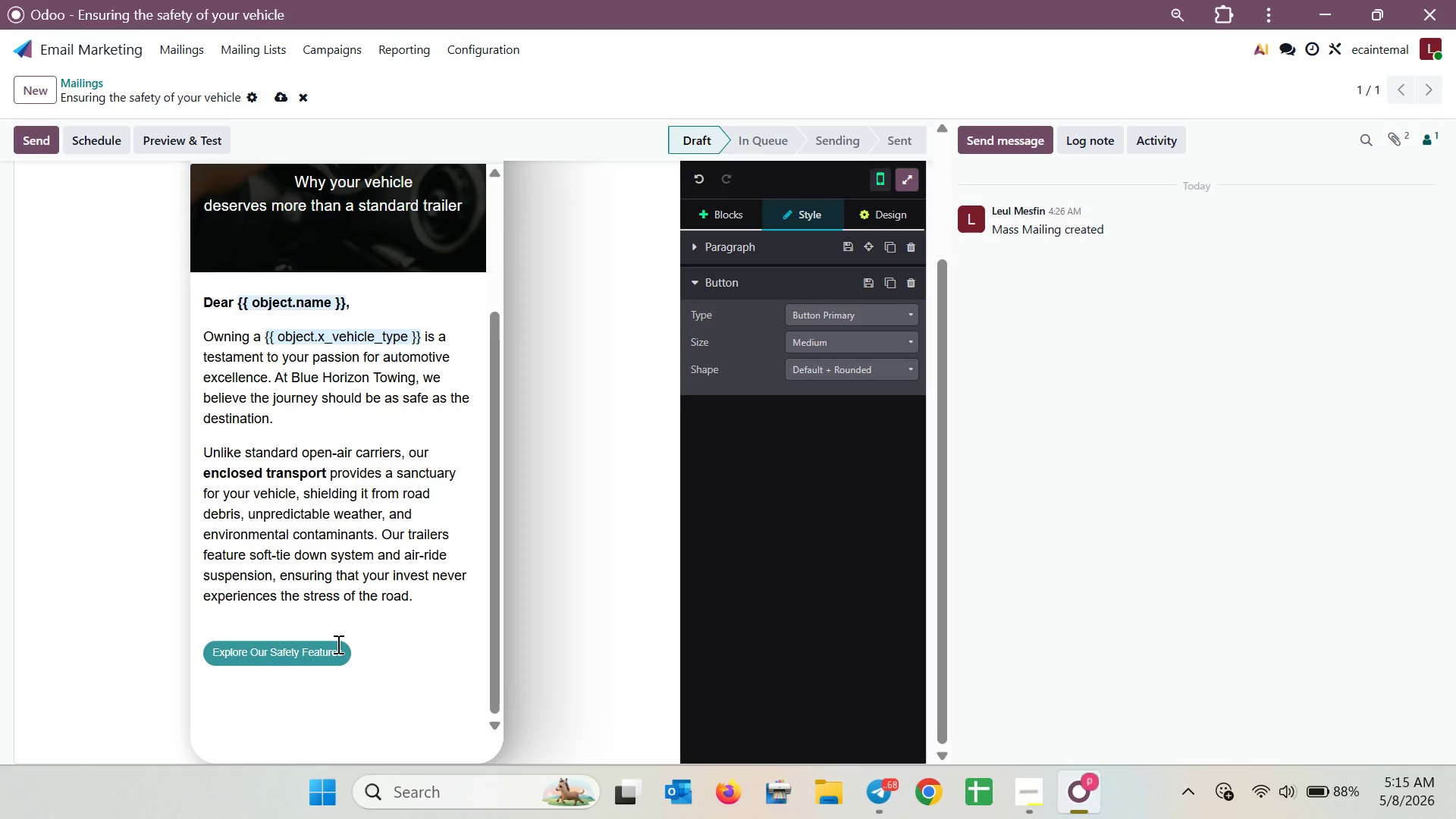 
key(Space)
 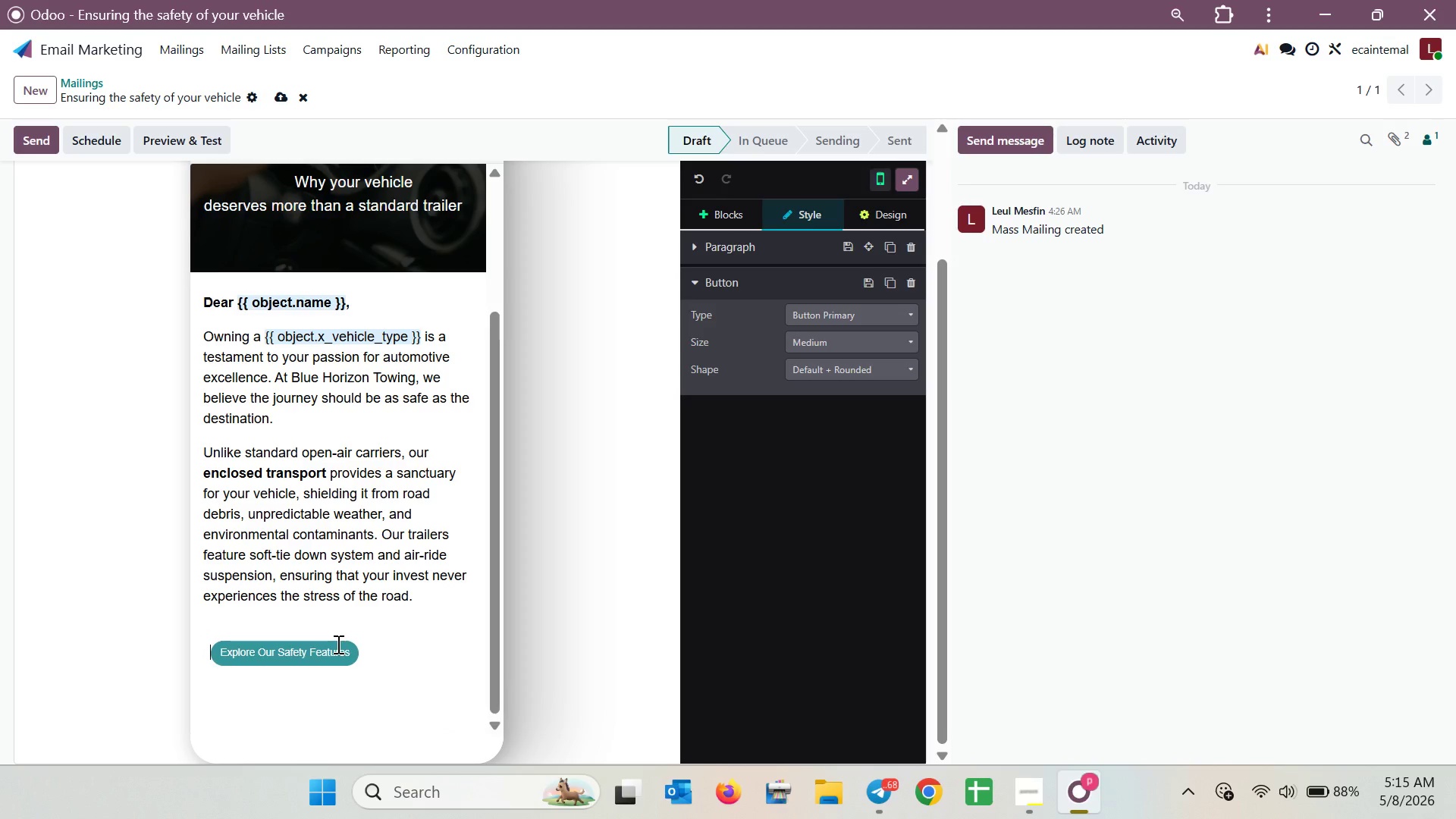 
hold_key(key=Space, duration=0.77)
 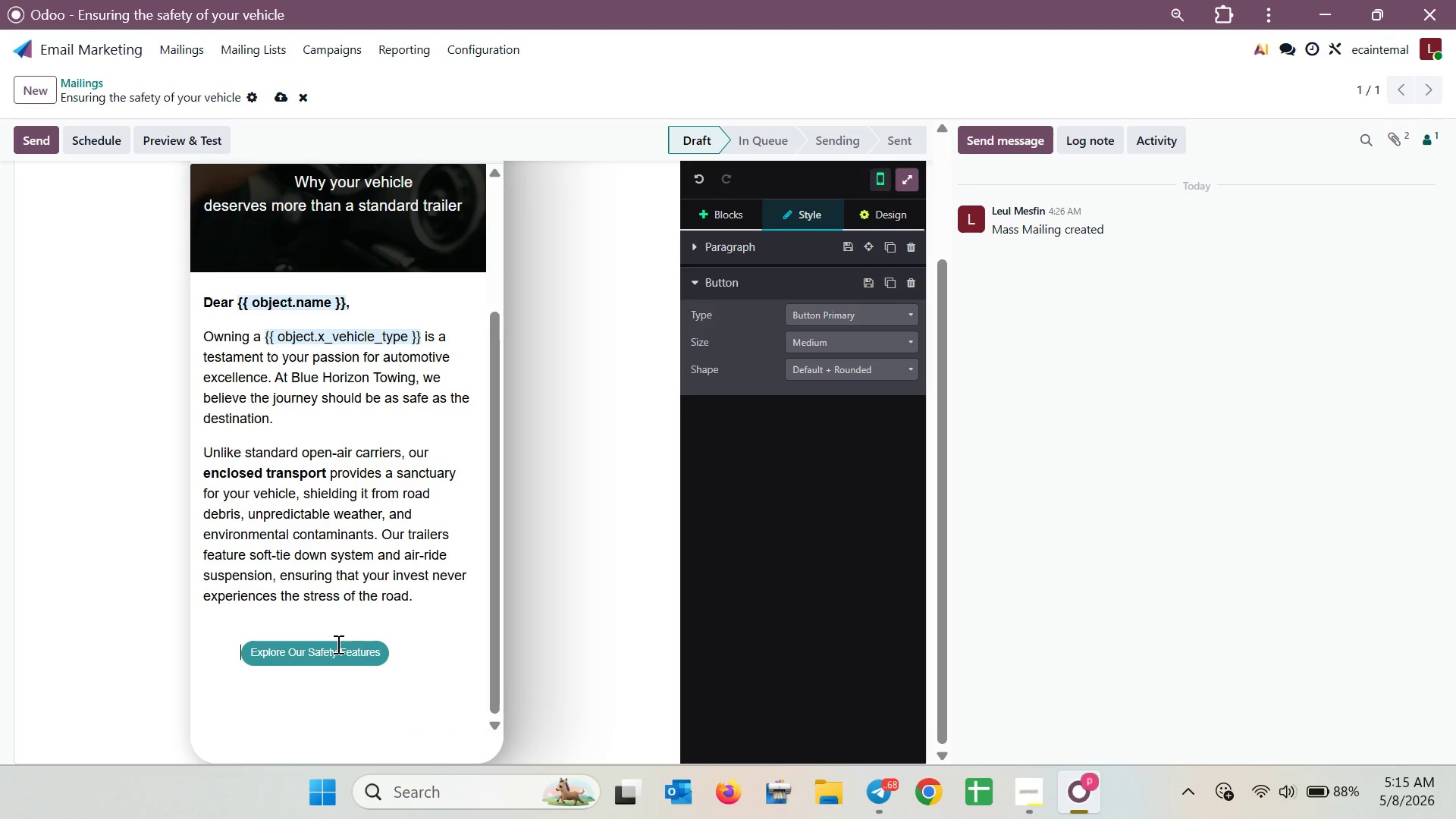 
key(Space)
 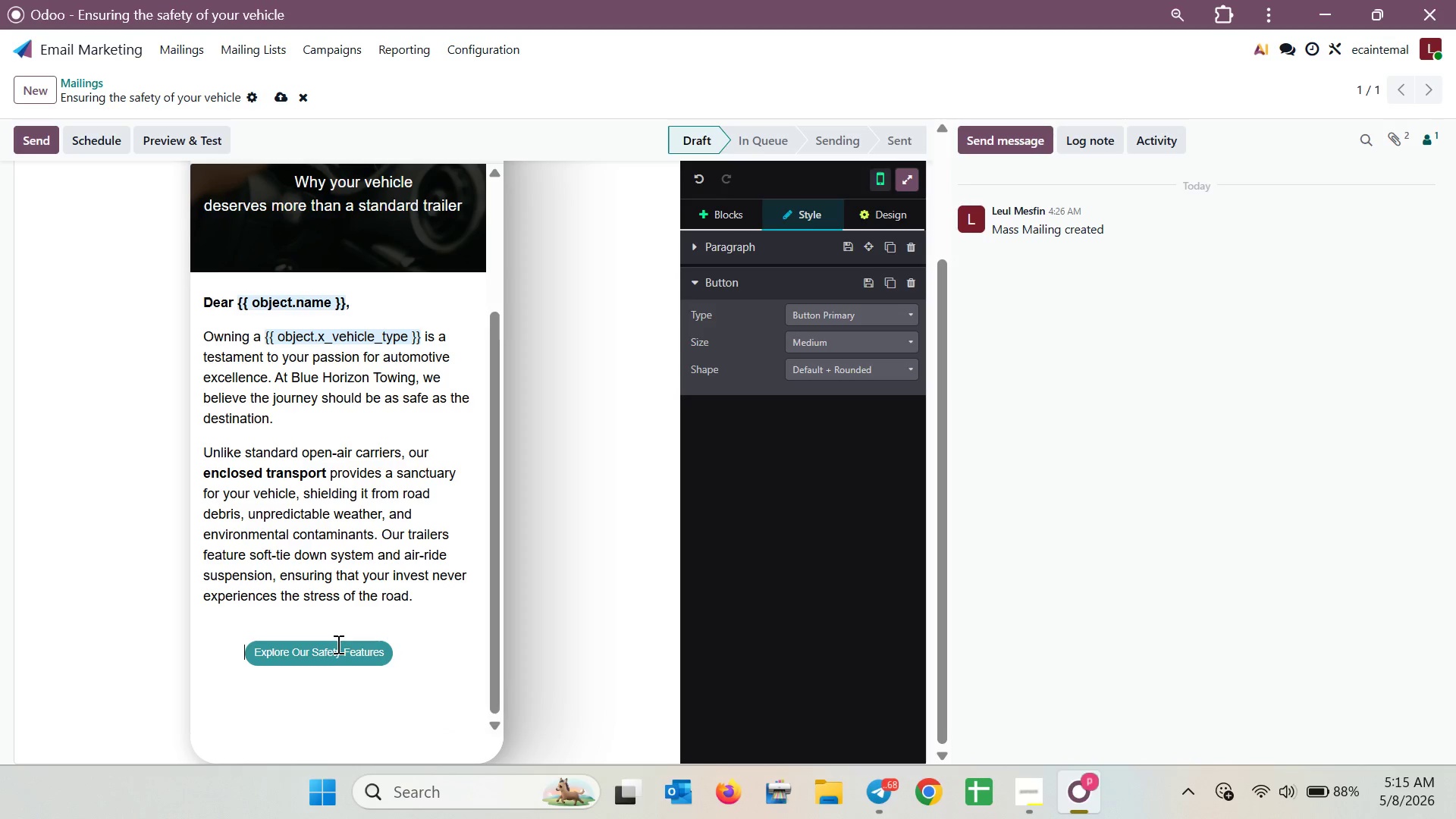 
key(Space)
 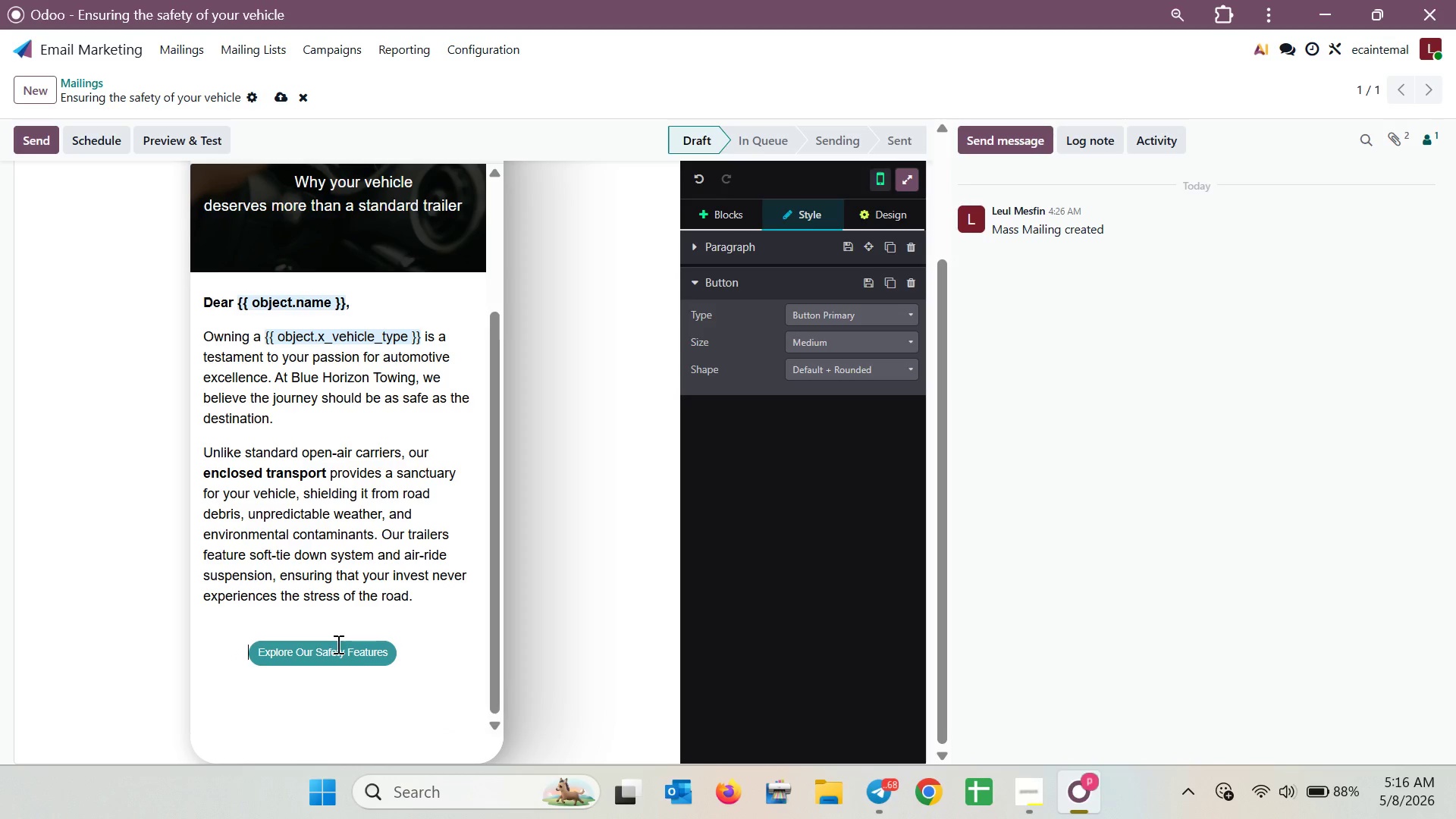 
key(Space)
 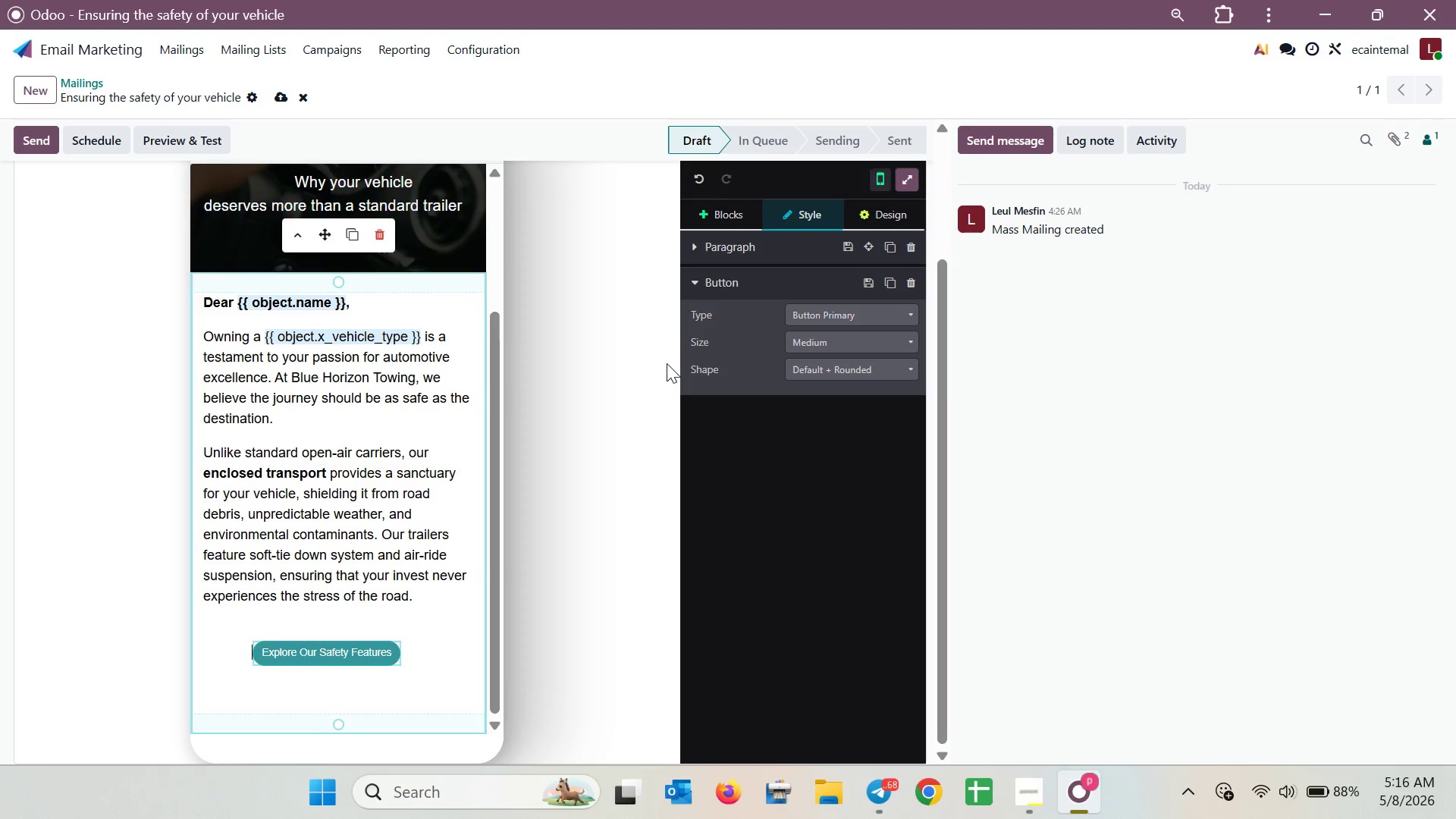 
key(Space)
 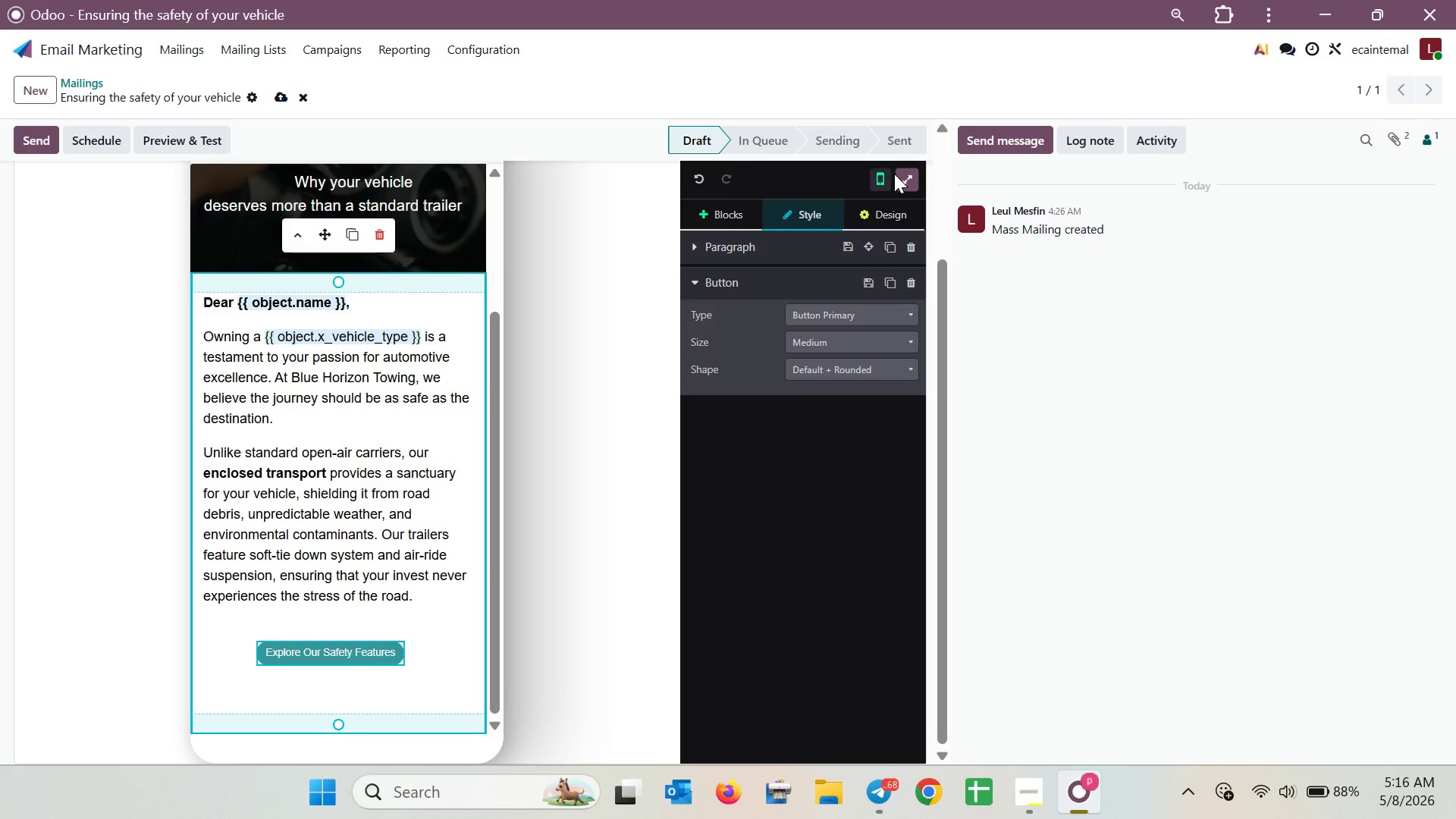 
left_click([885, 174])
 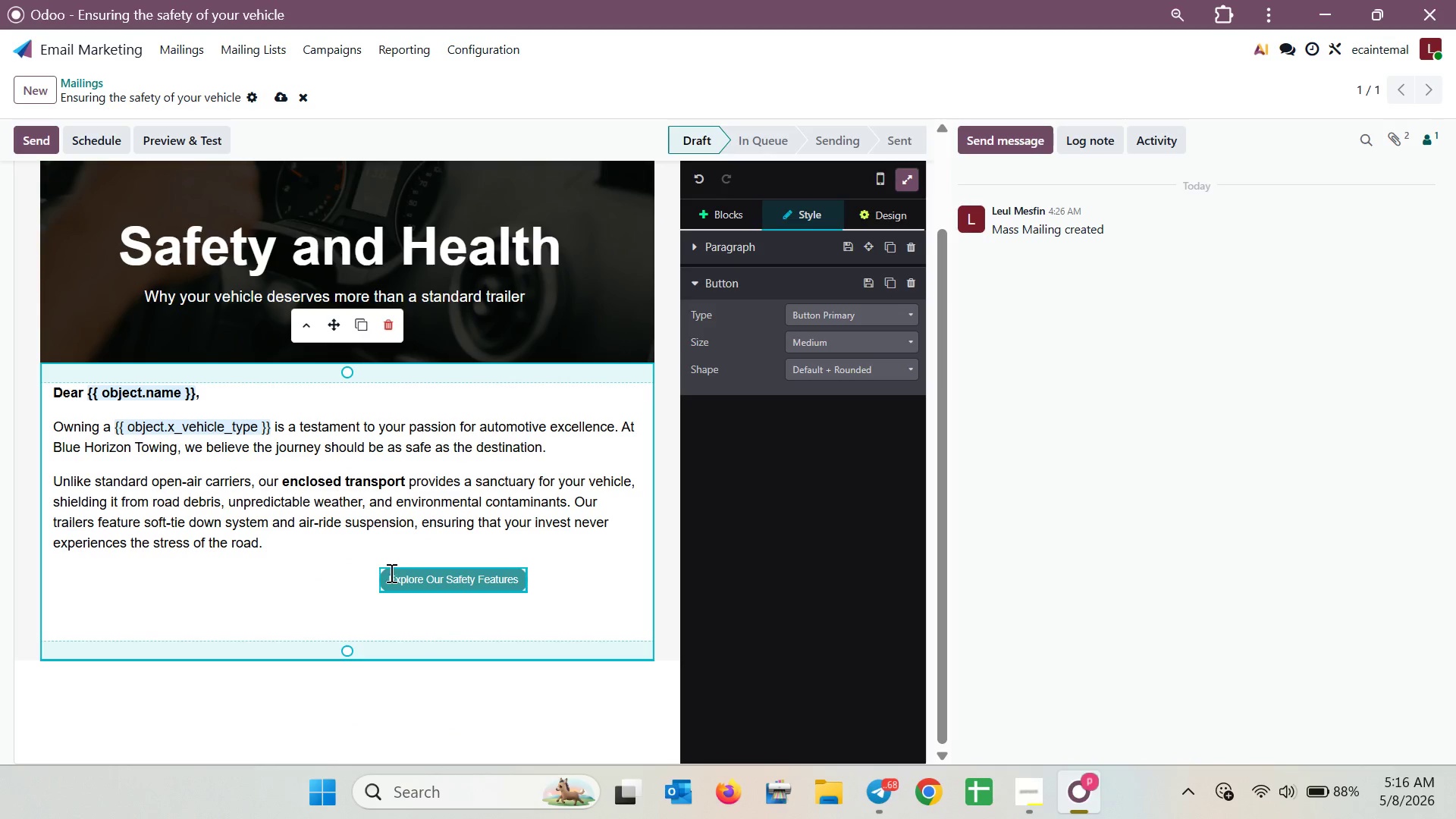 
left_click([385, 578])
 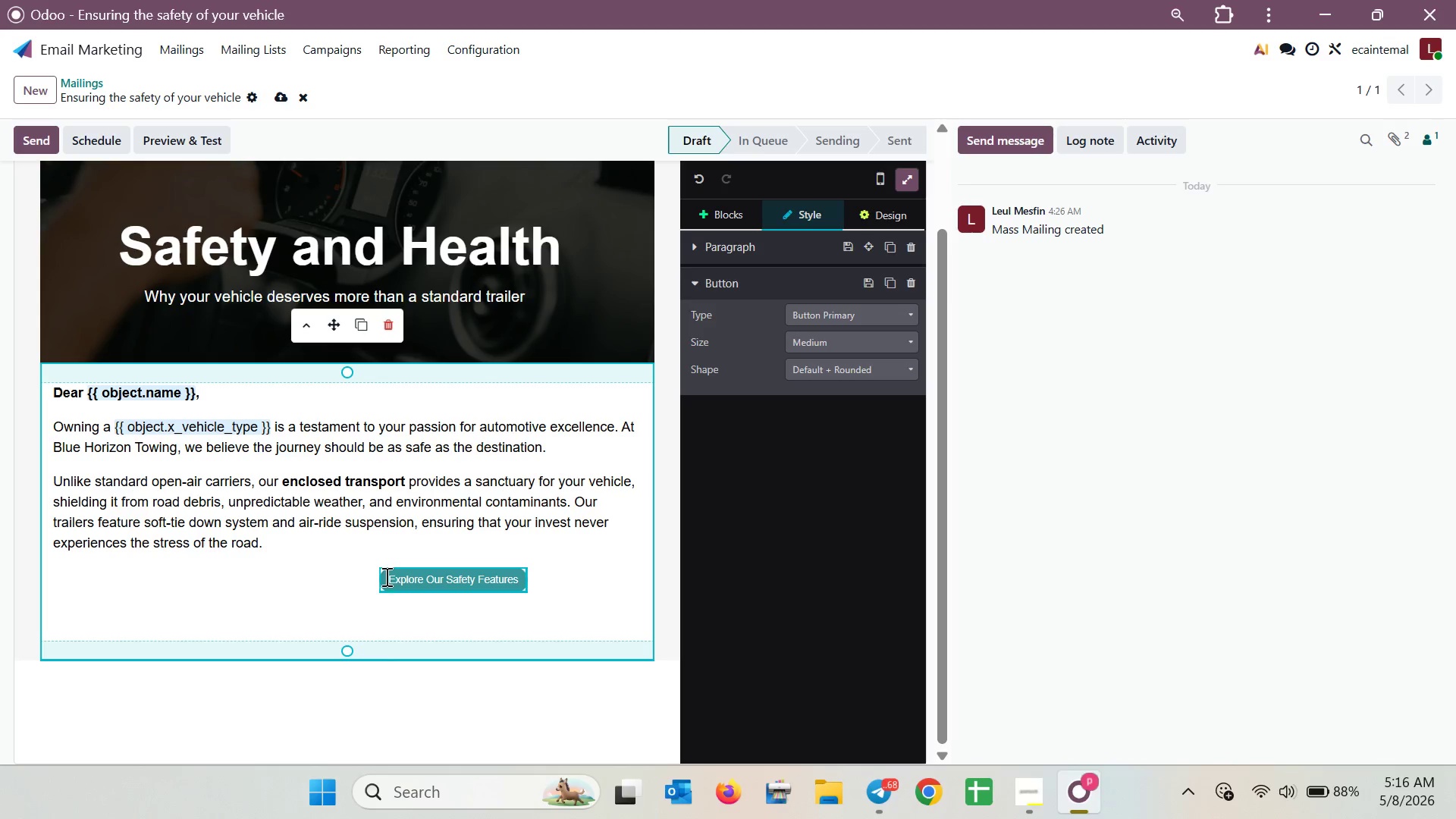 
hold_key(key=Backspace, duration=0.55)
 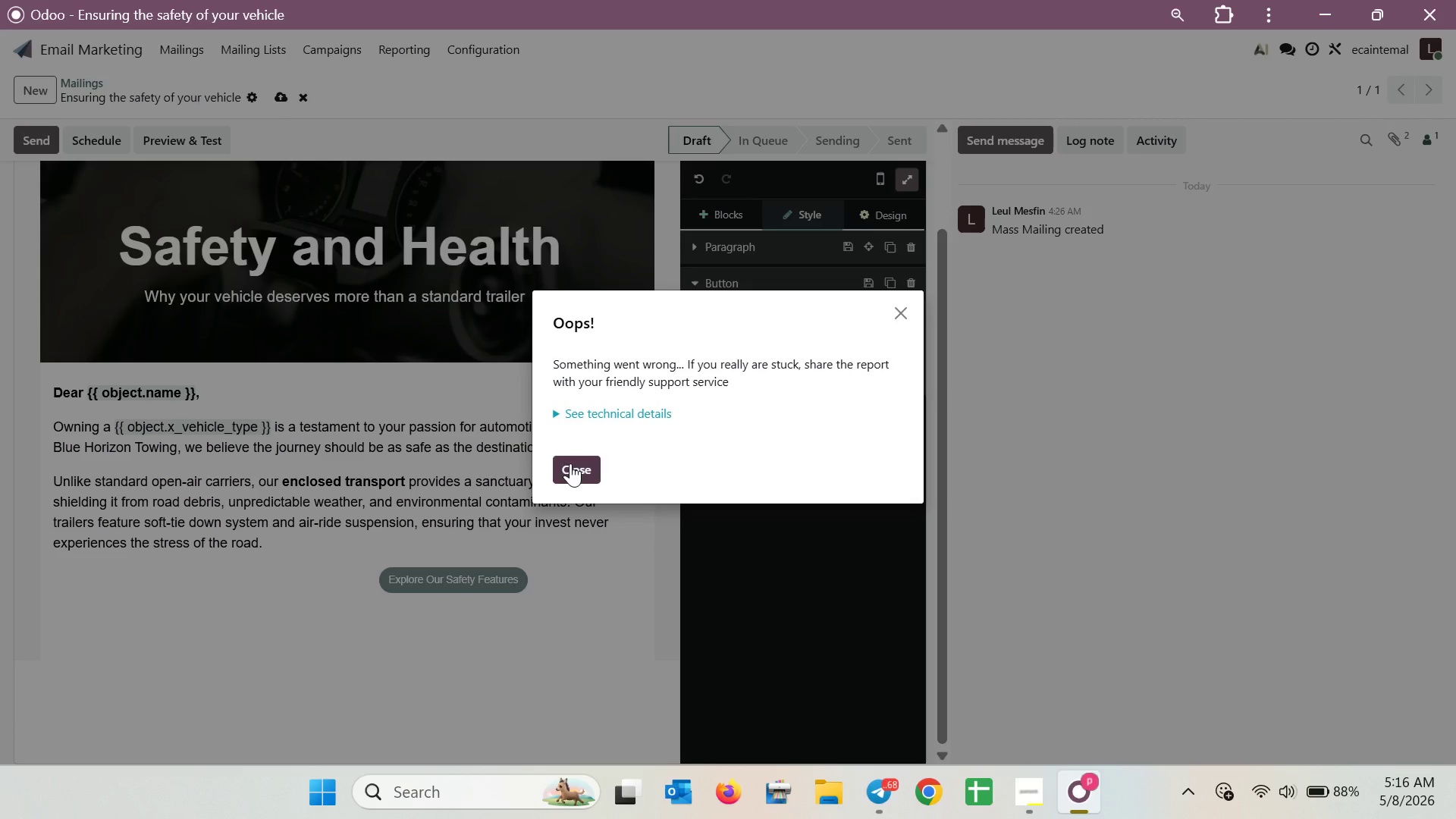 
left_click([565, 463])
 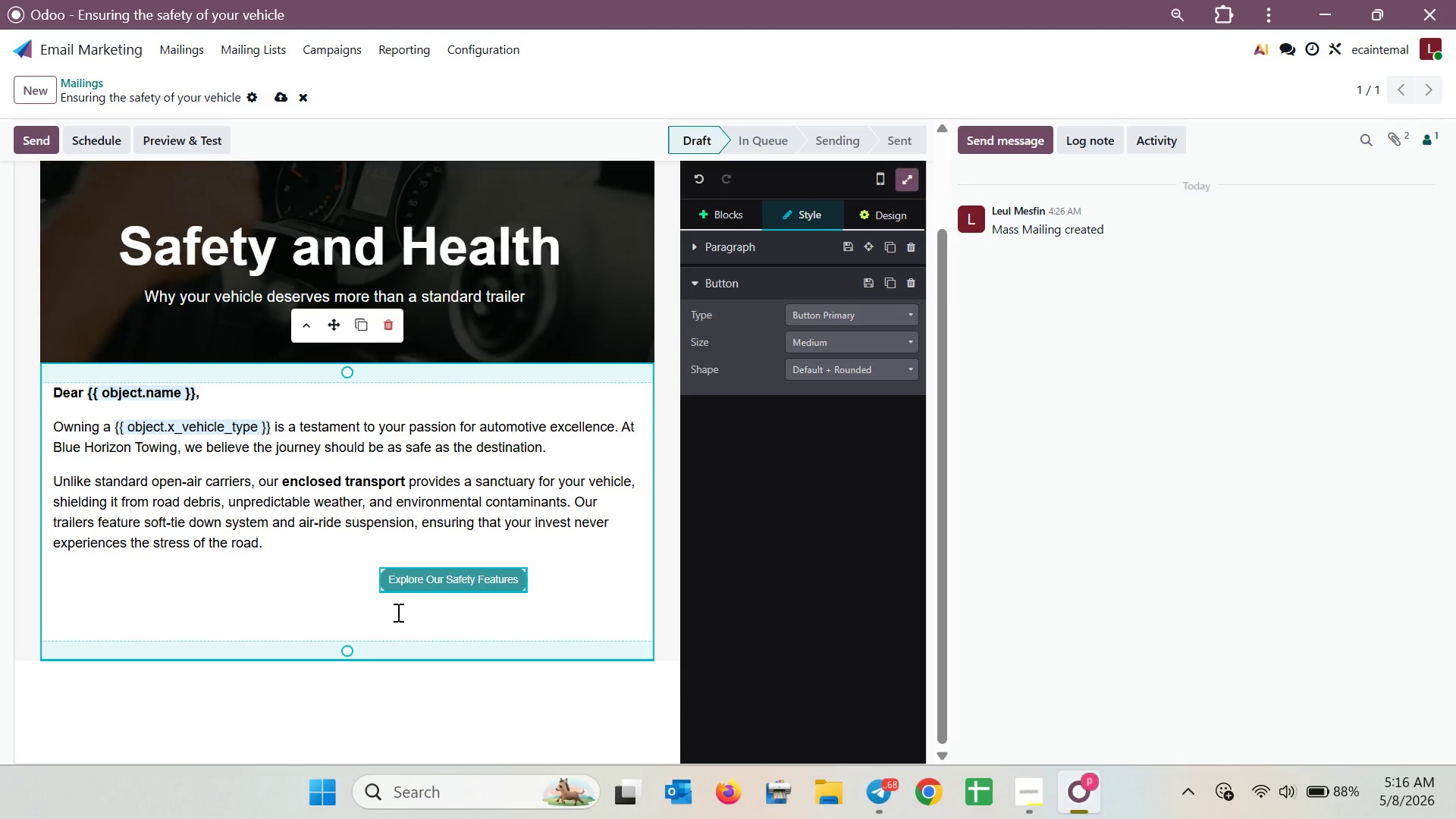 
key(Backspace)
 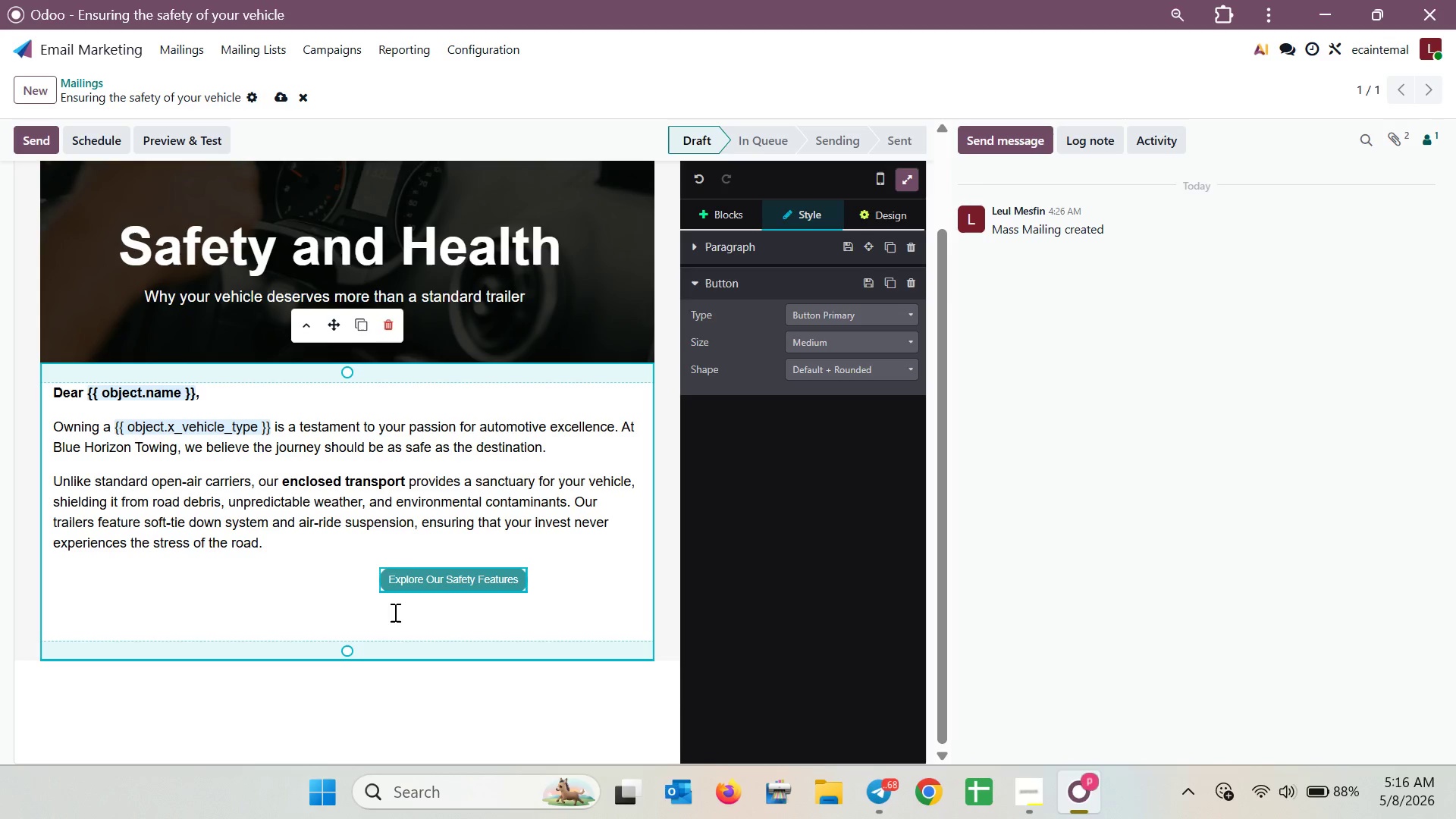 
key(Backspace)
 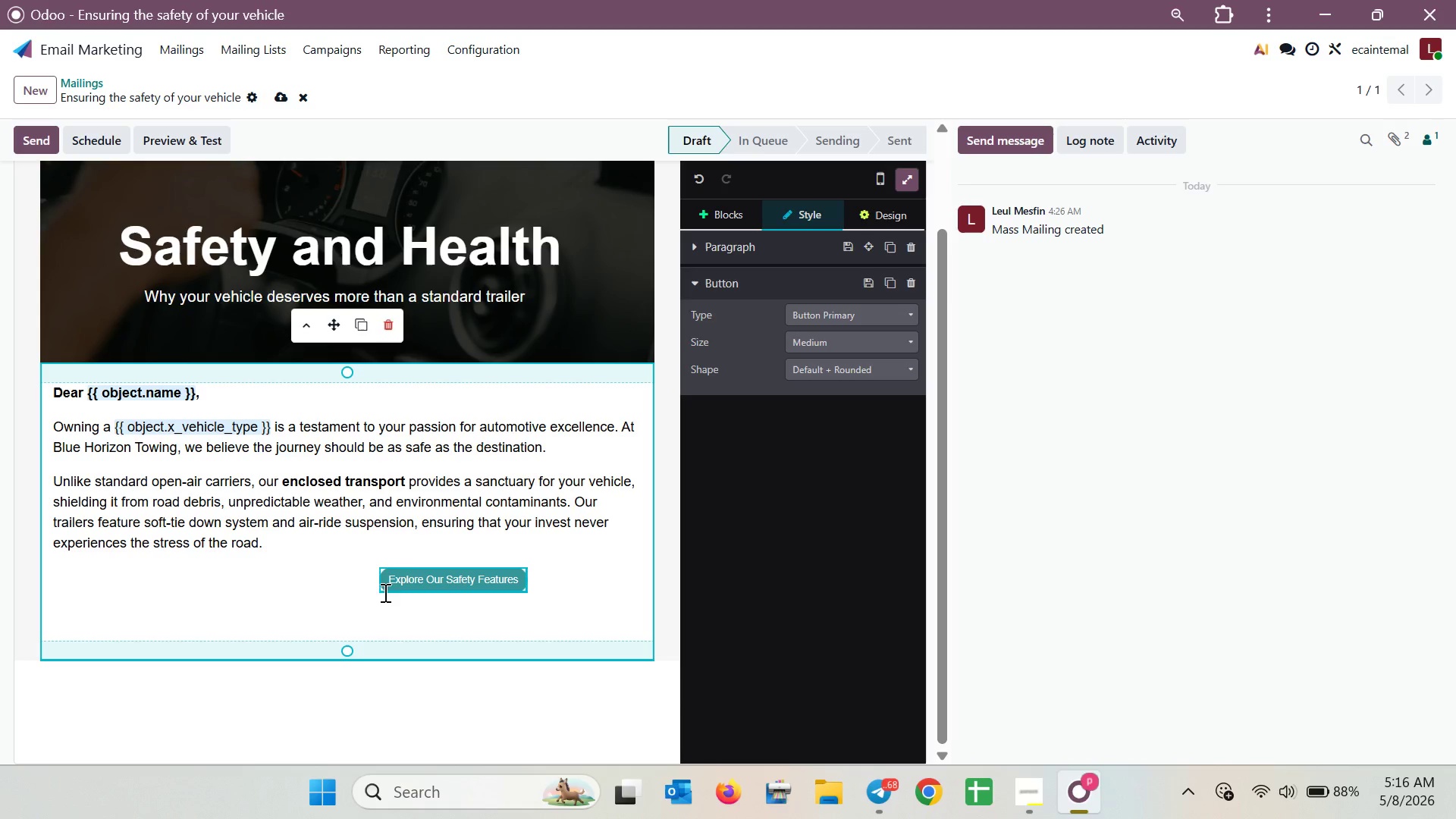 
left_click([383, 590])
 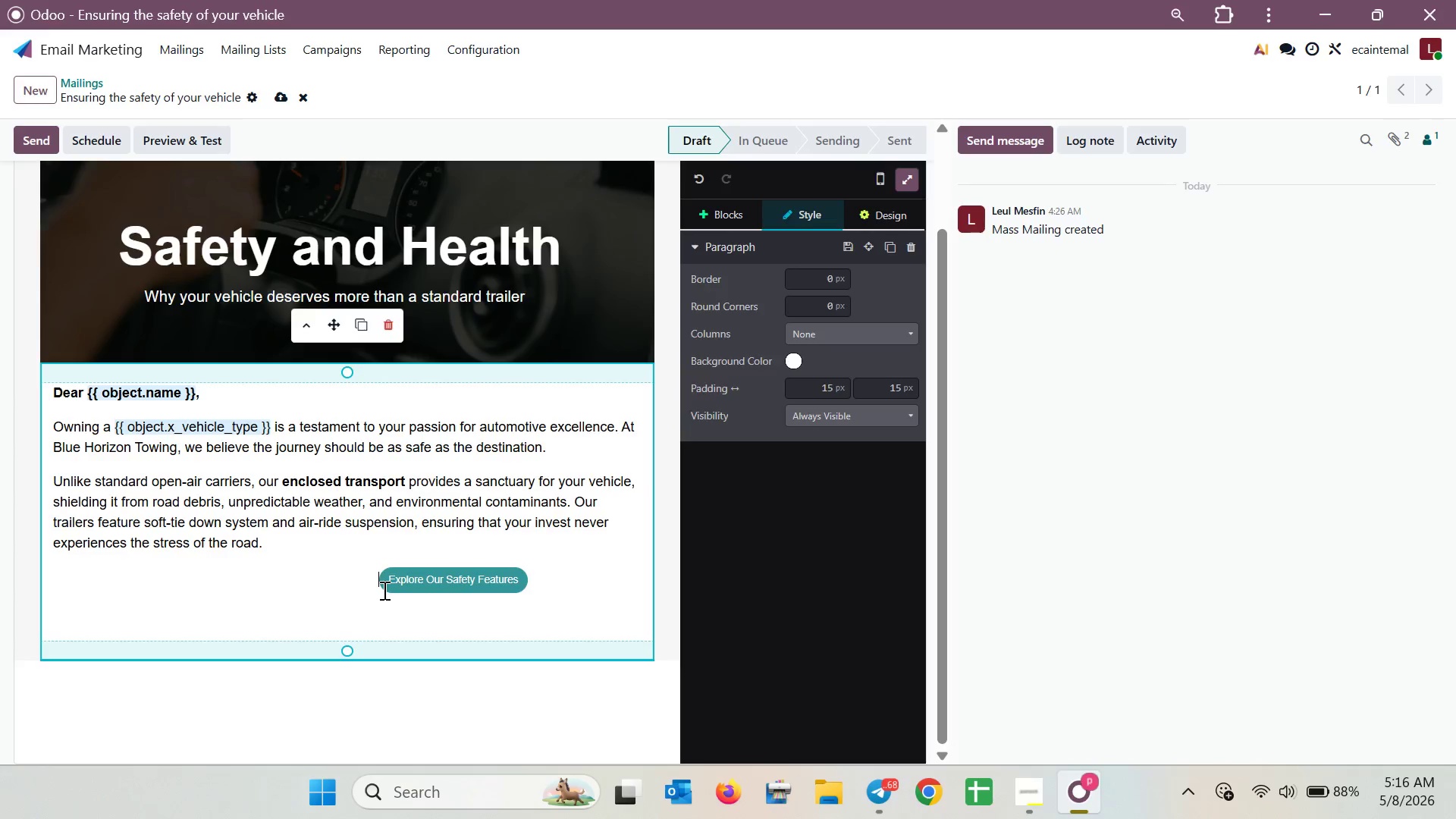 
key(Backspace)
 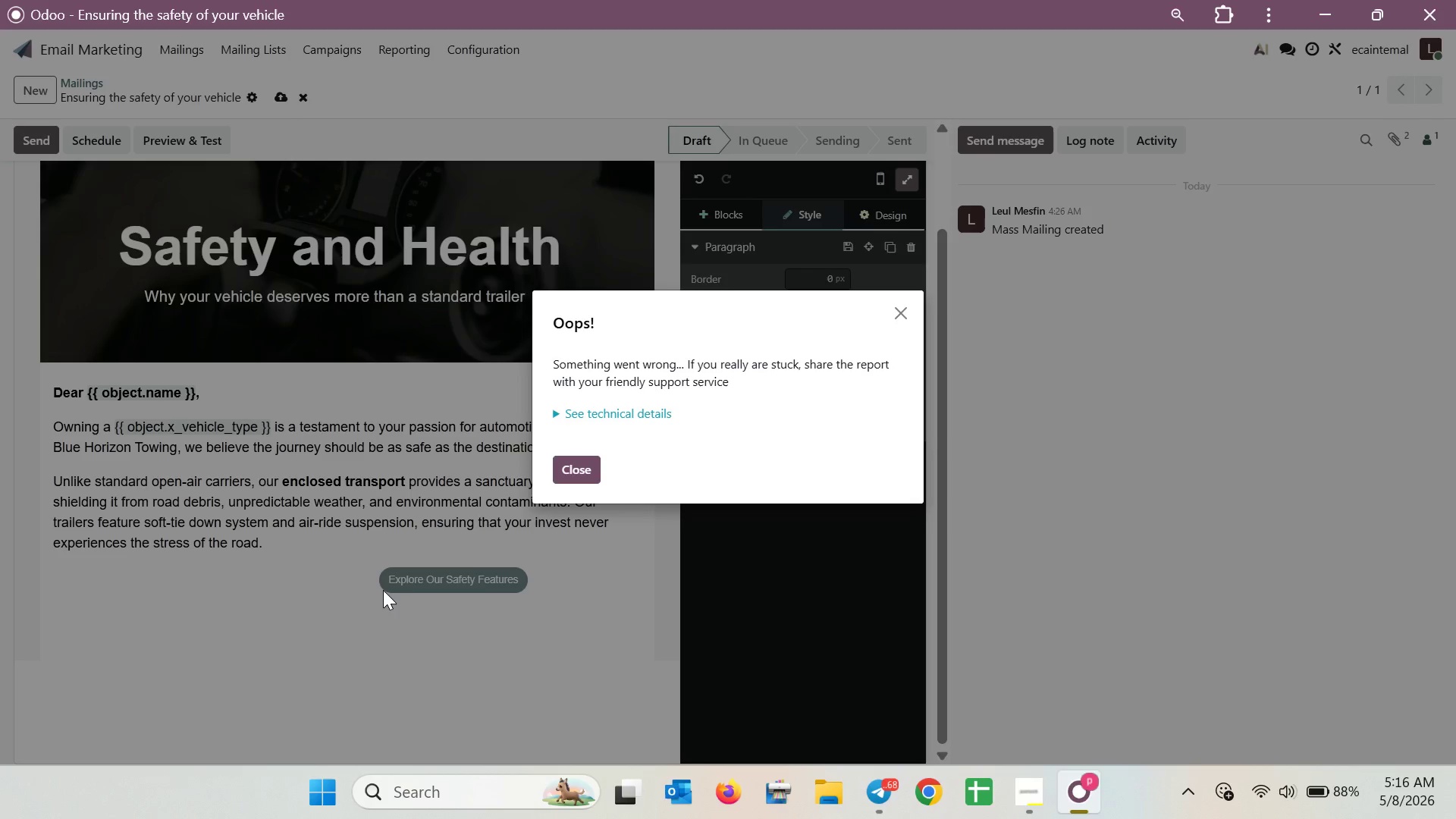 
key(Backspace)
 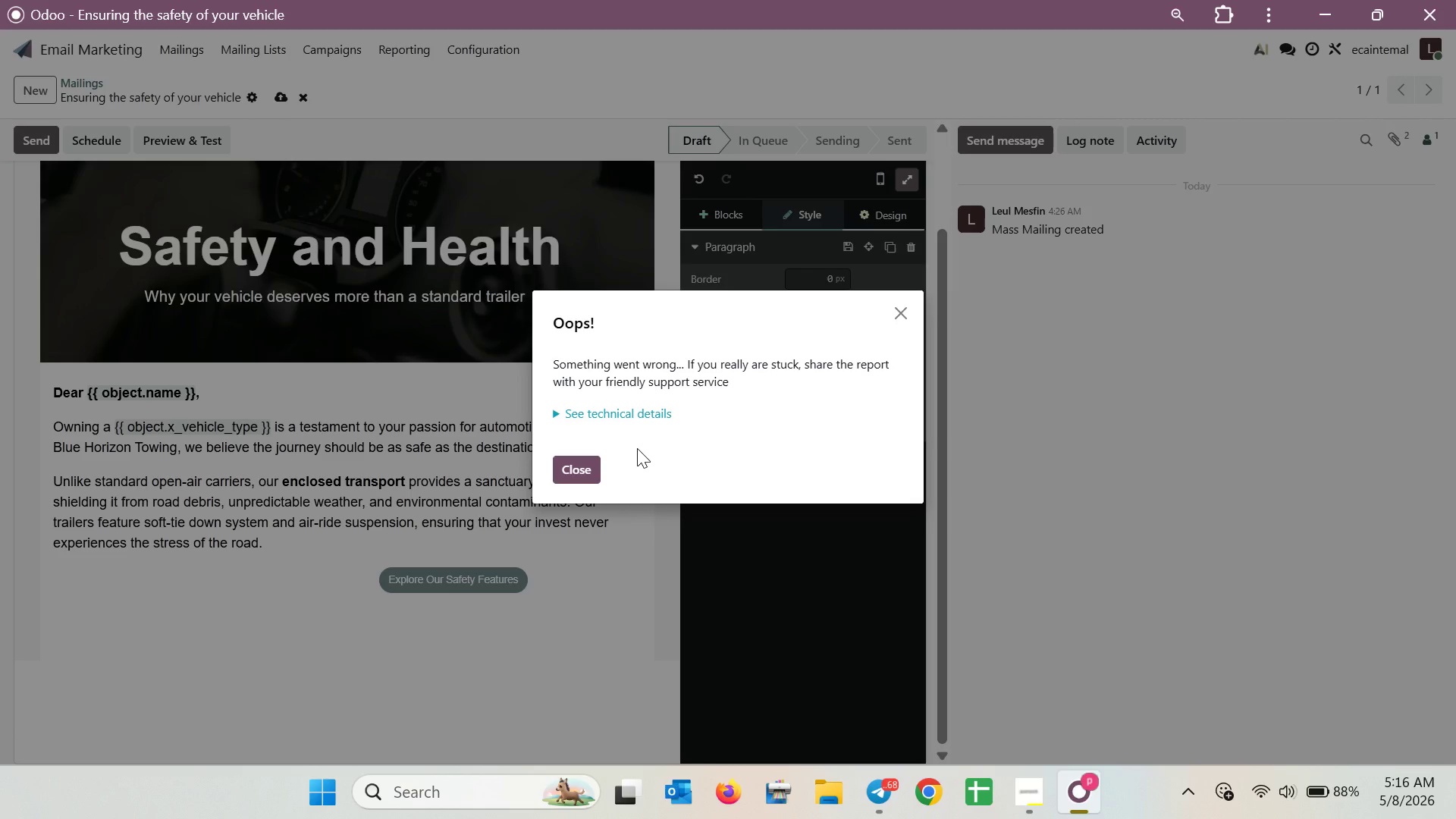 
wait(9.97)
 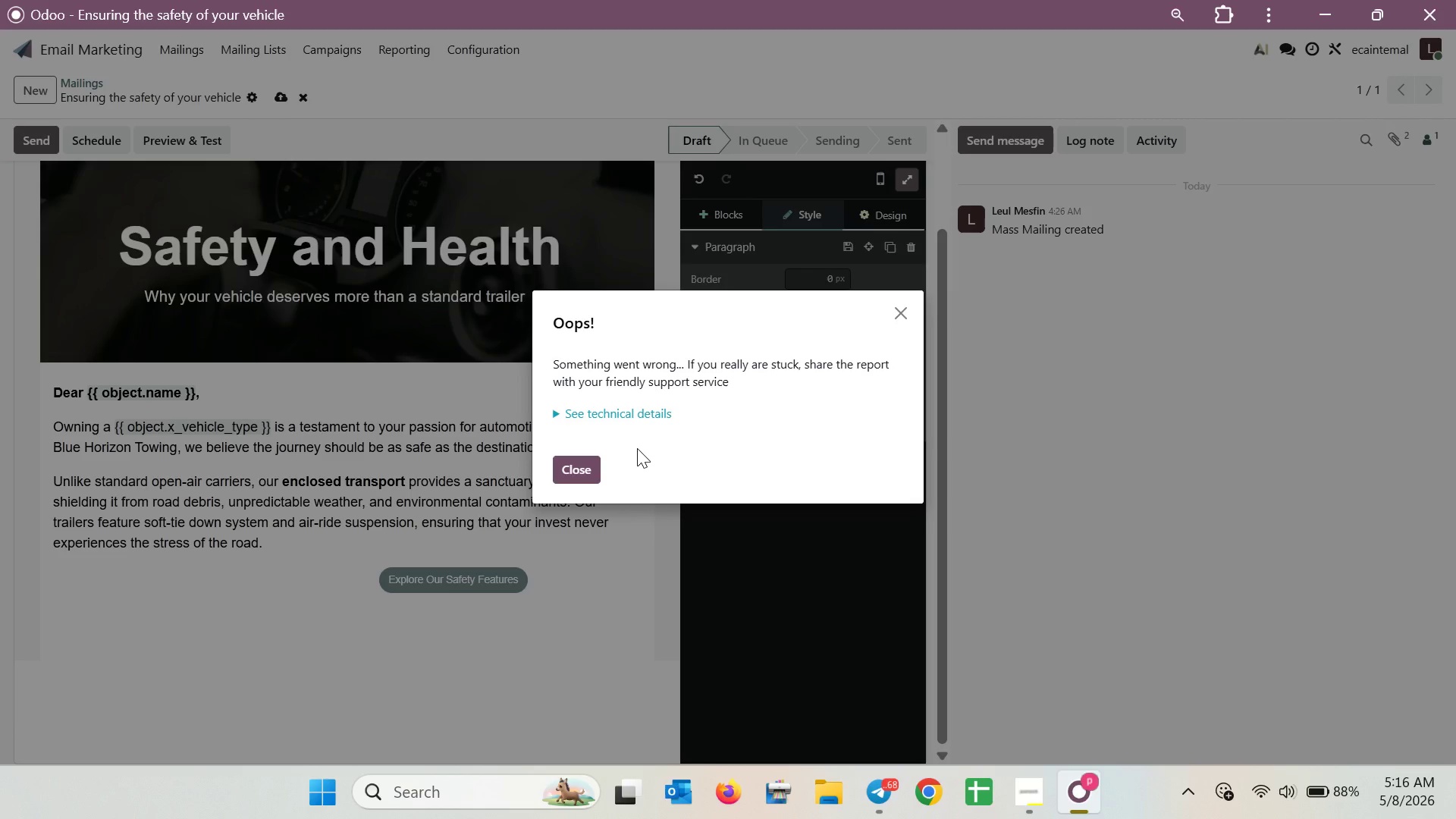 
left_click([576, 470])
 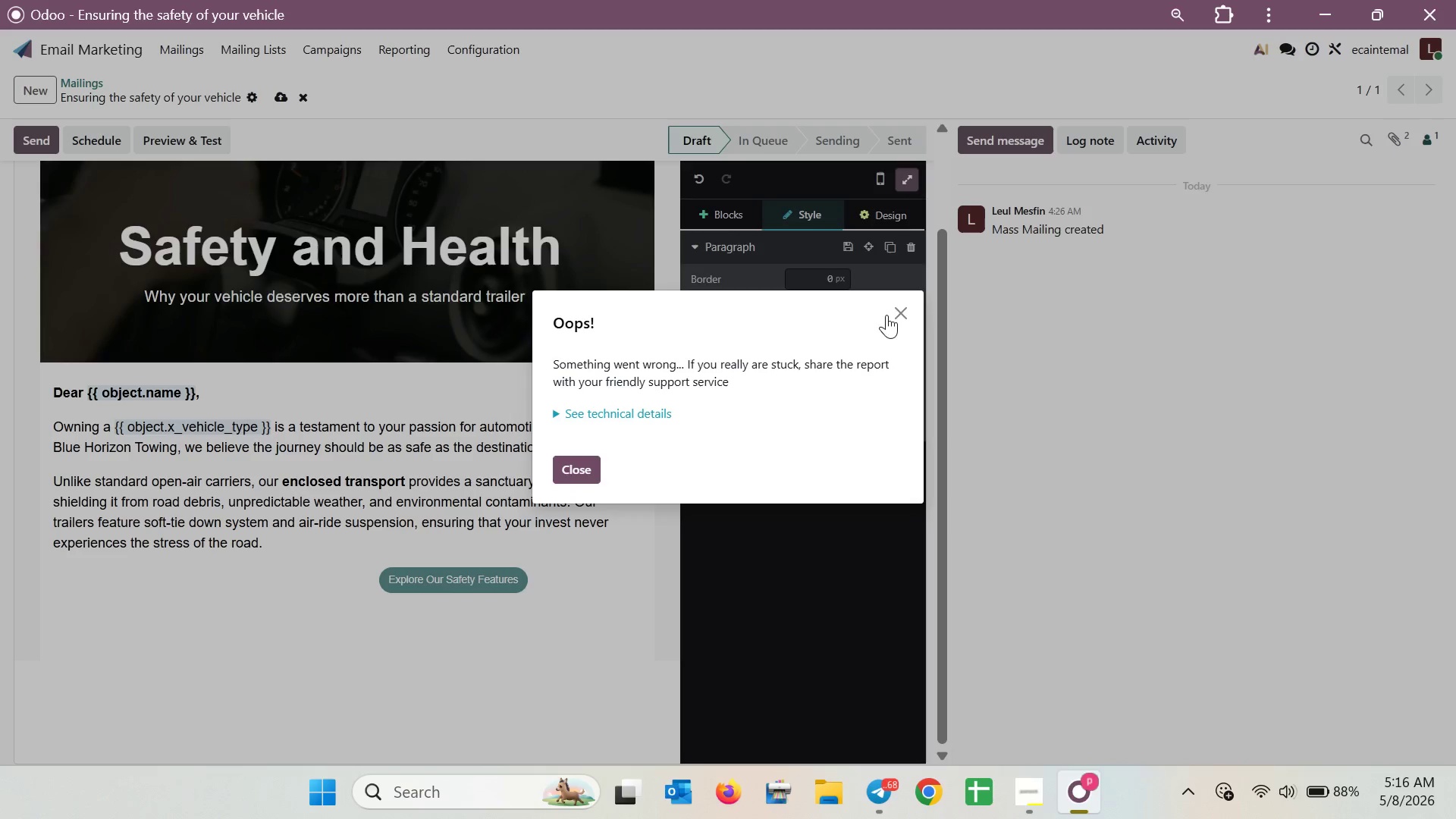 
left_click([905, 310])
 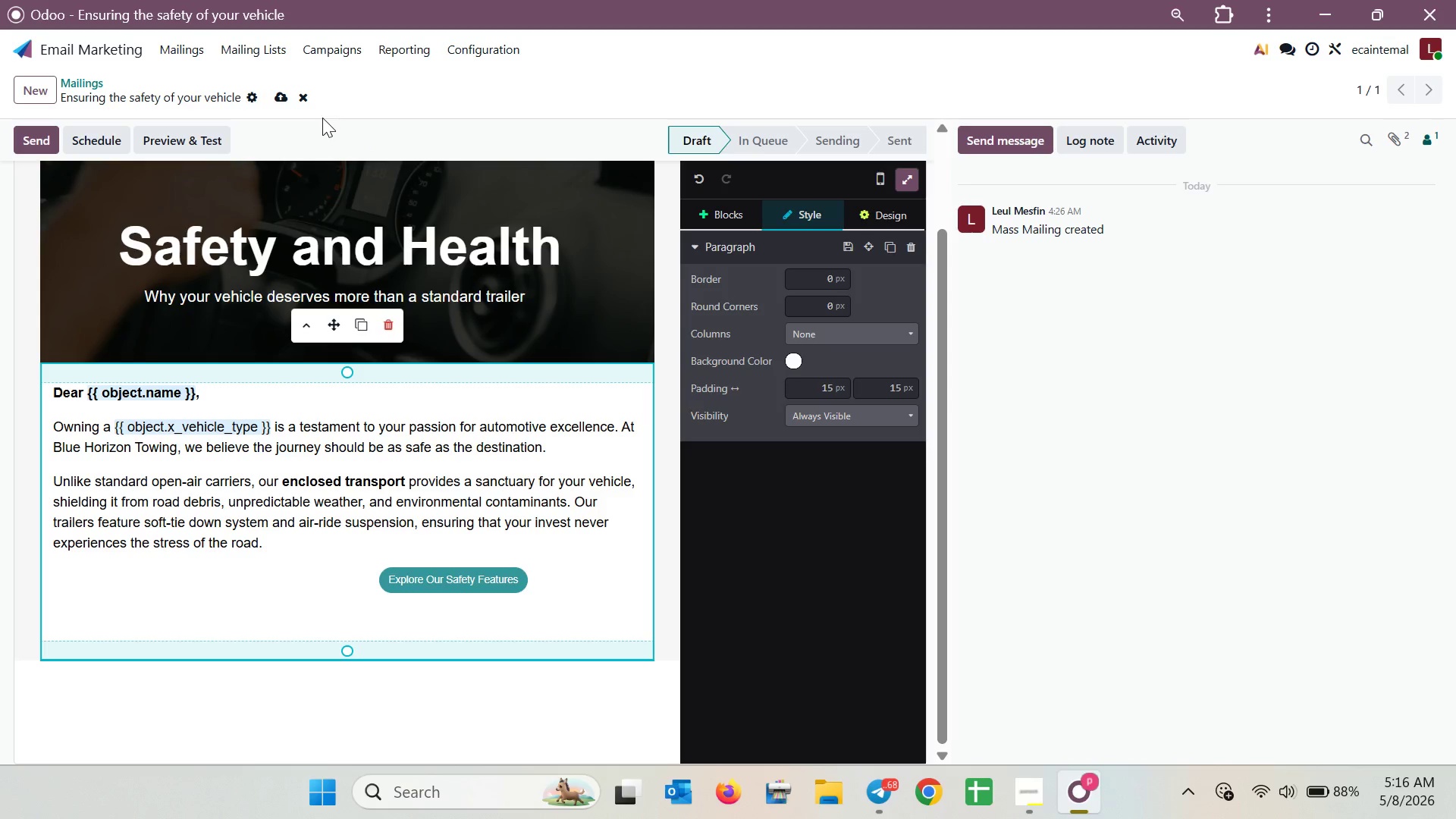 
left_click([275, 99])
 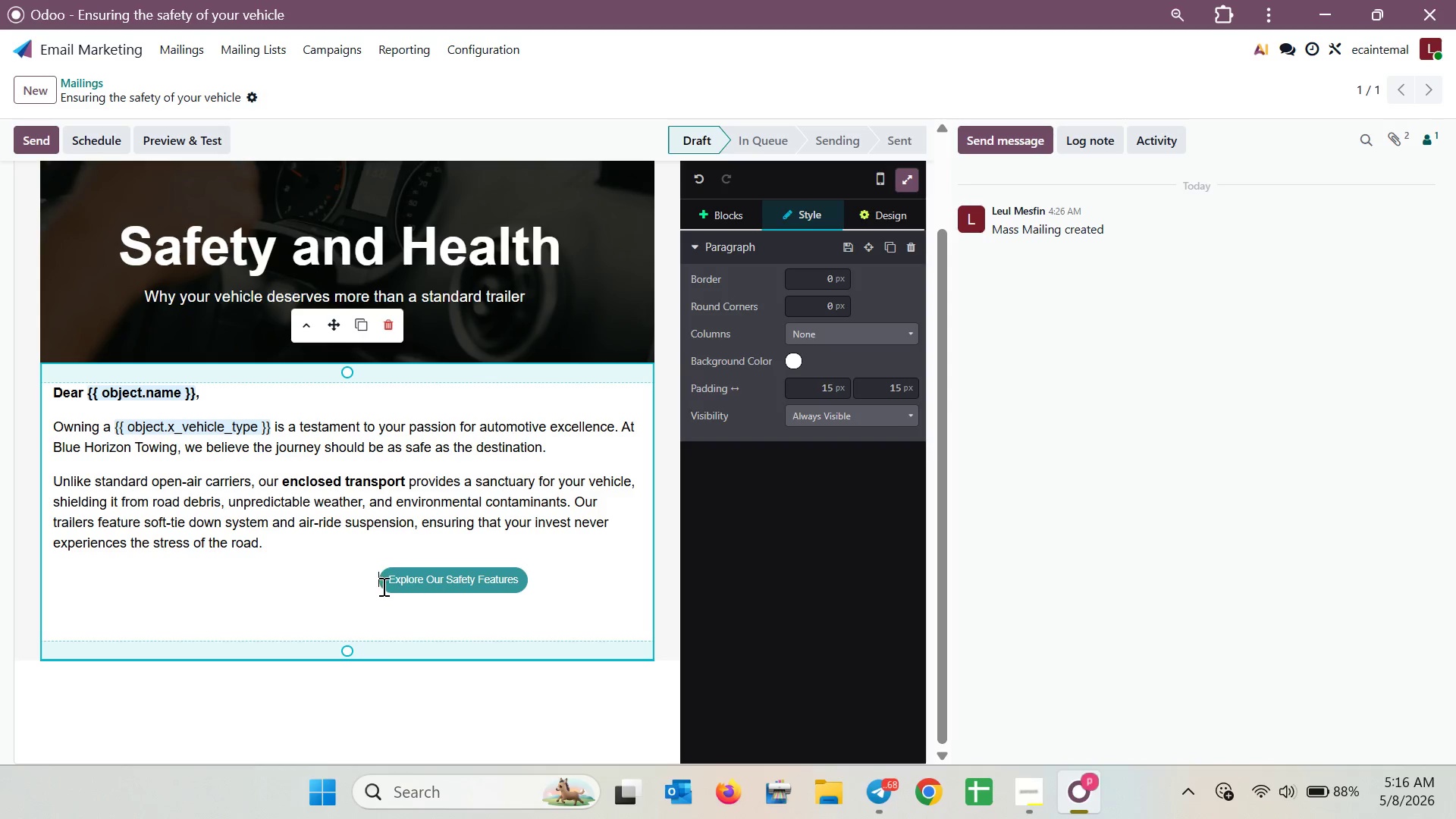 
hold_key(key=Backspace, duration=0.45)
 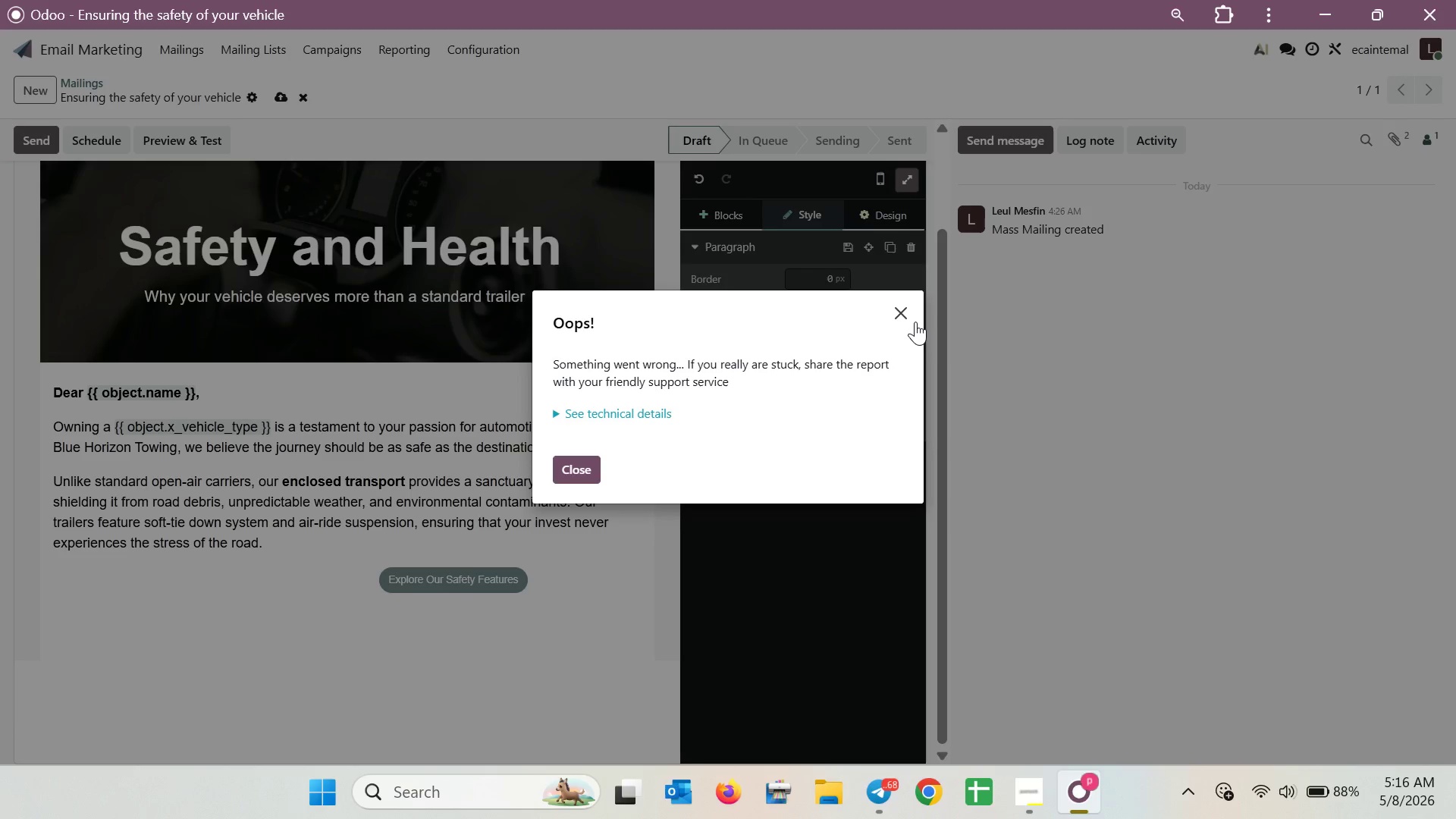 
left_click([915, 322])
 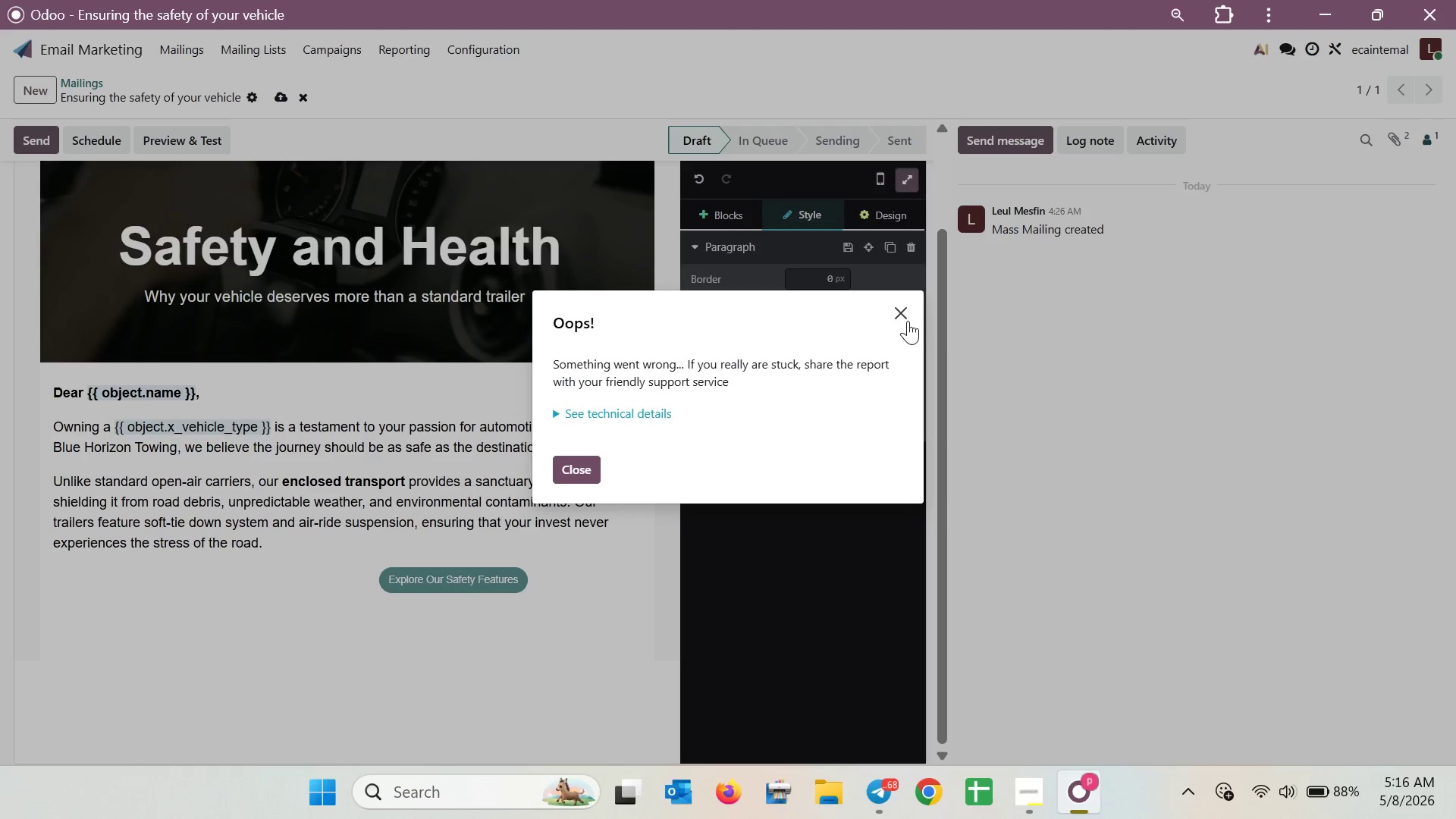 
left_click([908, 321])
 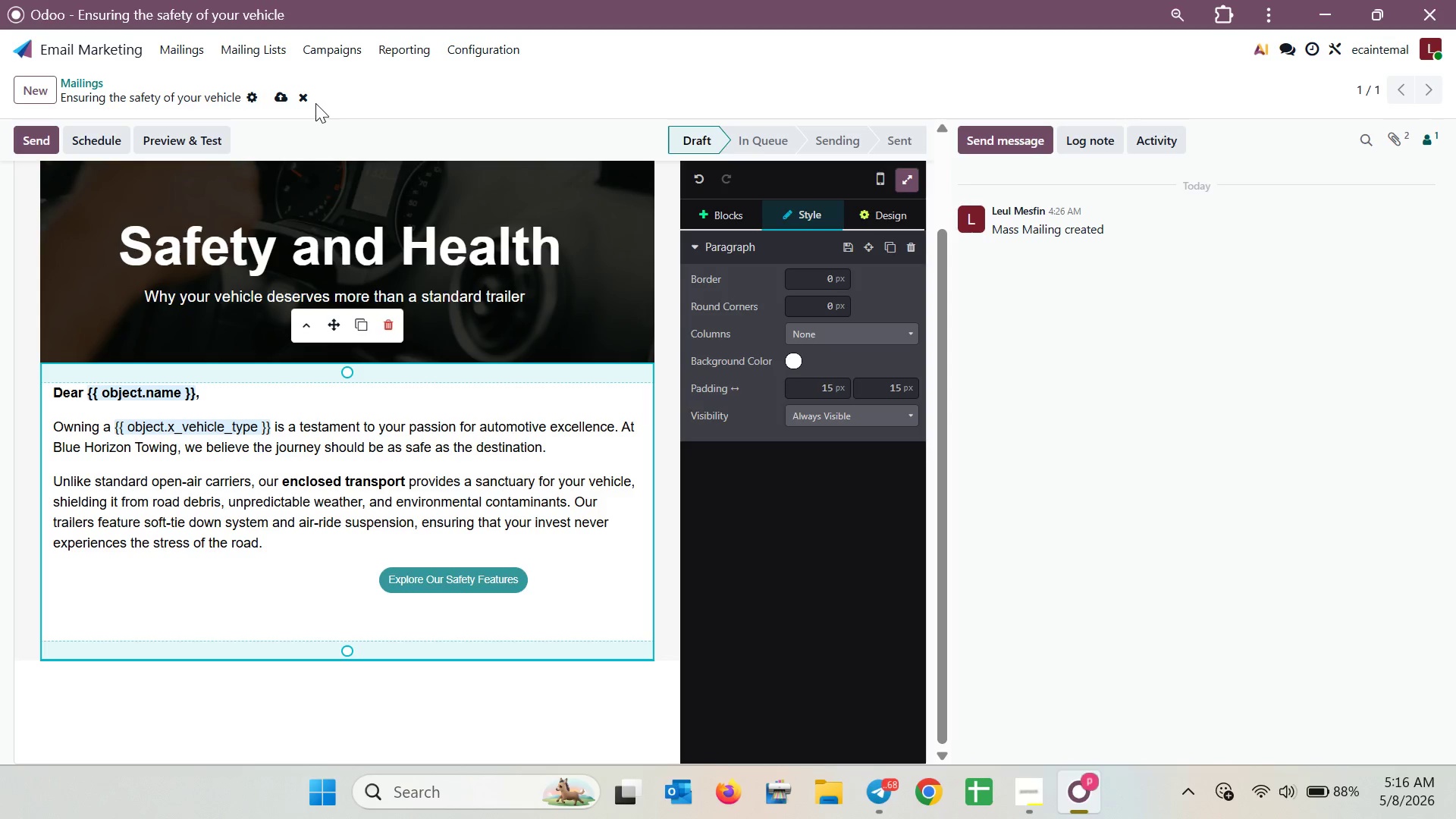 
left_click([307, 91])
 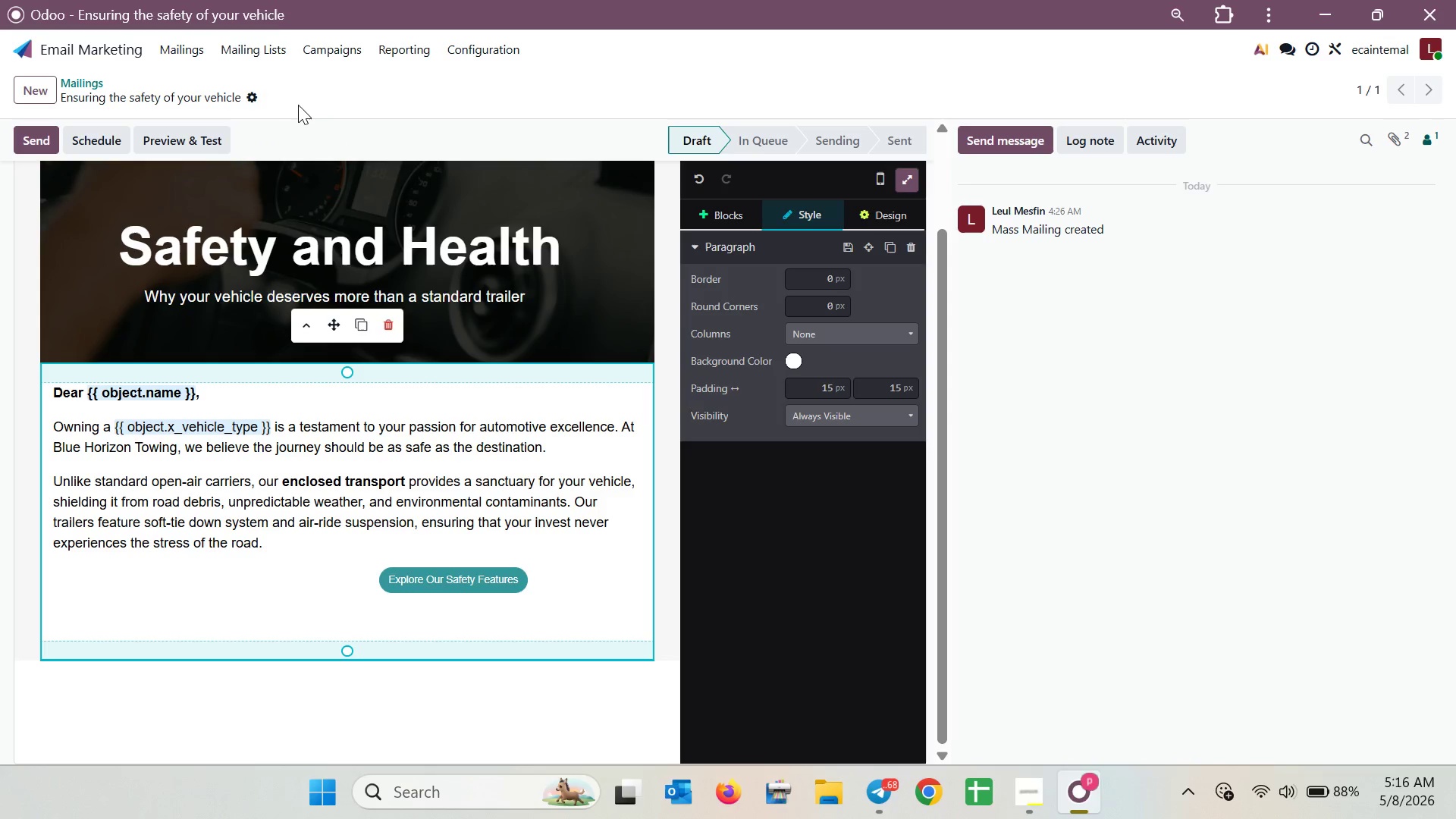 
left_click([184, 50])
 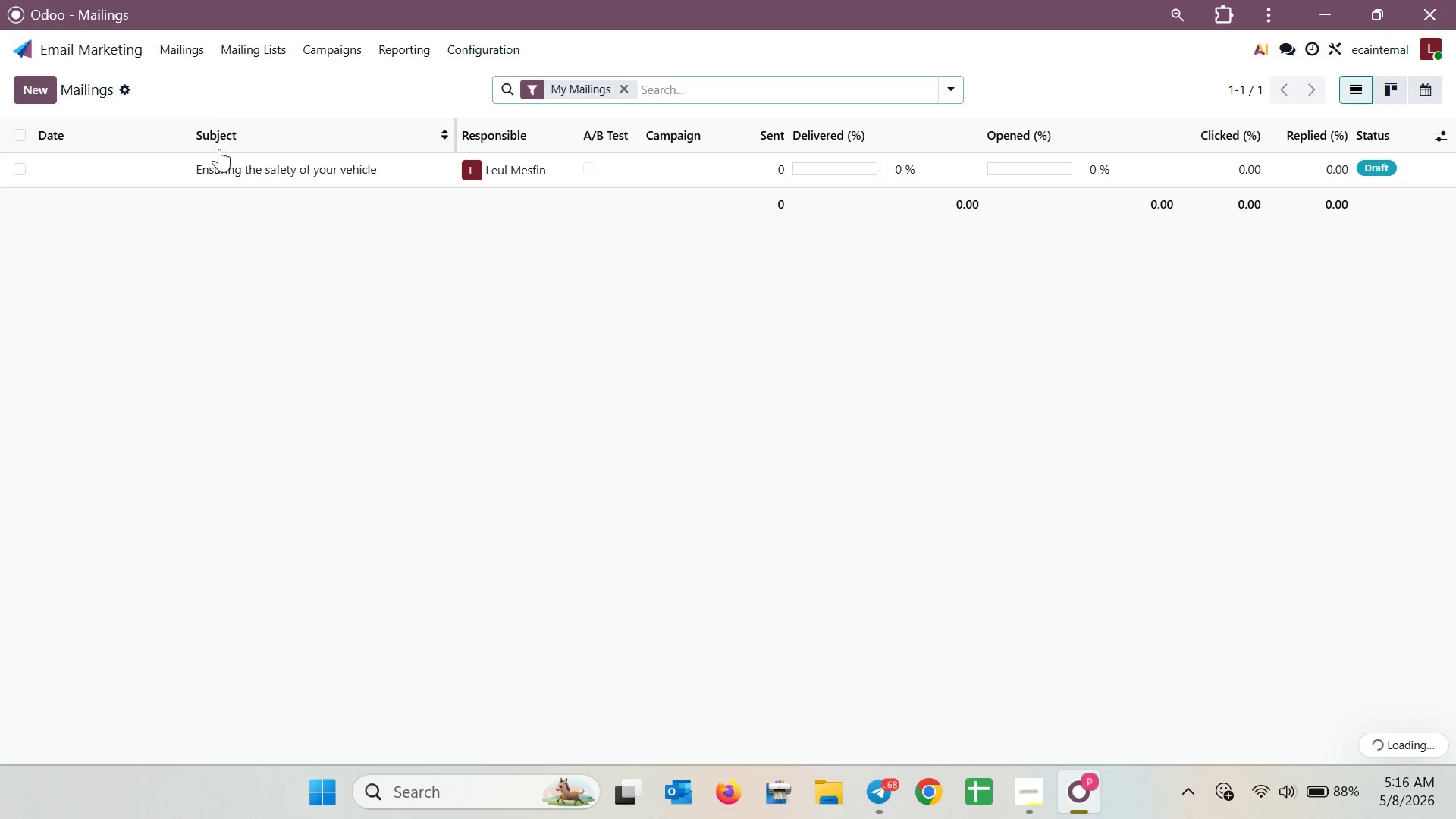 
left_click([219, 170])
 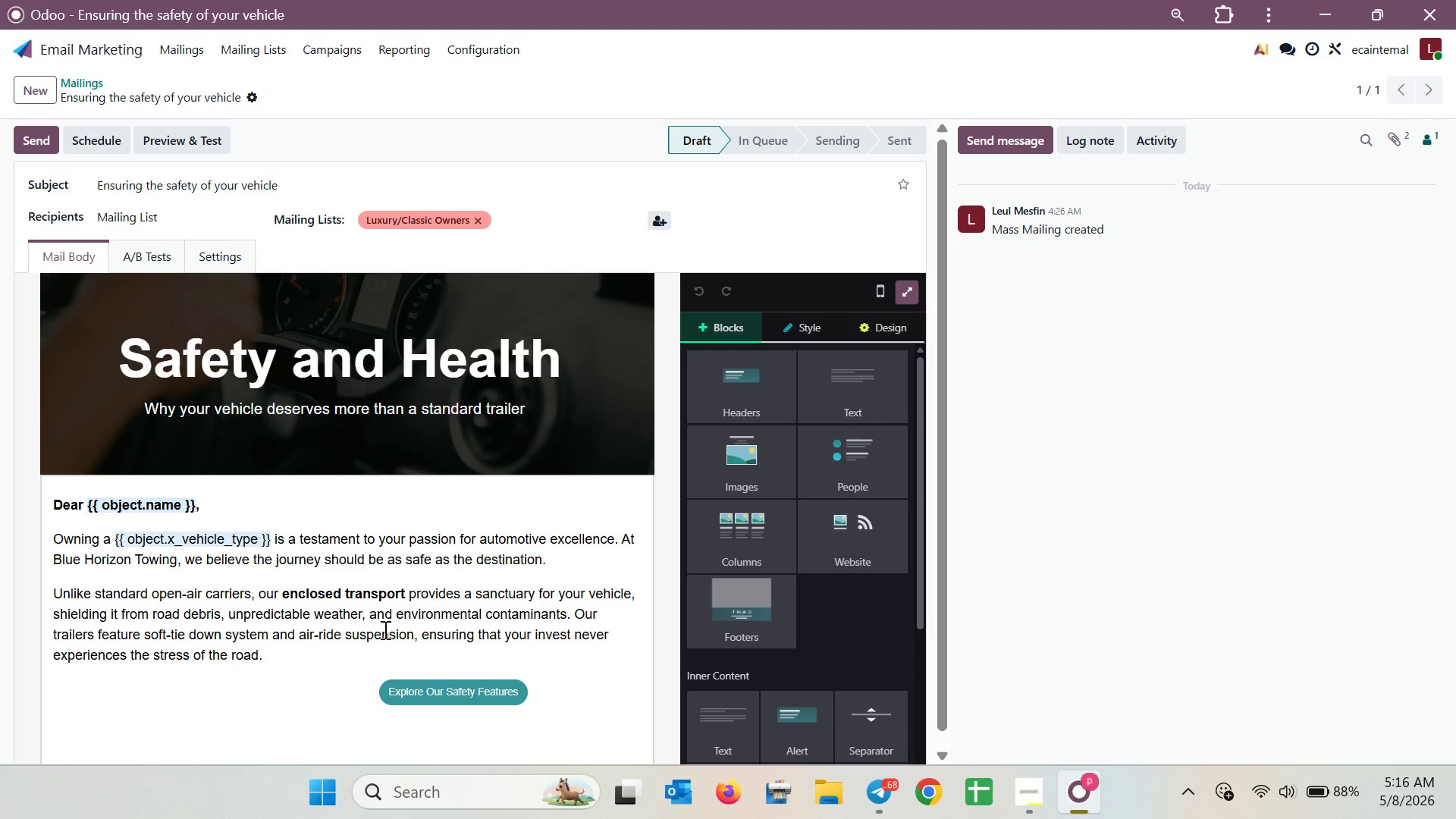 
left_click([379, 694])
 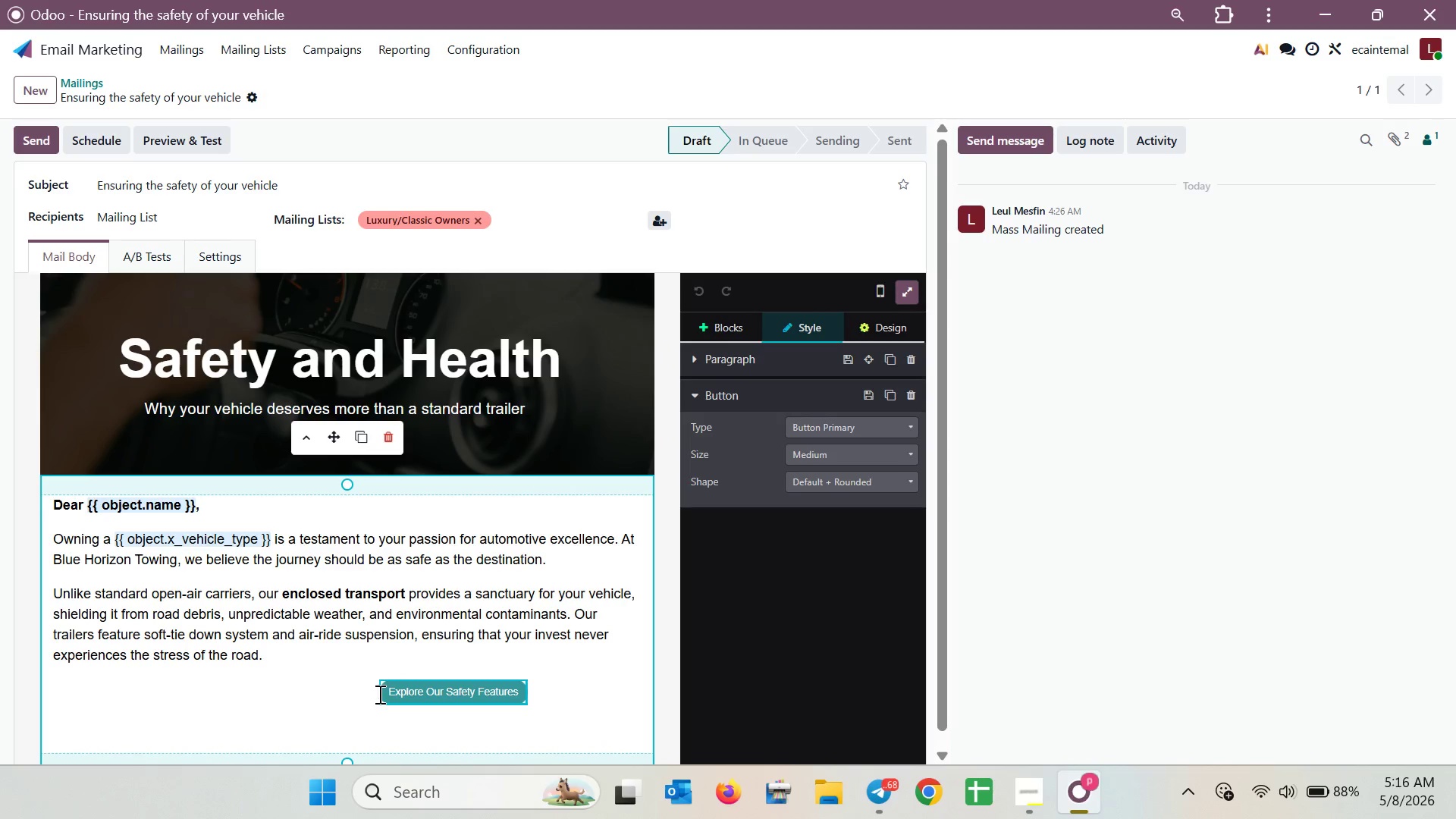 
key(Backspace)
 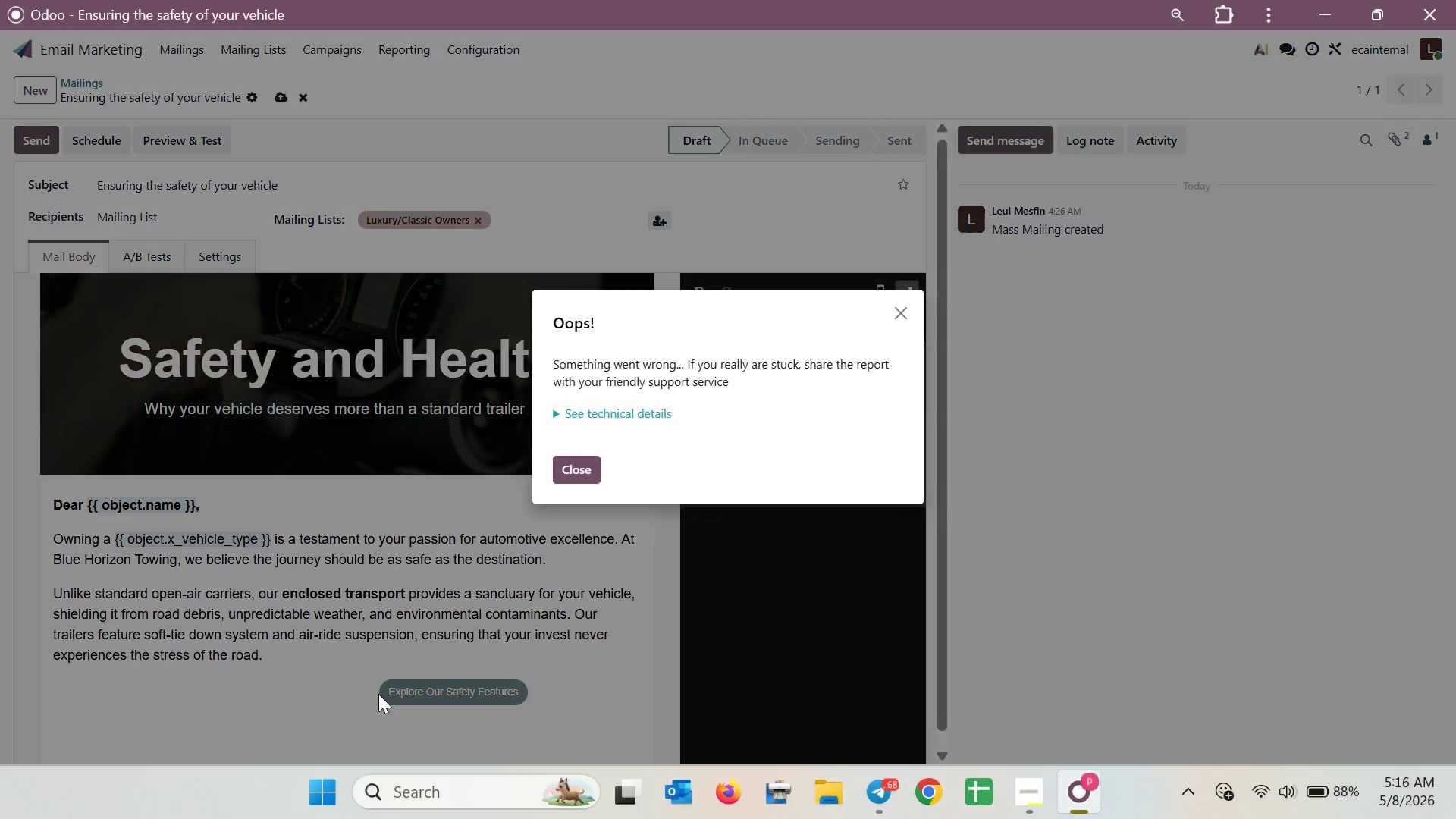 
key(Backspace)
 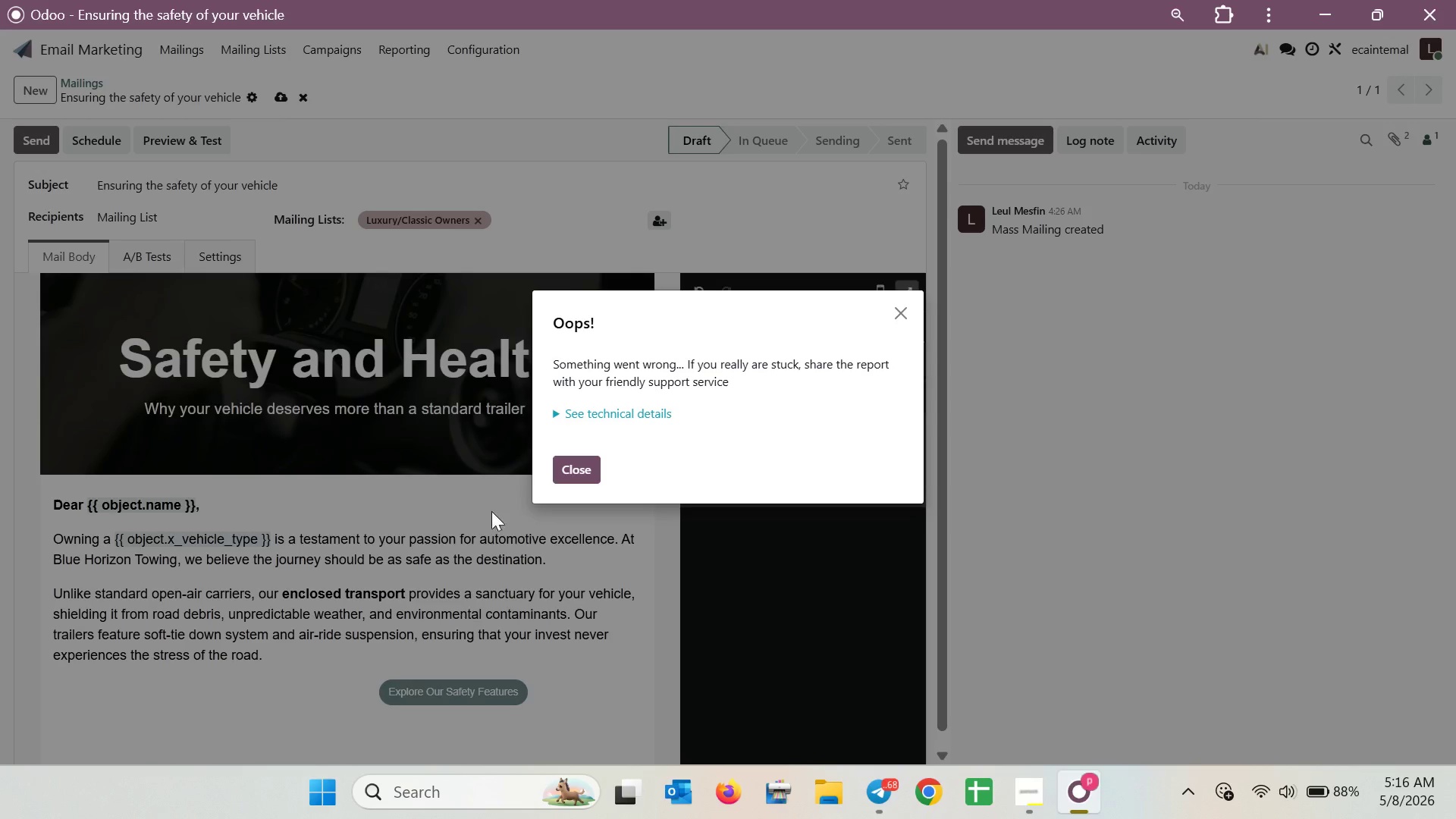 
left_click([577, 463])
 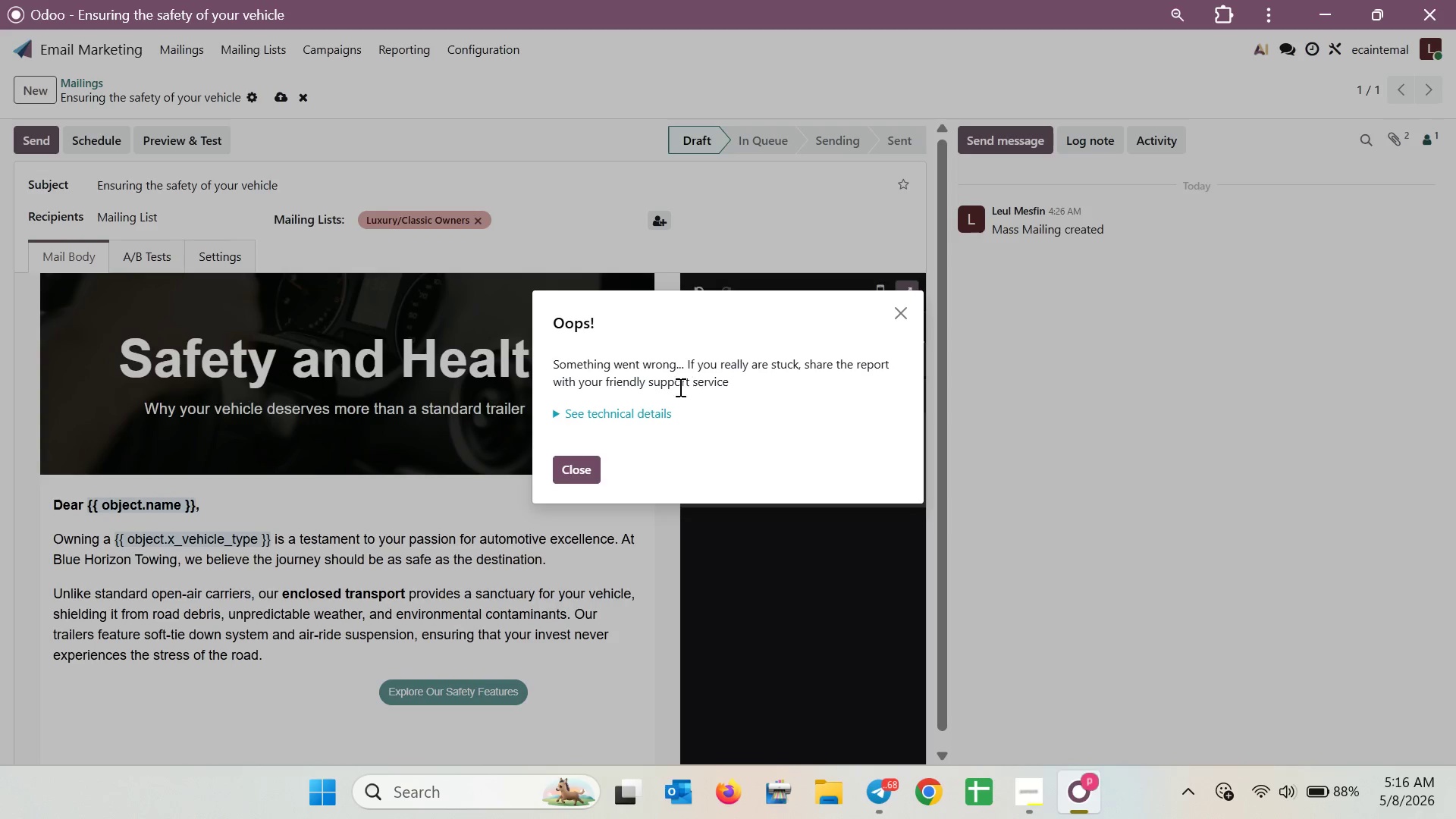 
left_click([648, 415])
 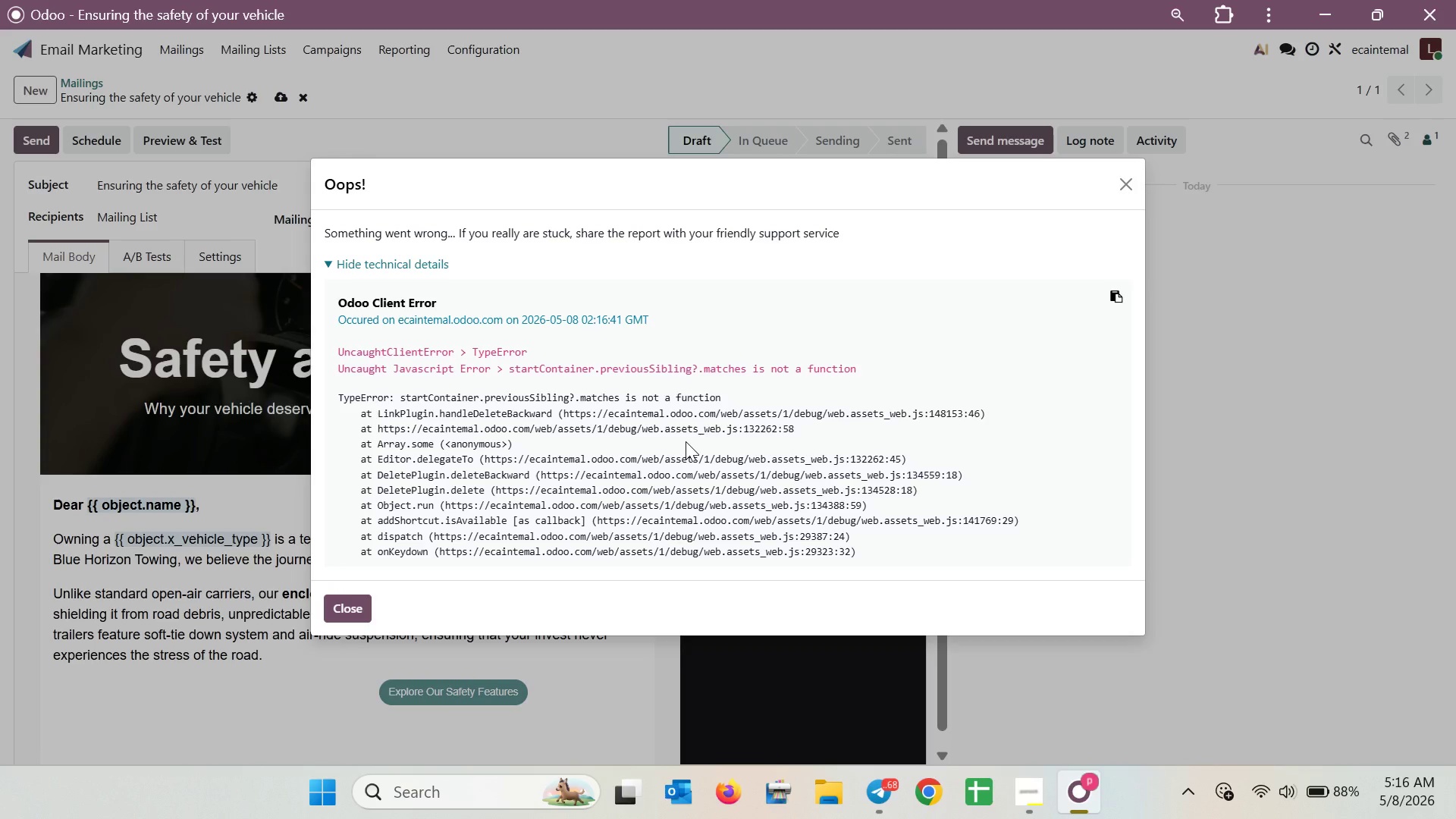 
wait(9.08)
 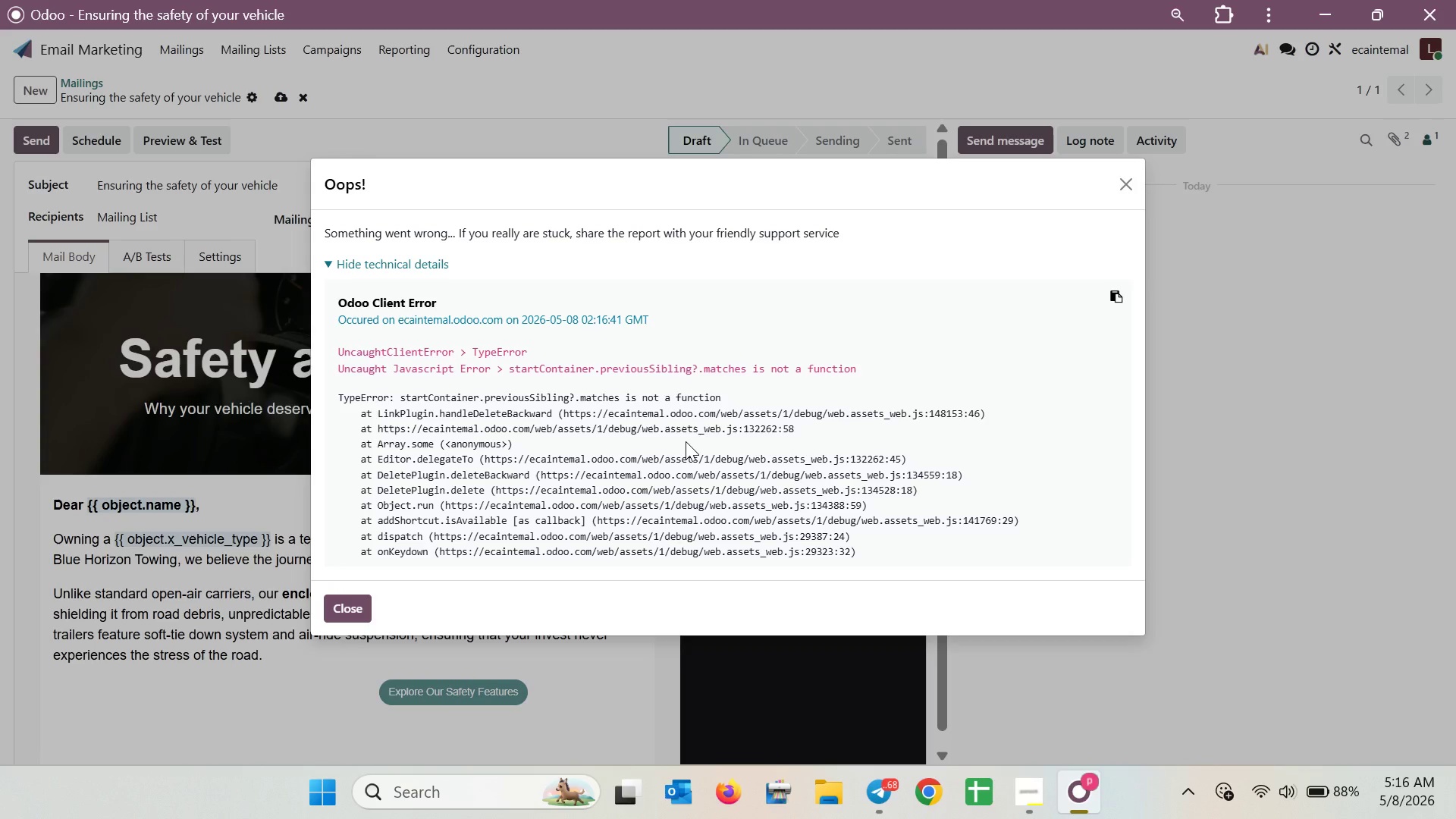 
left_click([1134, 189])
 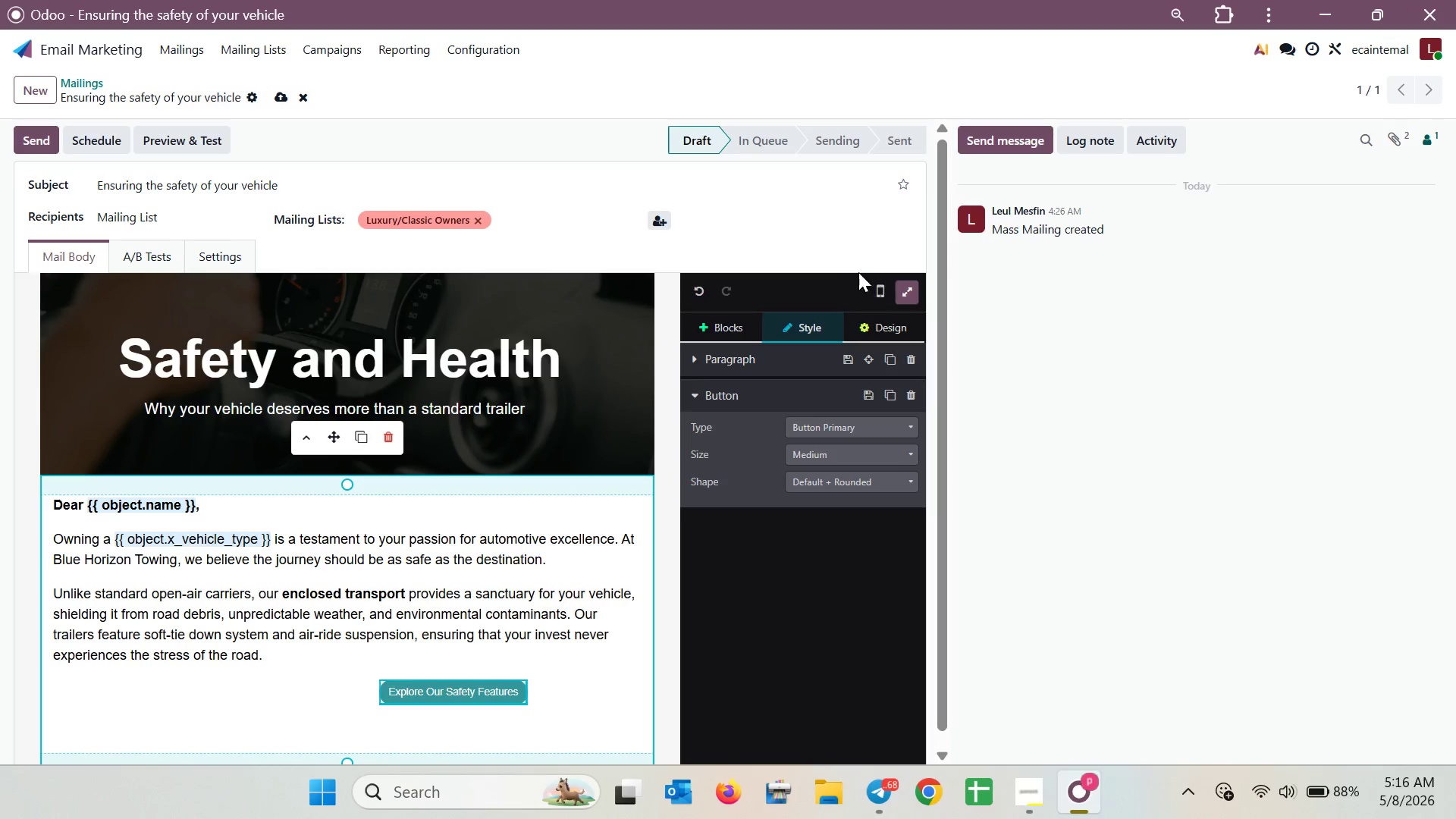 
left_click([887, 291])
 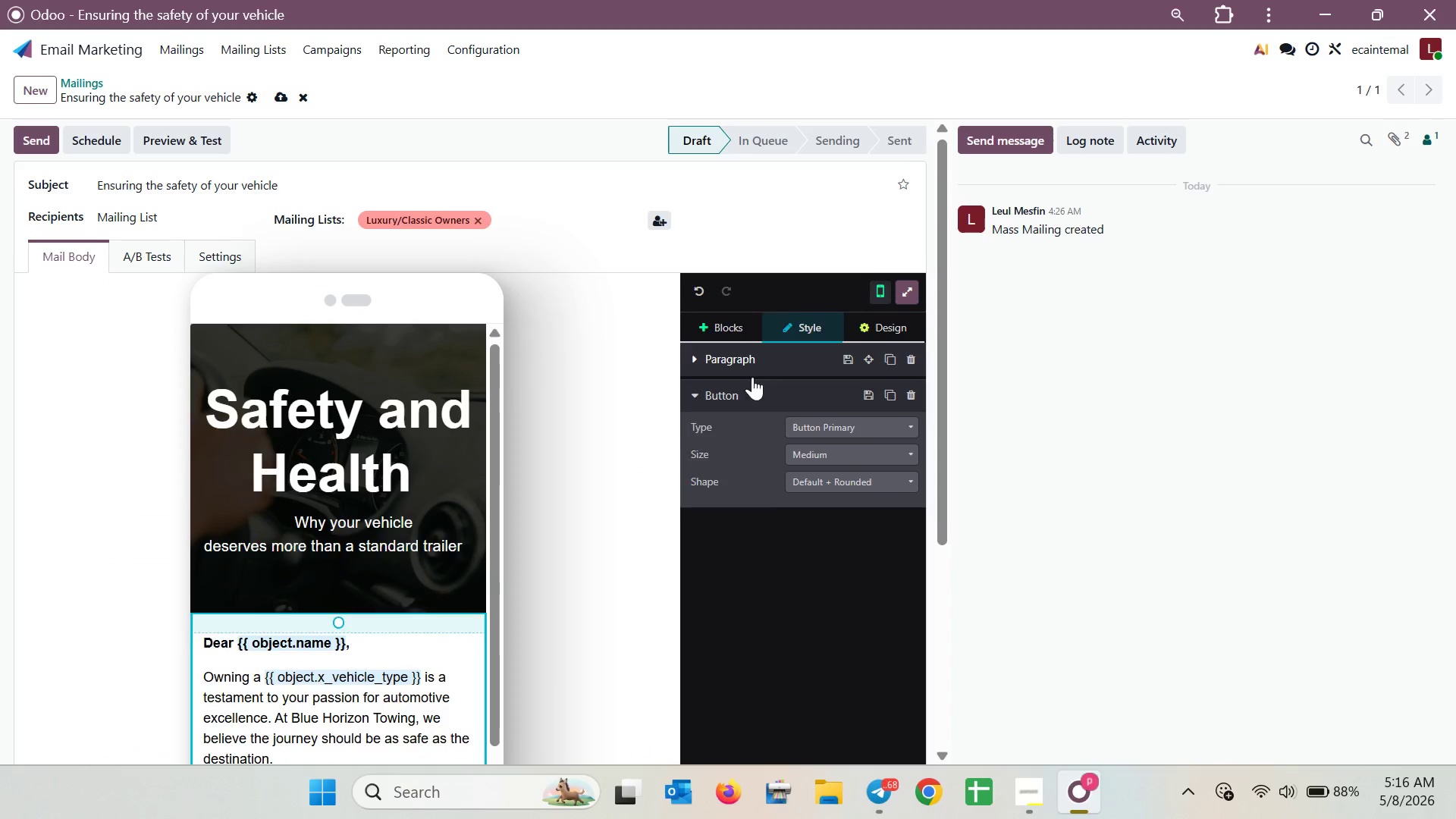 
scroll: coordinate [643, 447], scroll_direction: down, amount: 4.0
 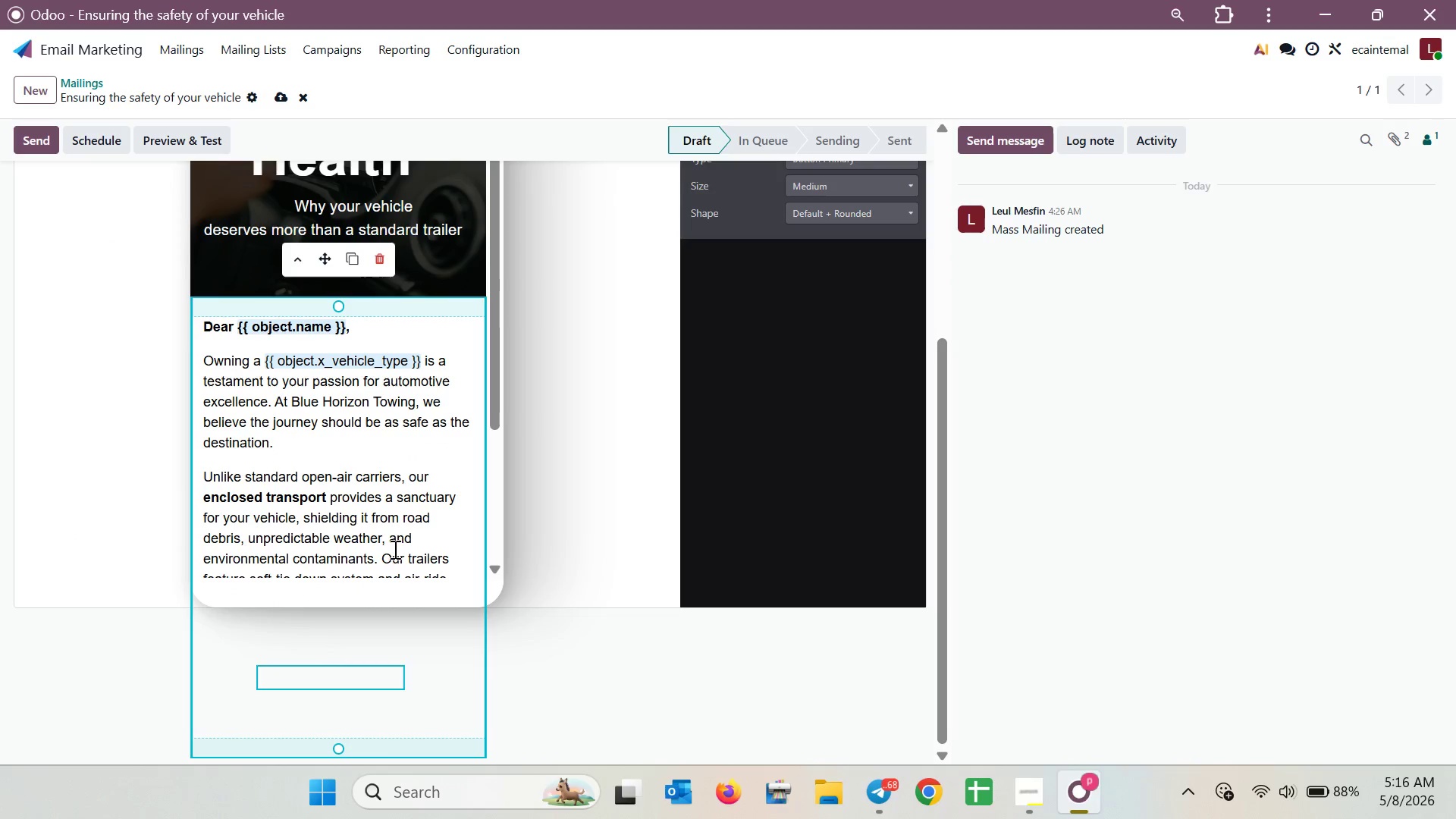 
left_click([356, 671])
 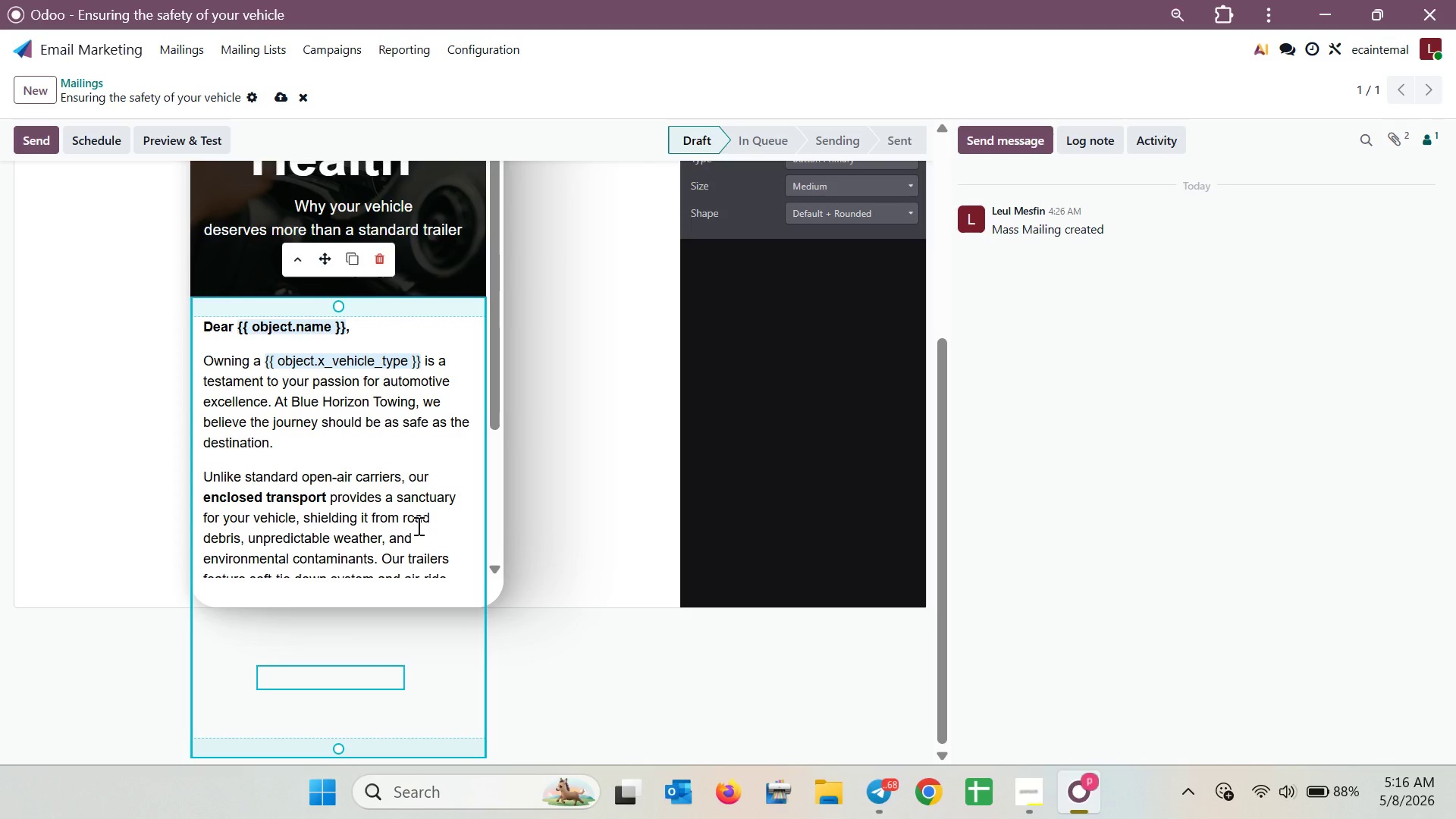 
scroll: coordinate [418, 524], scroll_direction: down, amount: 7.0
 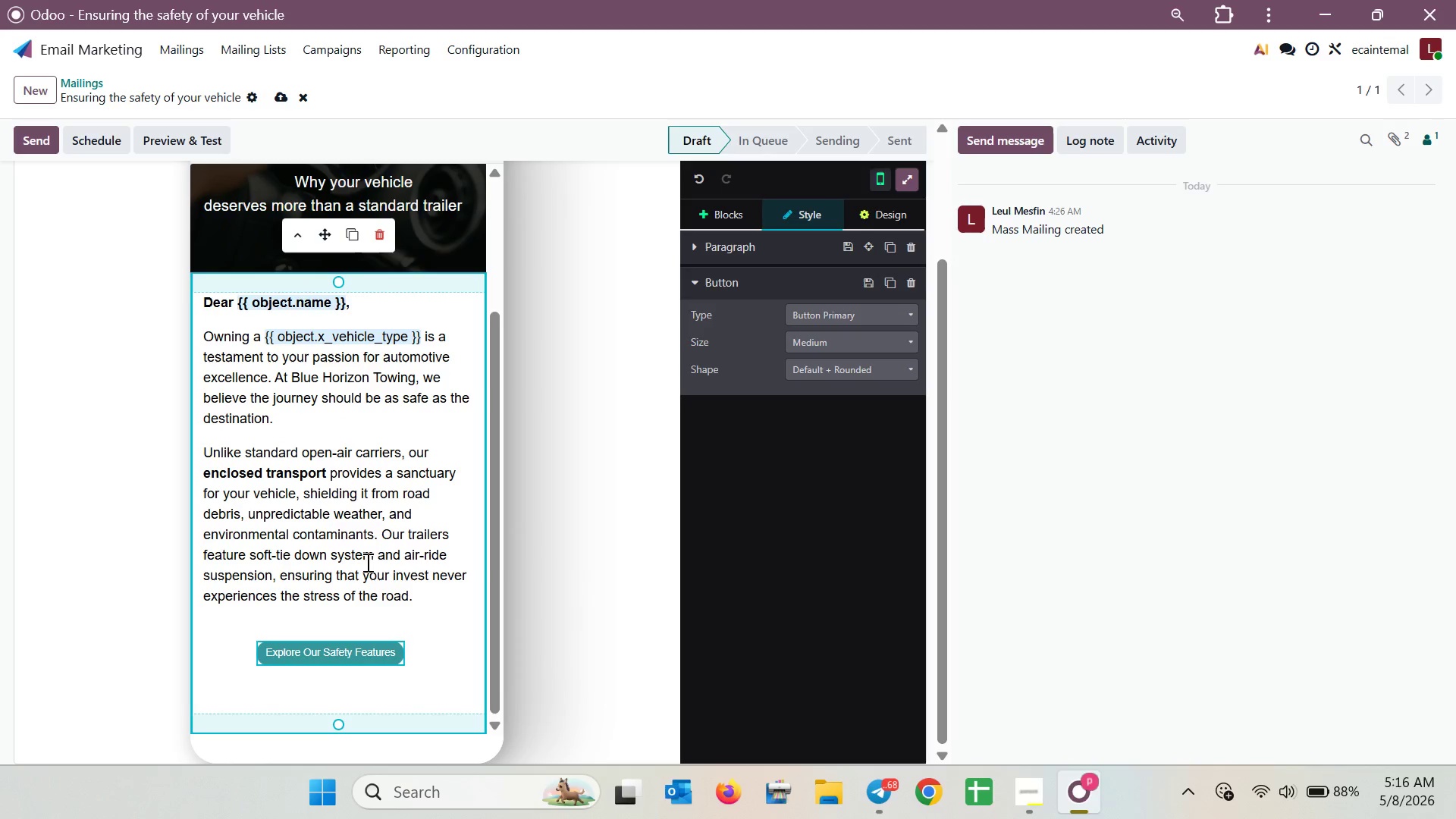 
left_click([412, 619])
 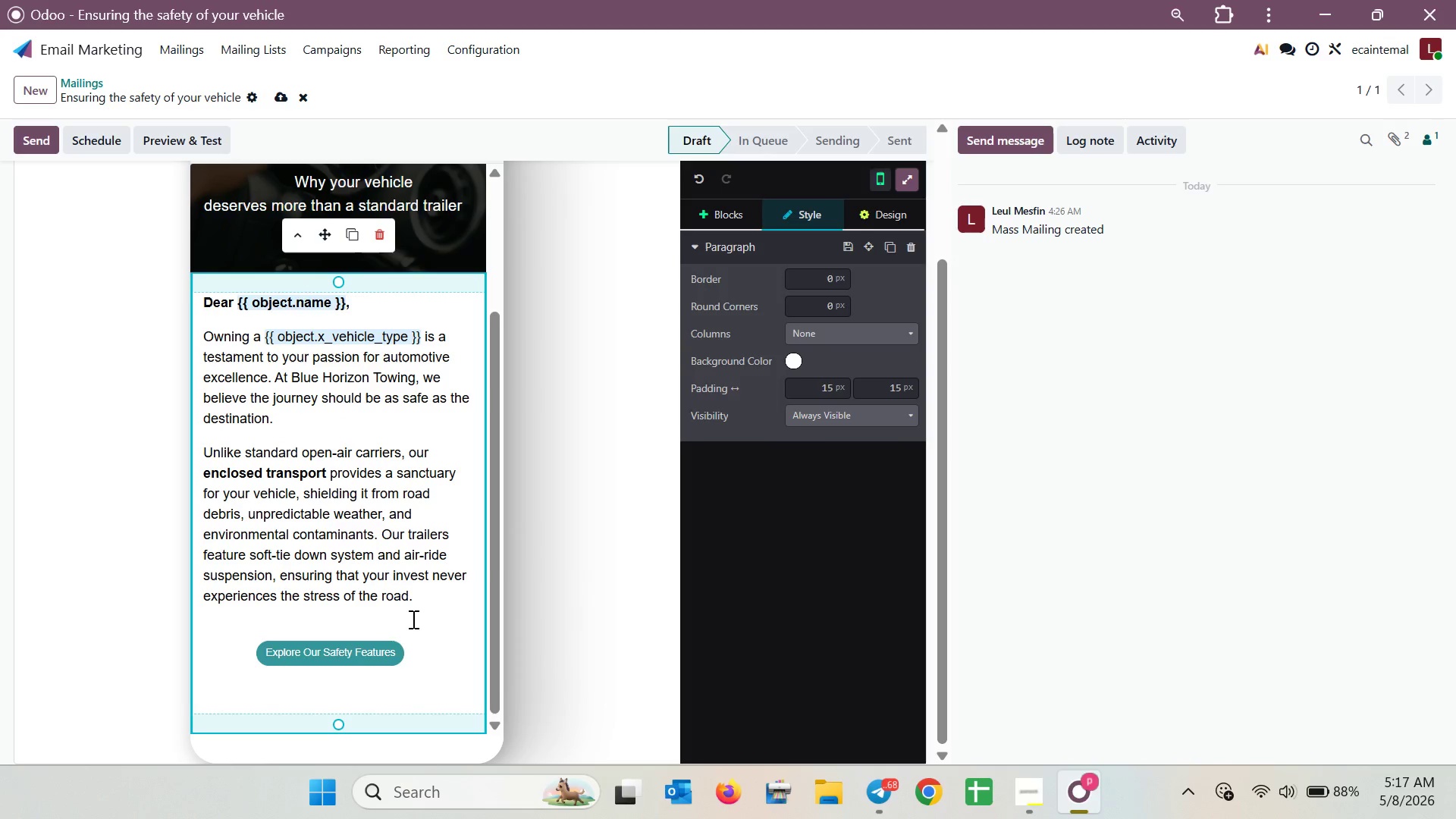 
key(Backspace)
 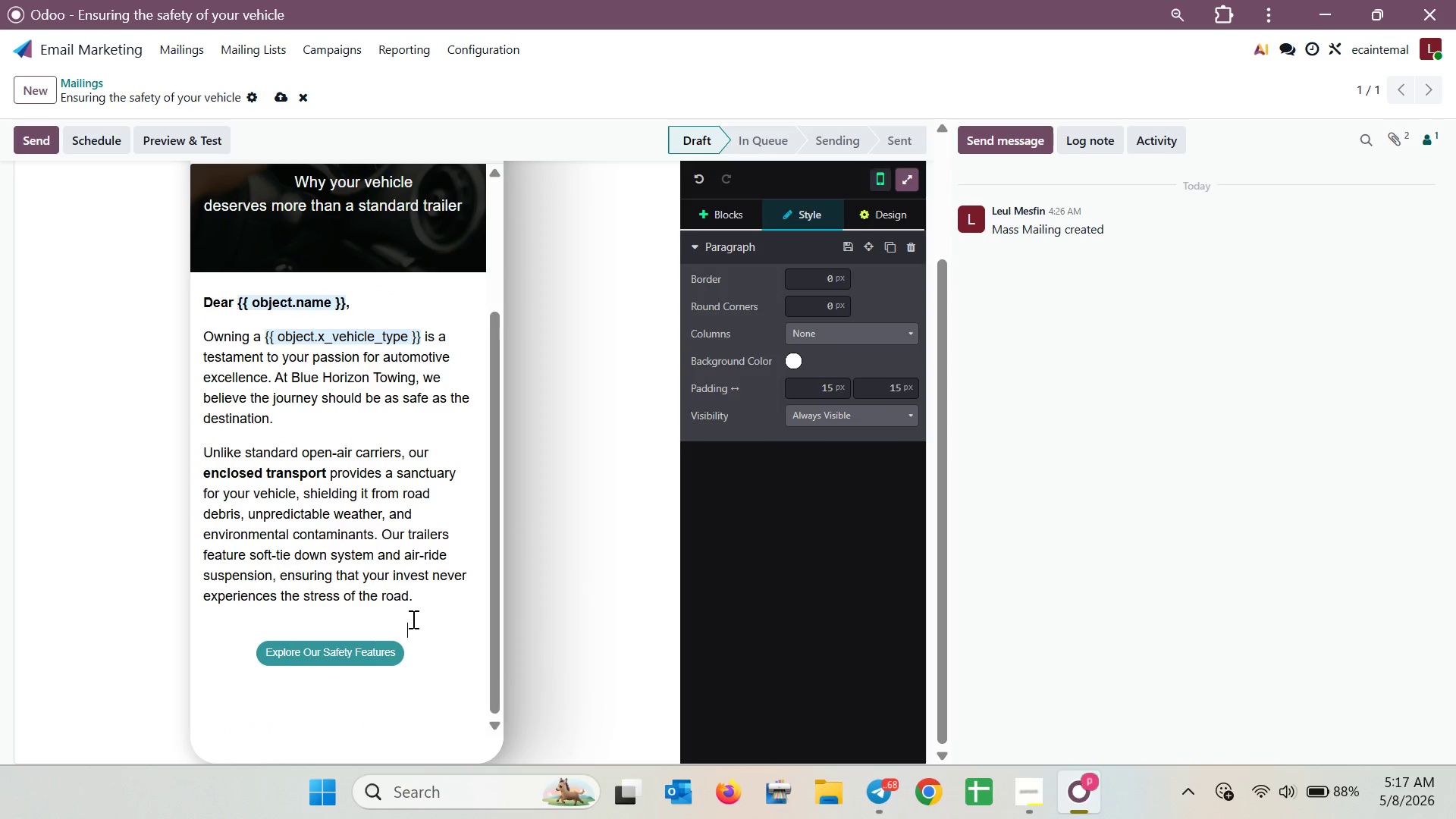 
key(Backspace)
 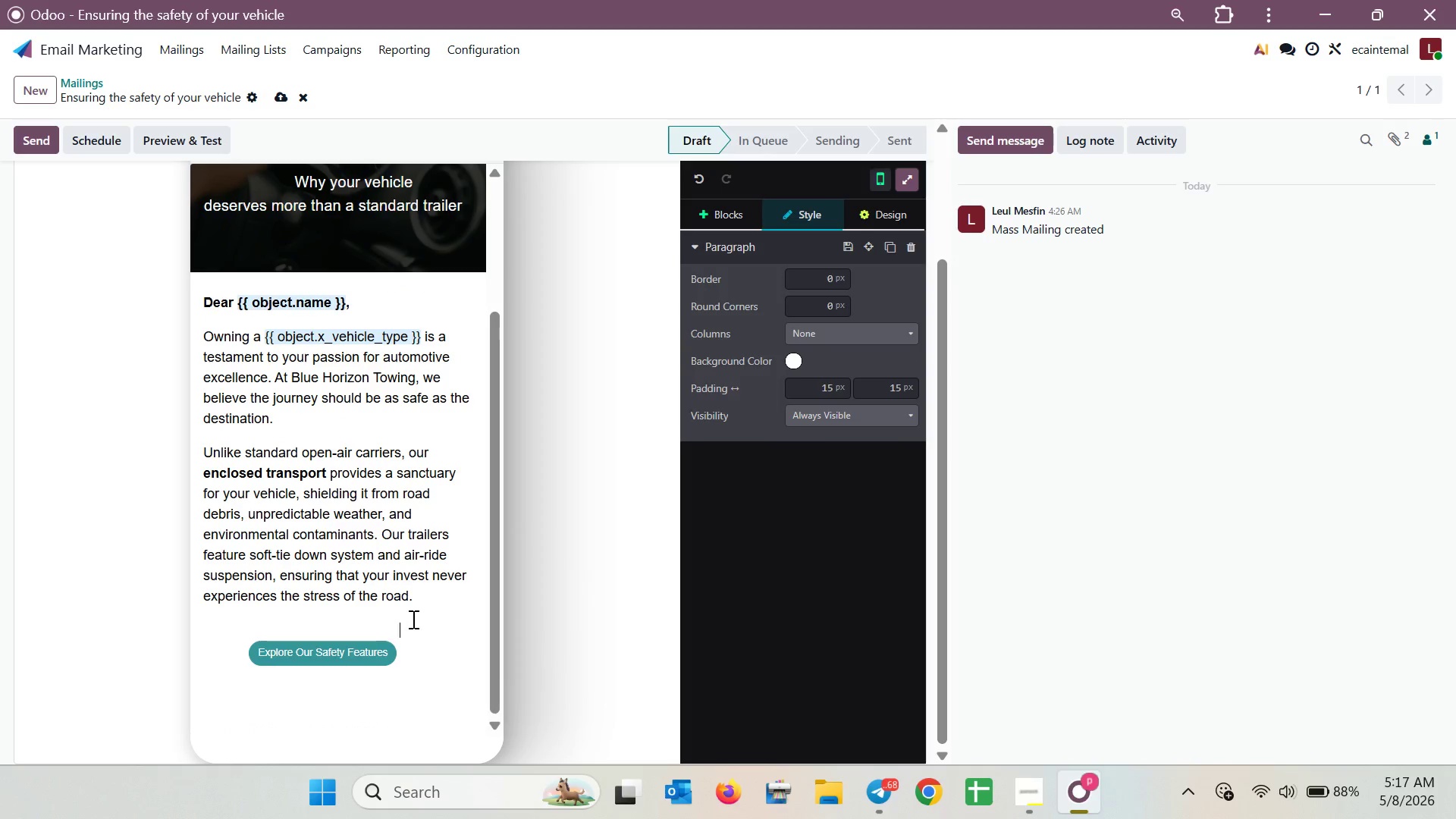 
key(Backspace)
 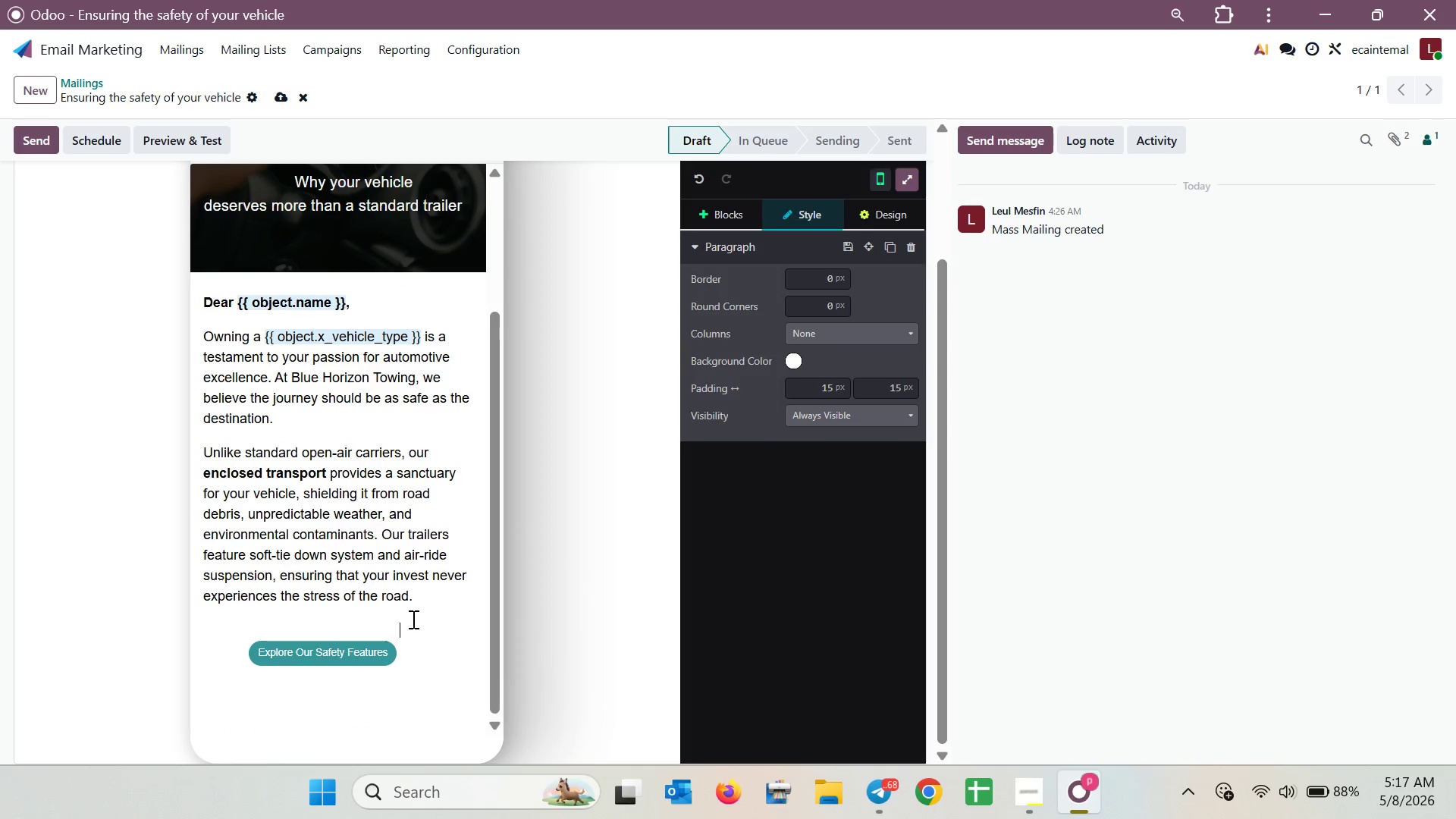 
key(Backspace)
 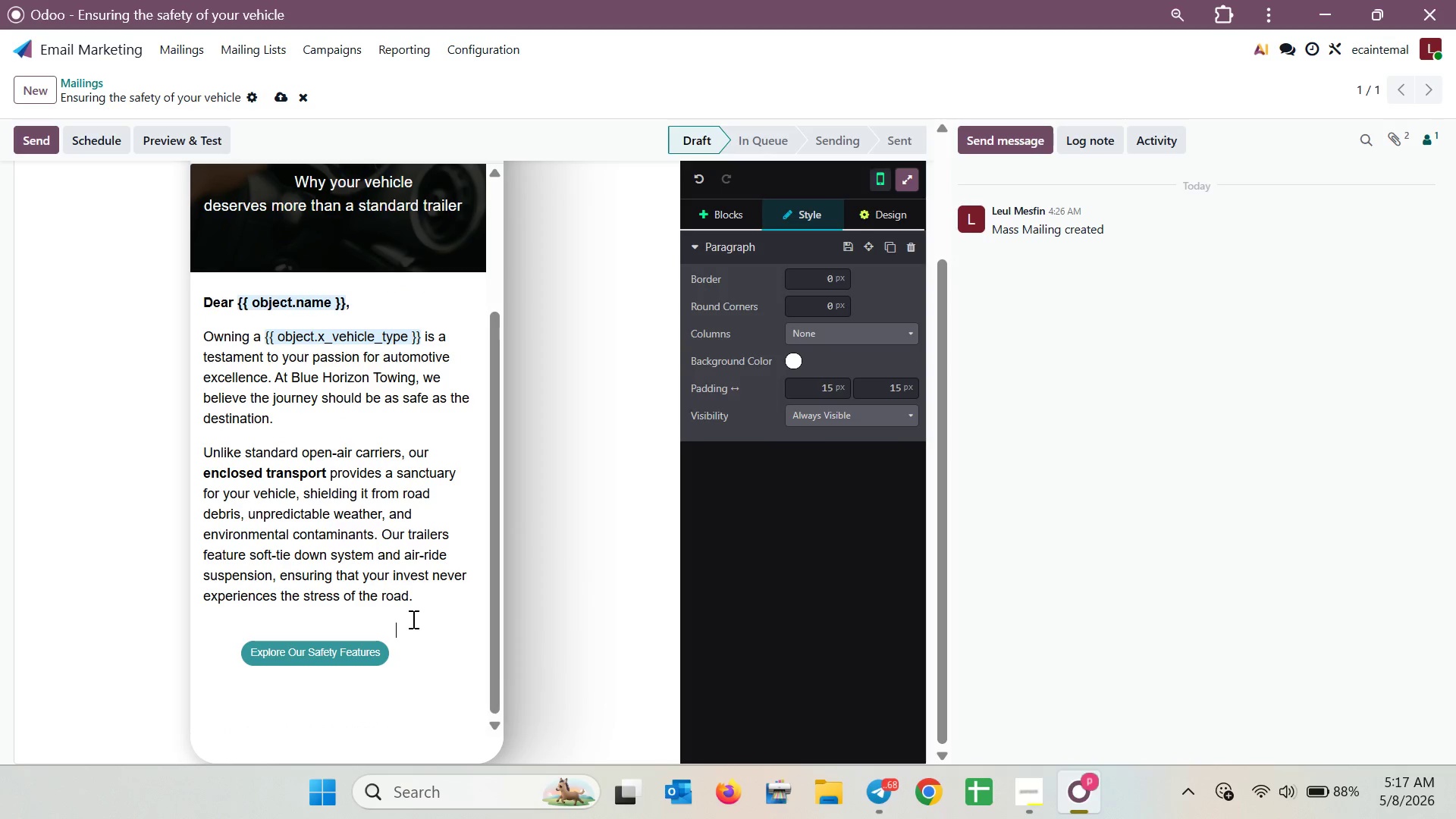 
key(Backspace)
 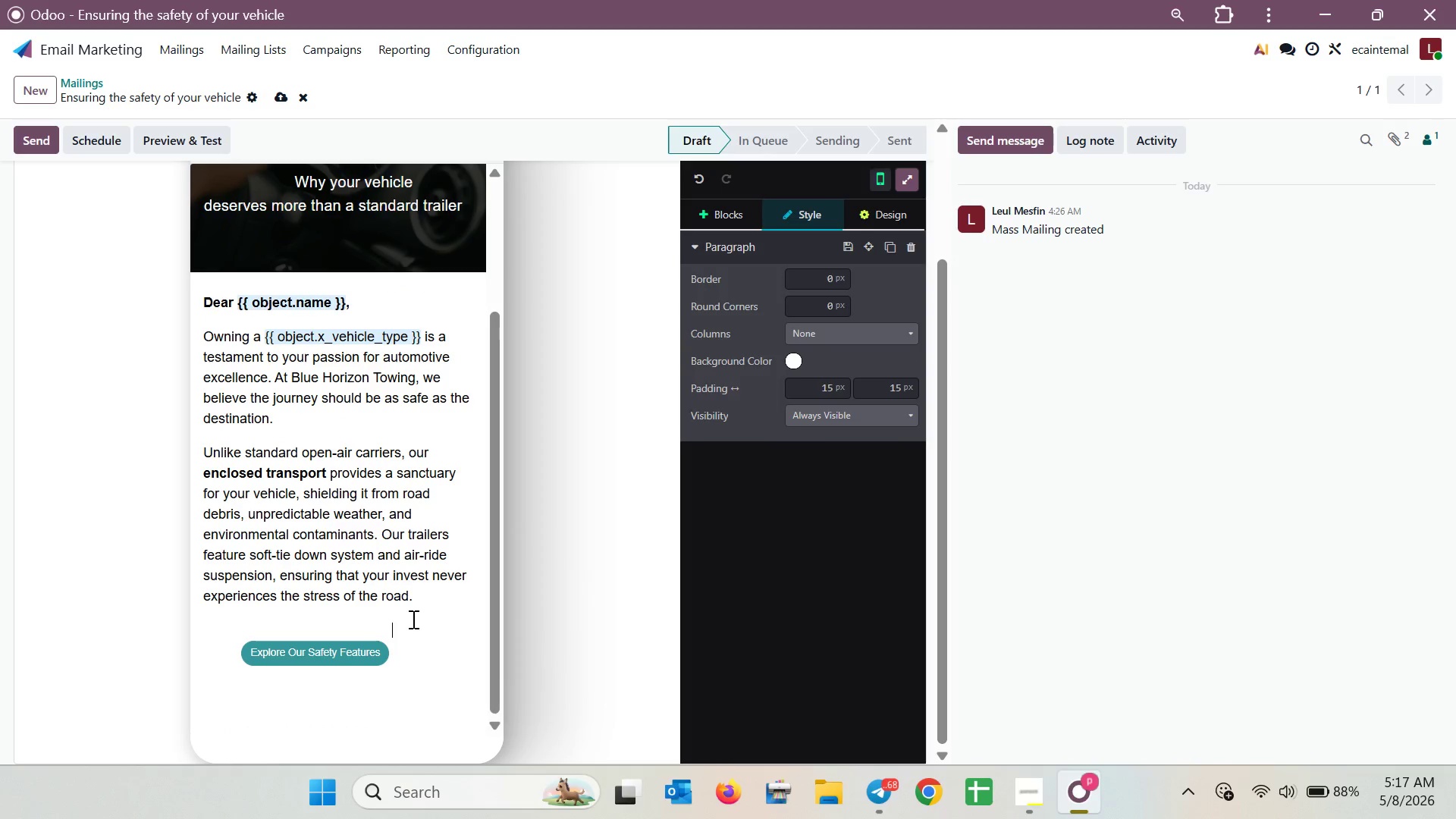 
key(Backspace)
 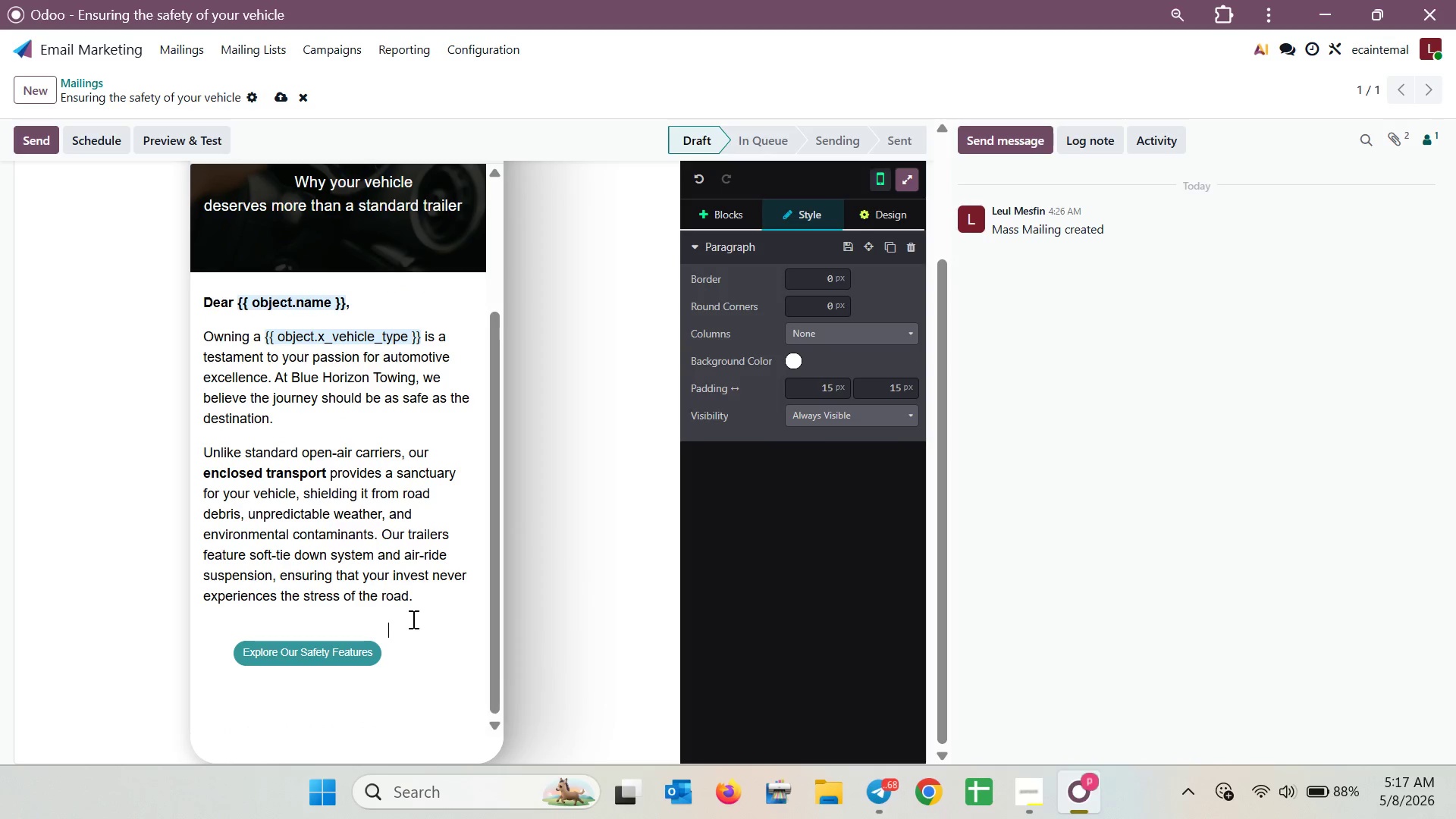 
key(Backspace)
 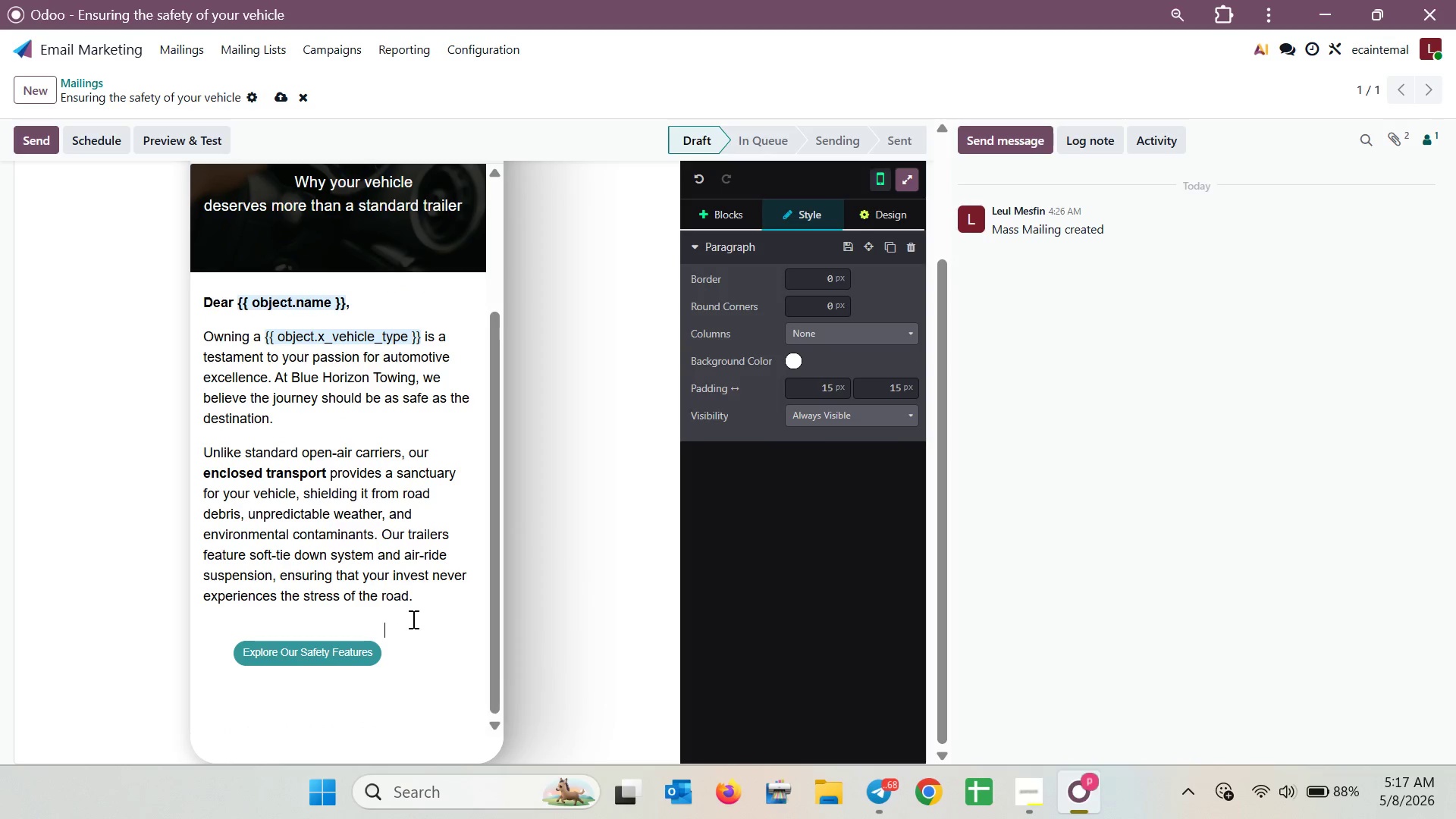 
key(Backspace)
 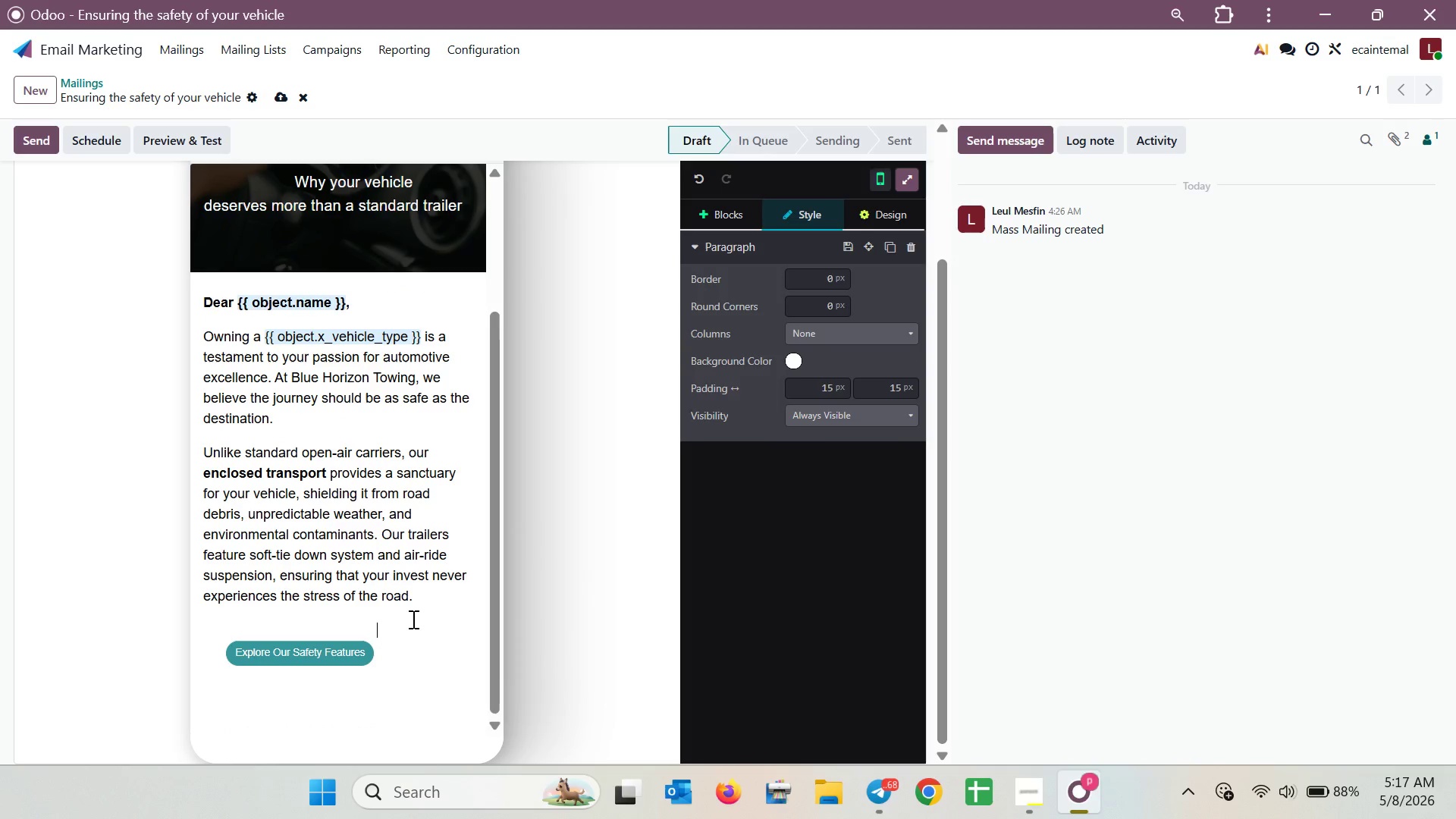 
key(Backspace)
 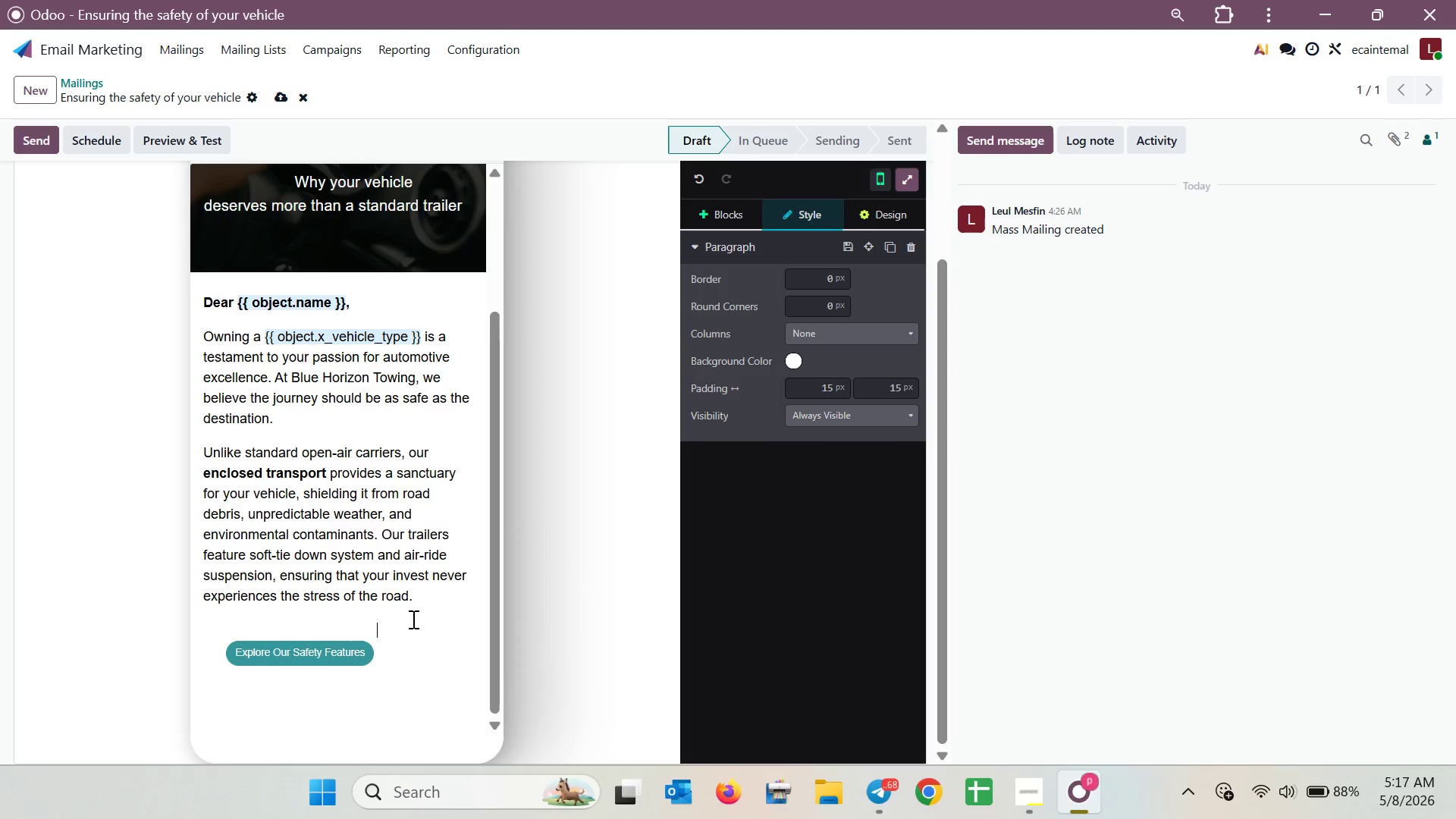 
key(Backspace)
 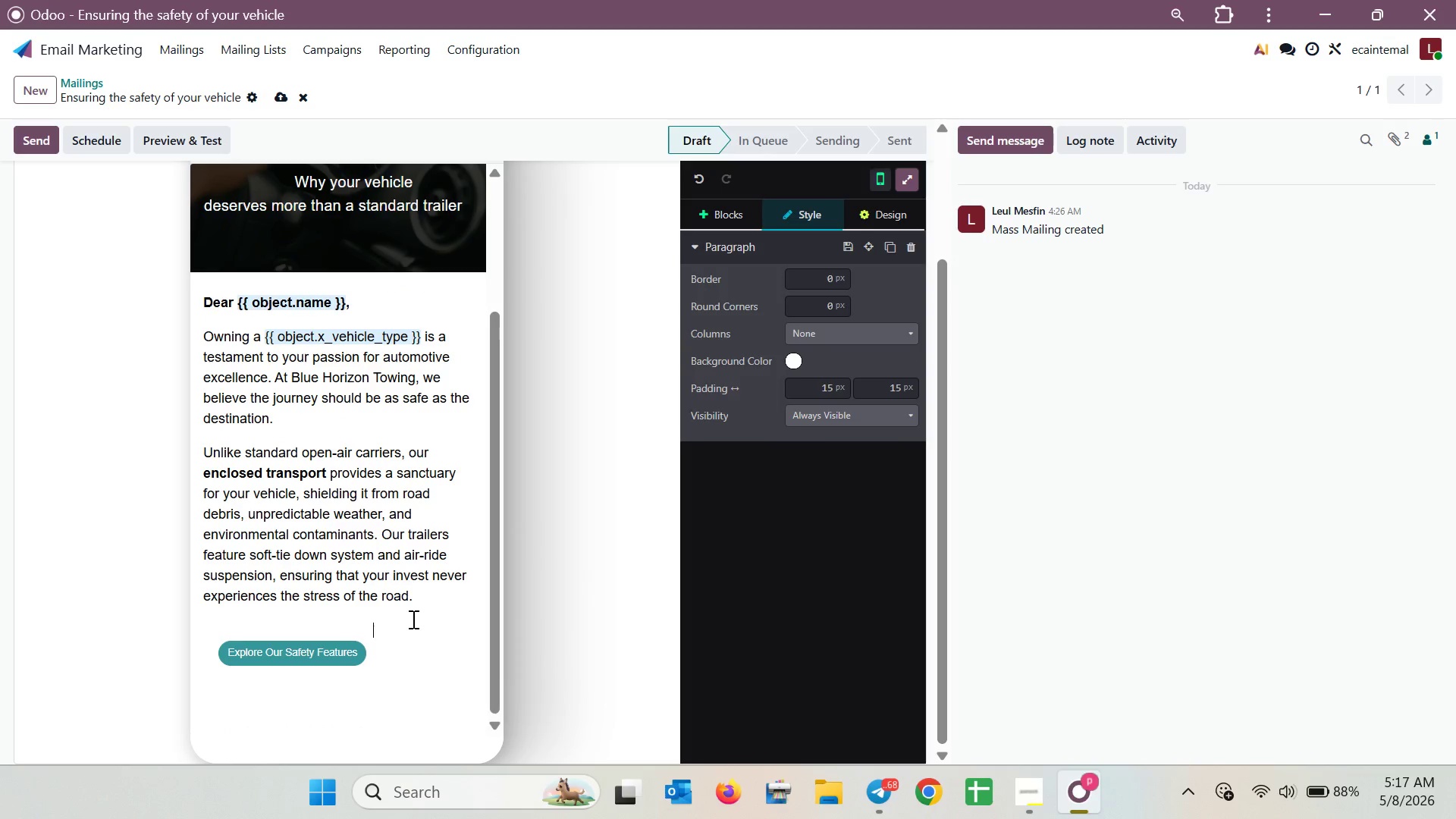 
key(Backspace)
 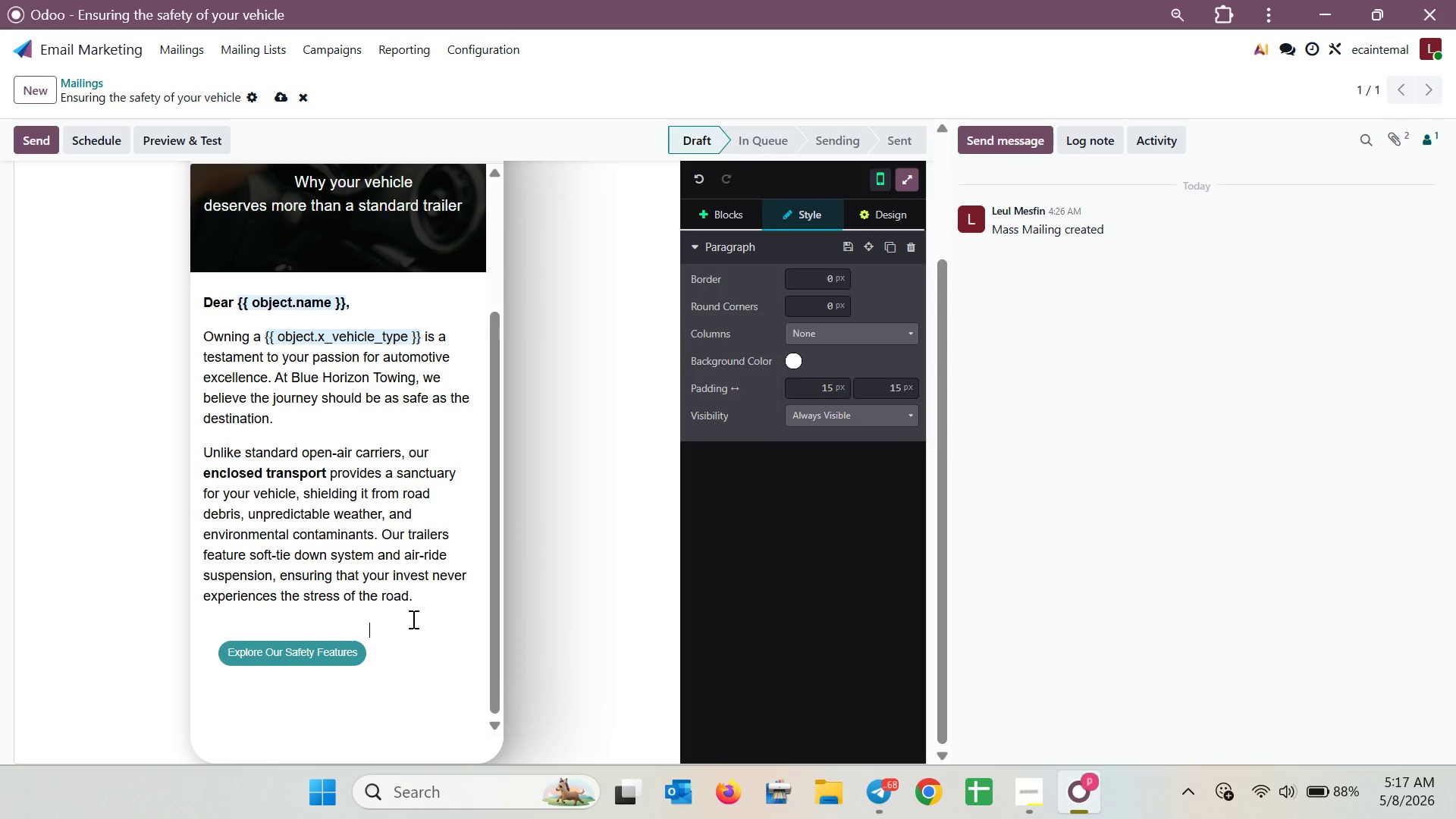 
key(Backspace)
 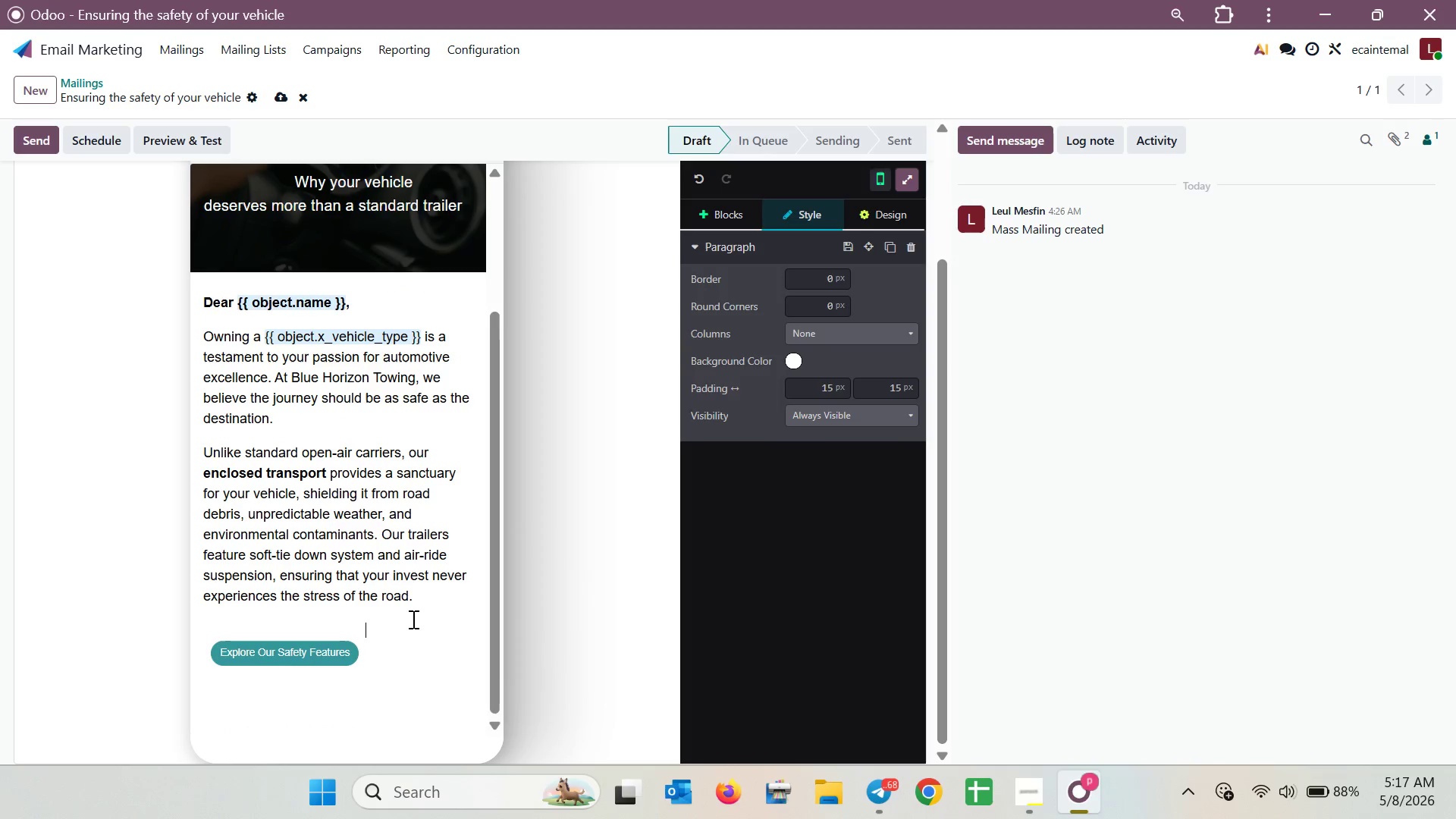 
key(Backspace)
 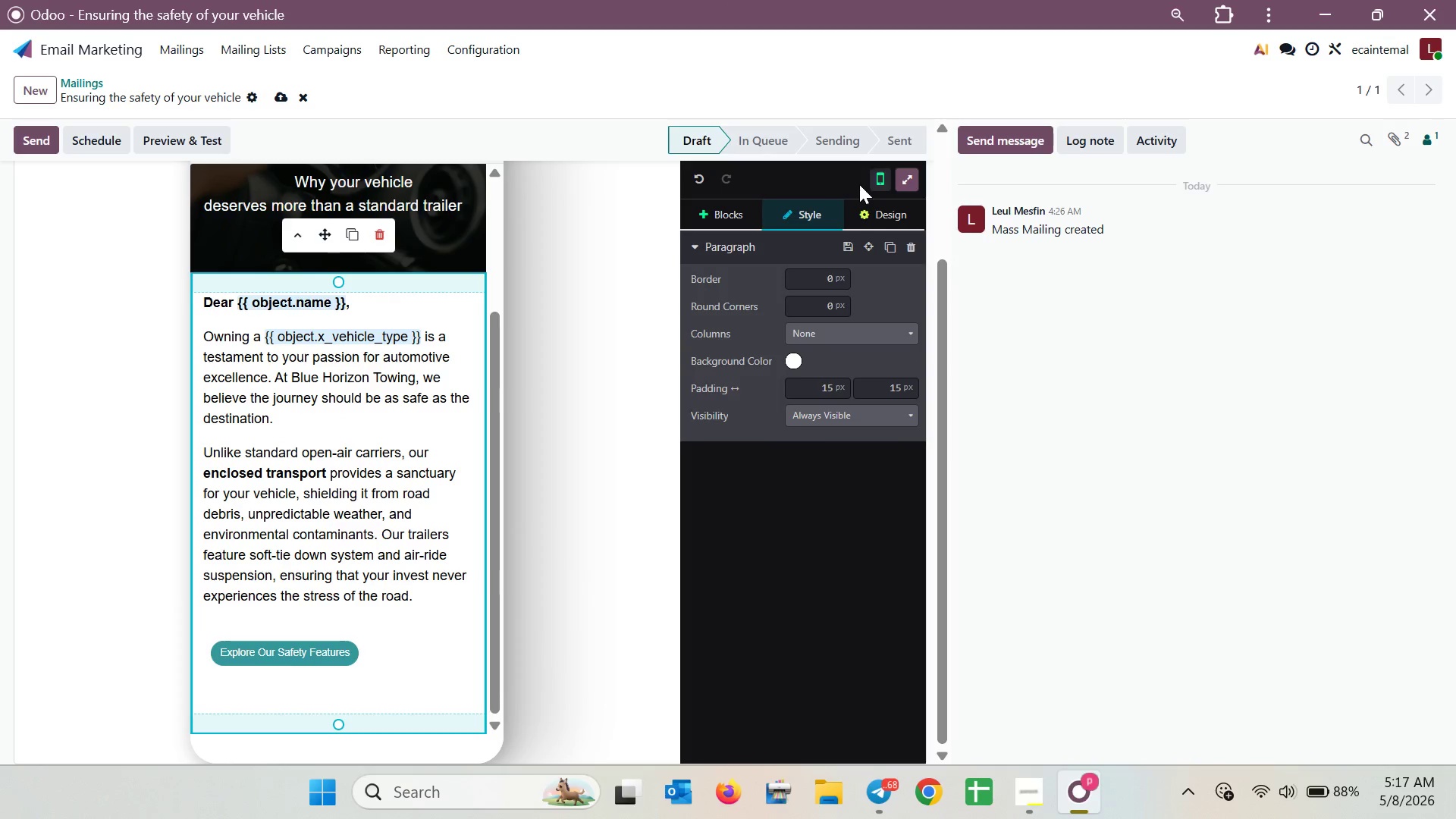 
left_click([871, 181])
 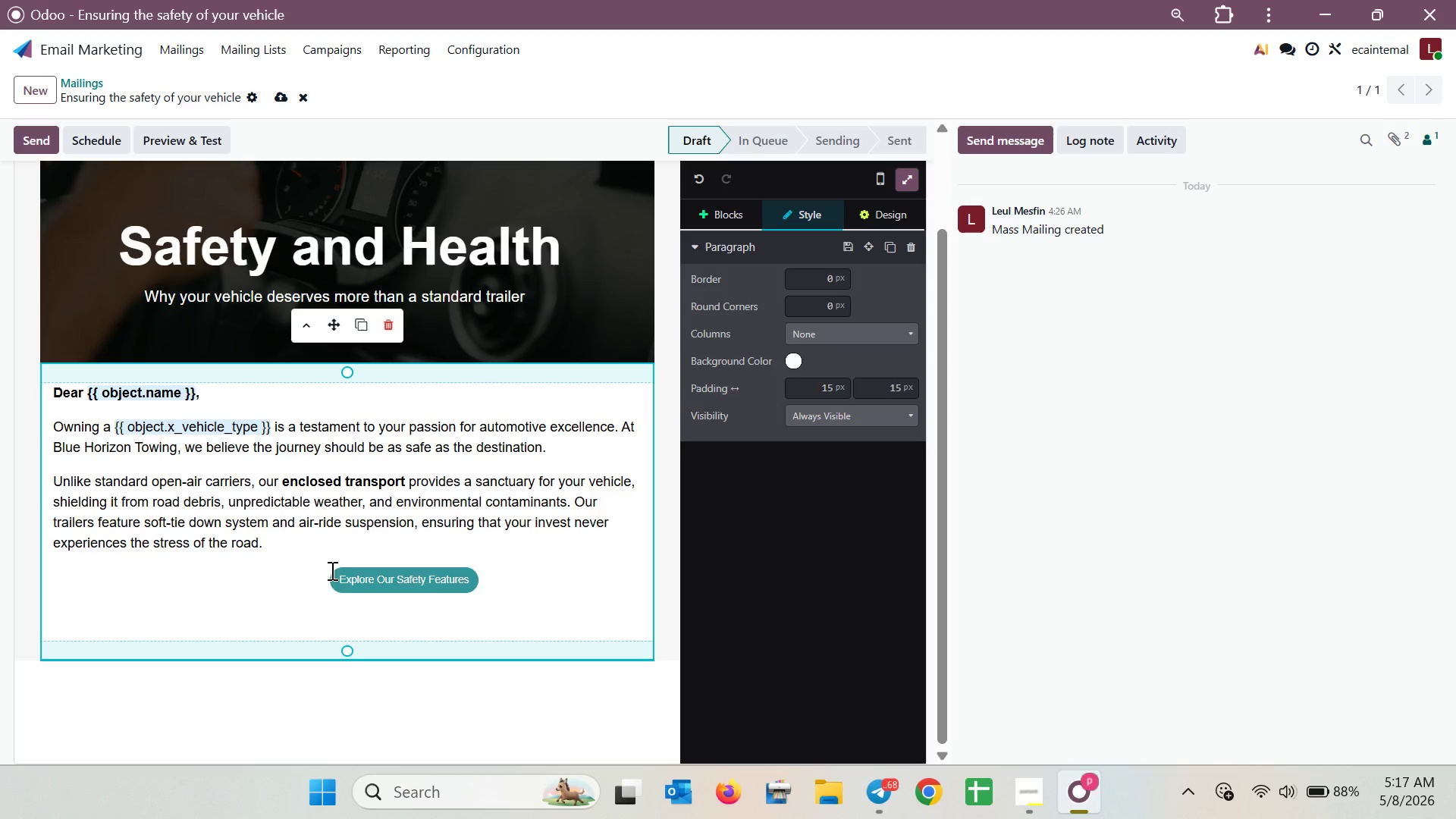 
left_click([337, 571])
 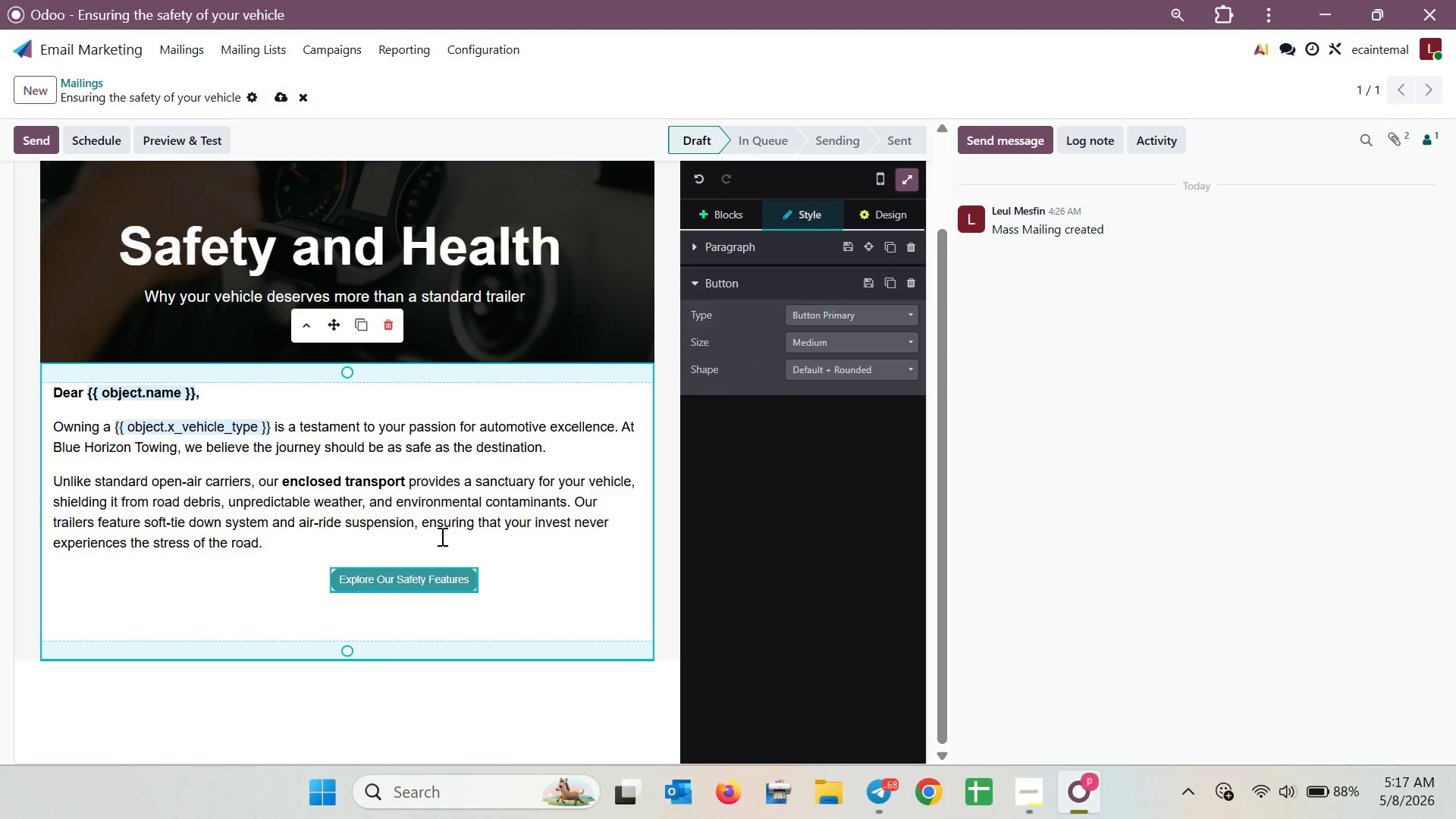 
key(Backspace)
 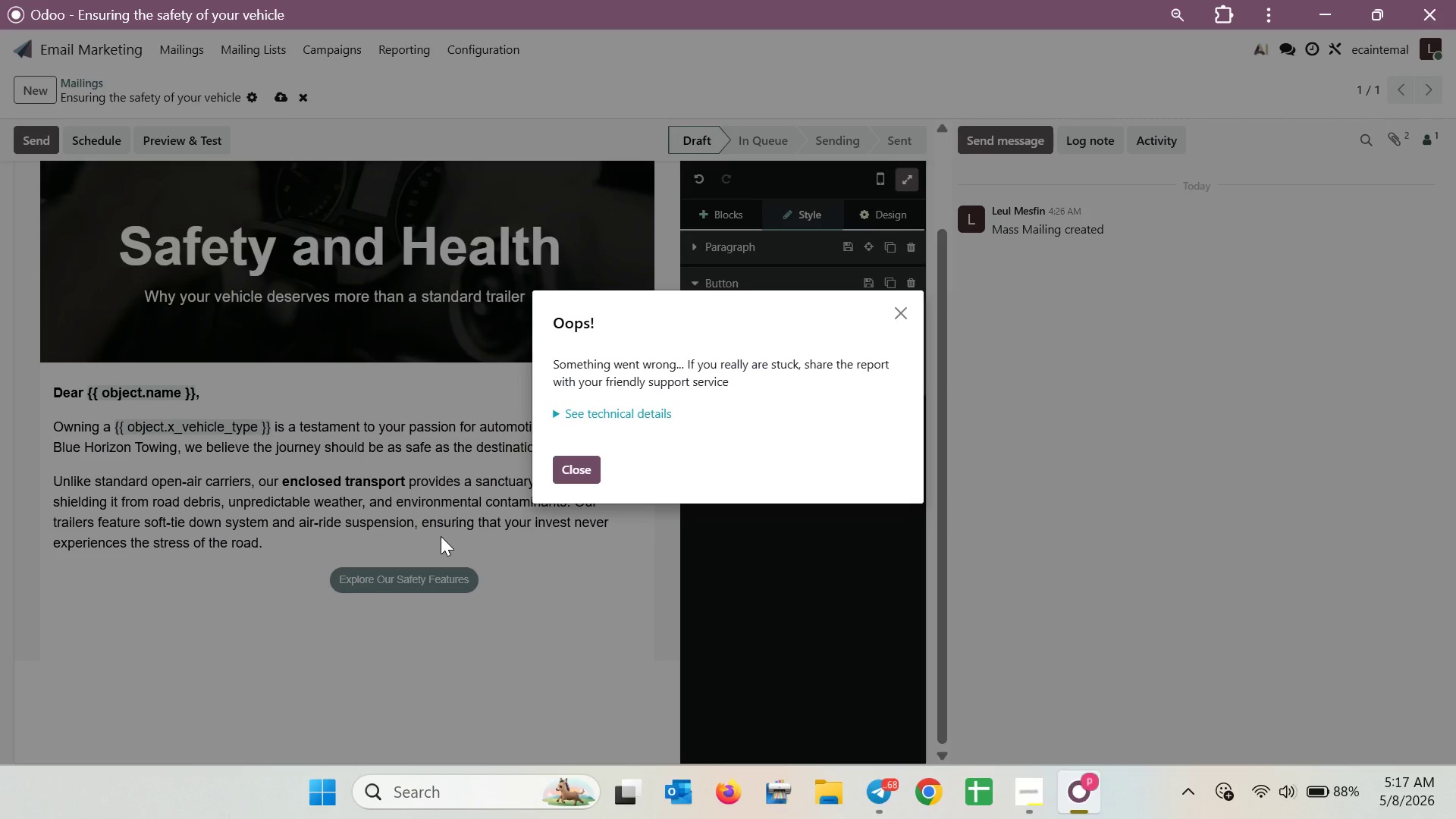 
key(Backspace)
 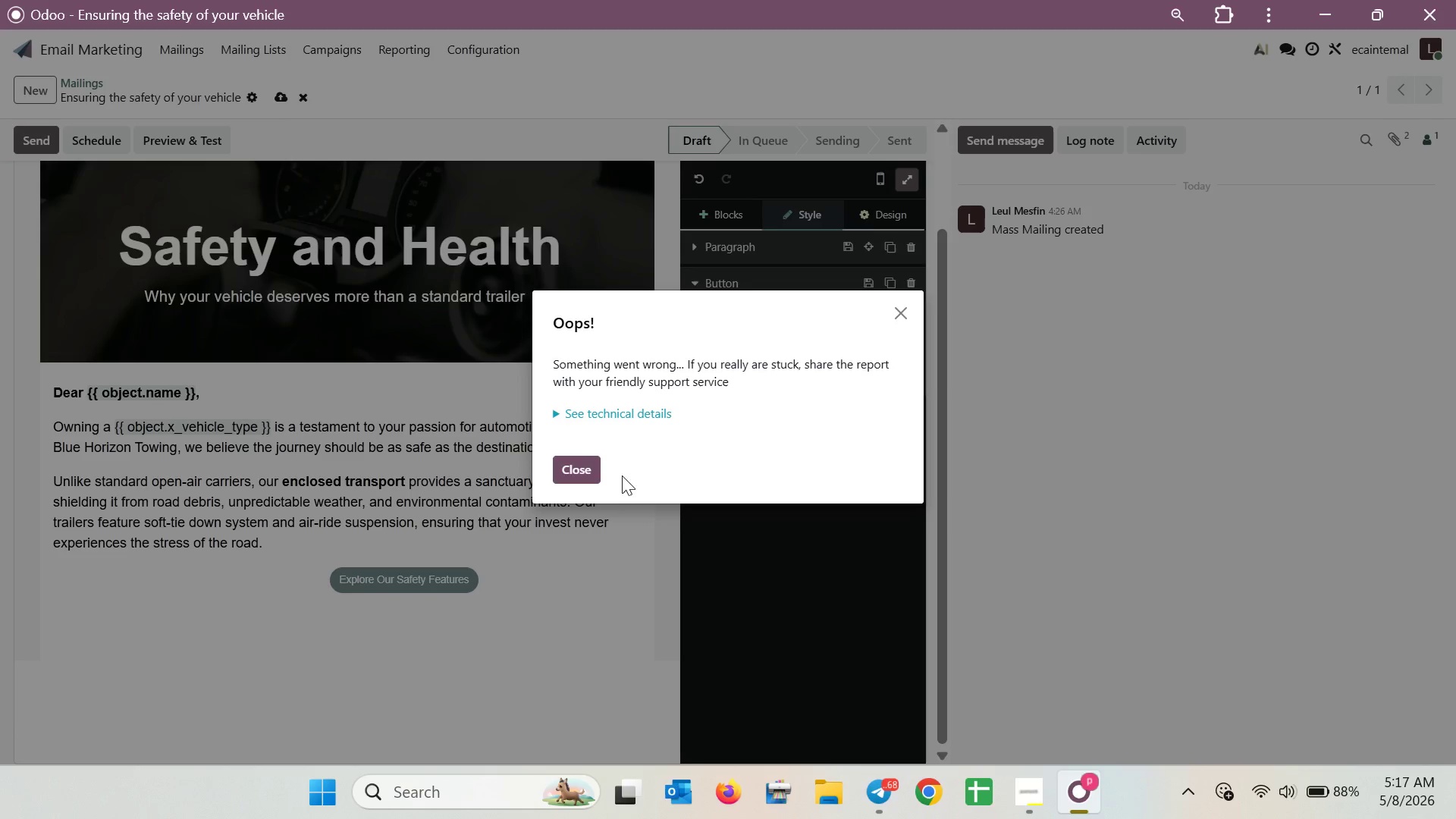 
left_click([566, 475])
 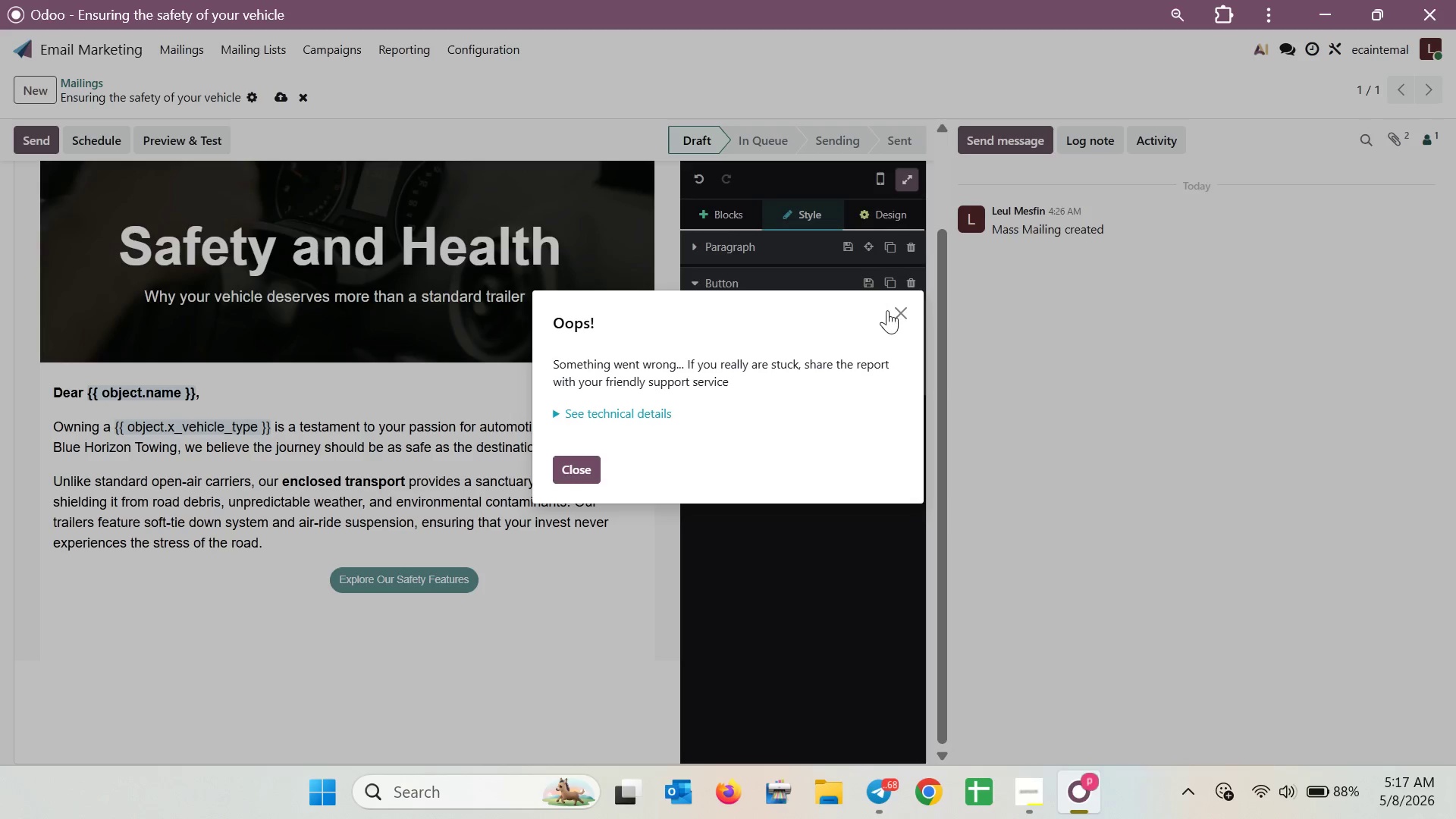 
left_click([903, 313])
 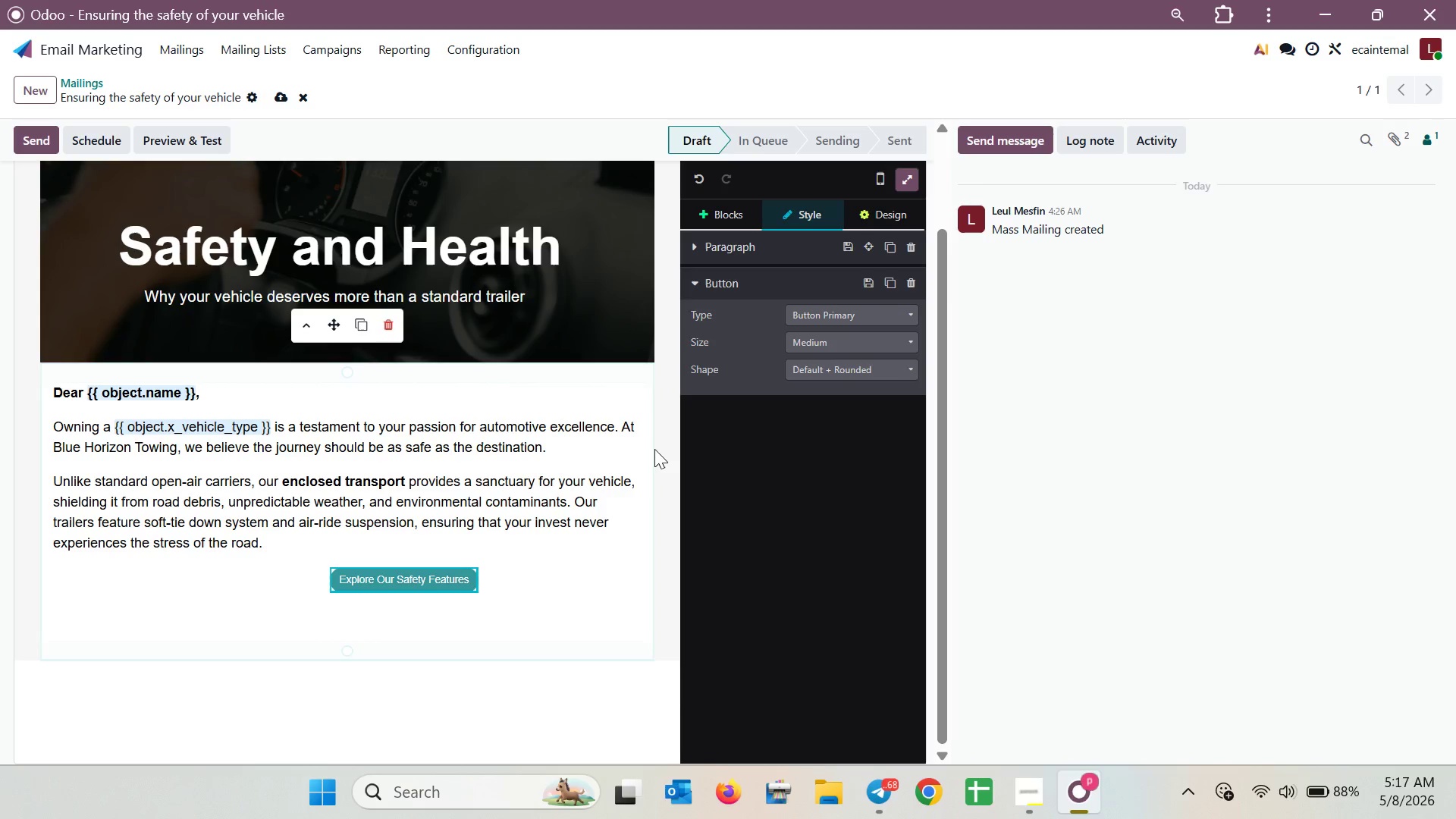 
left_click([552, 535])
 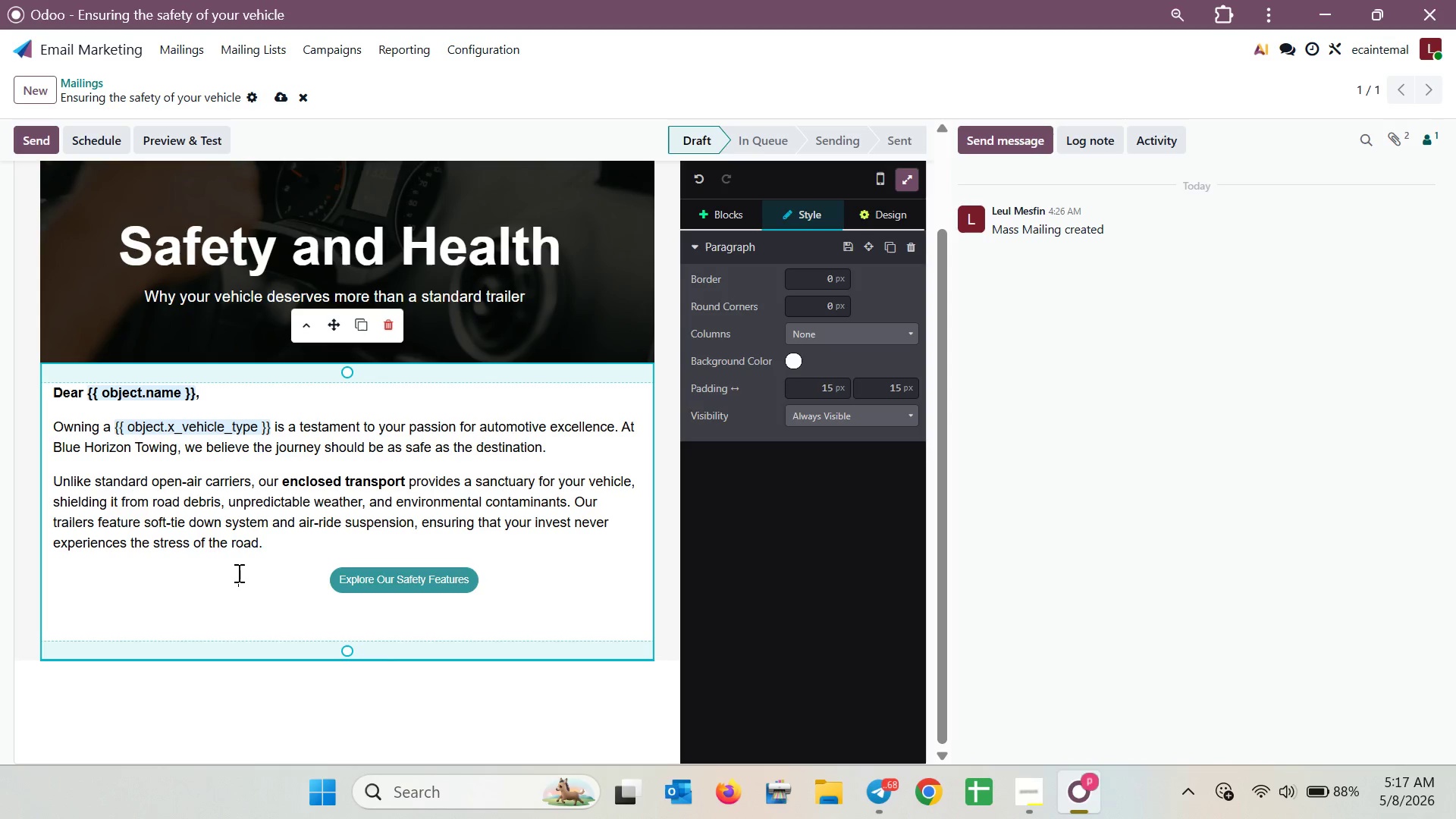 
double_click([229, 584])
 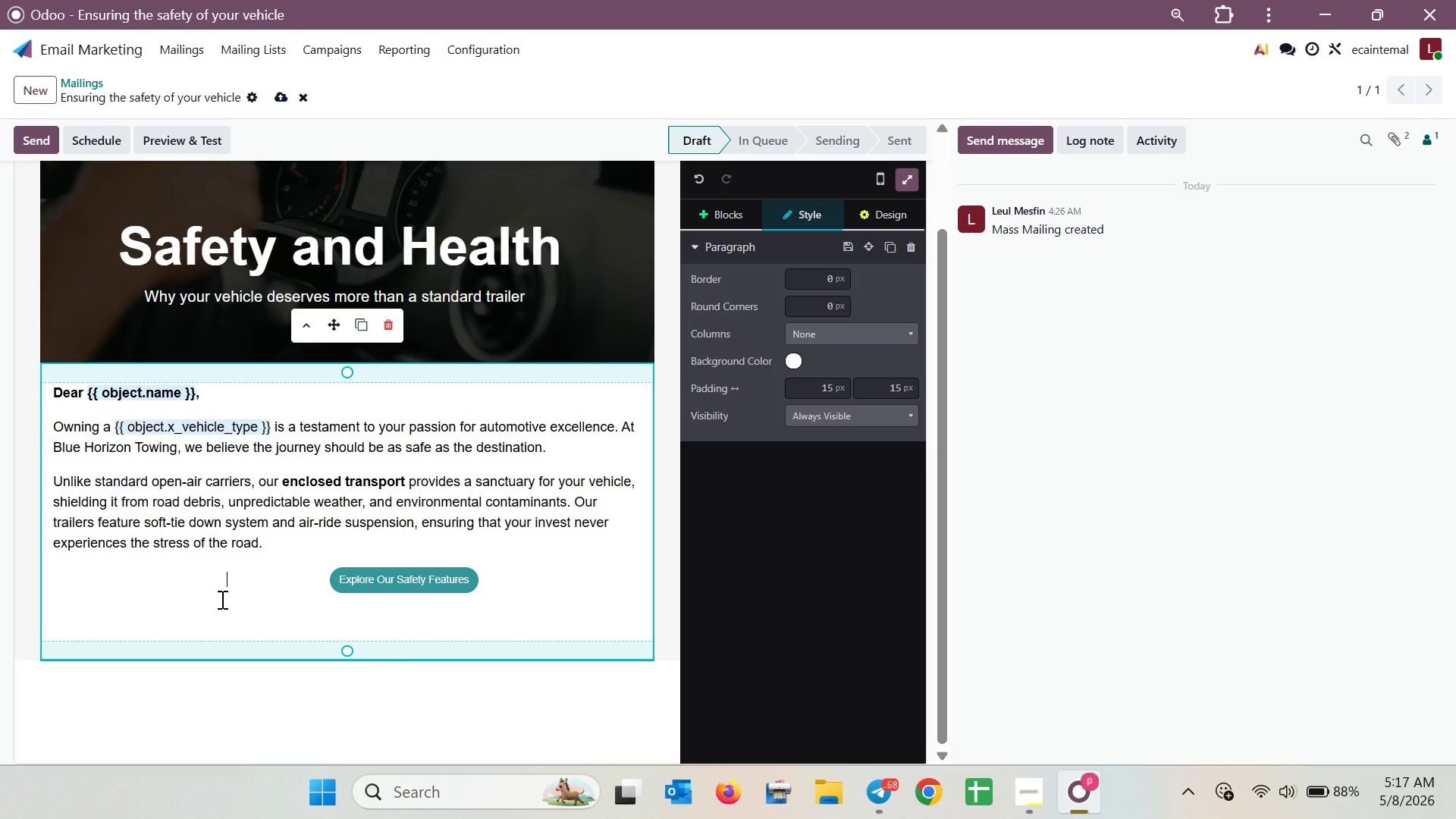 
left_click_drag(start_coordinate=[222, 598], to_coordinate=[228, 592])
 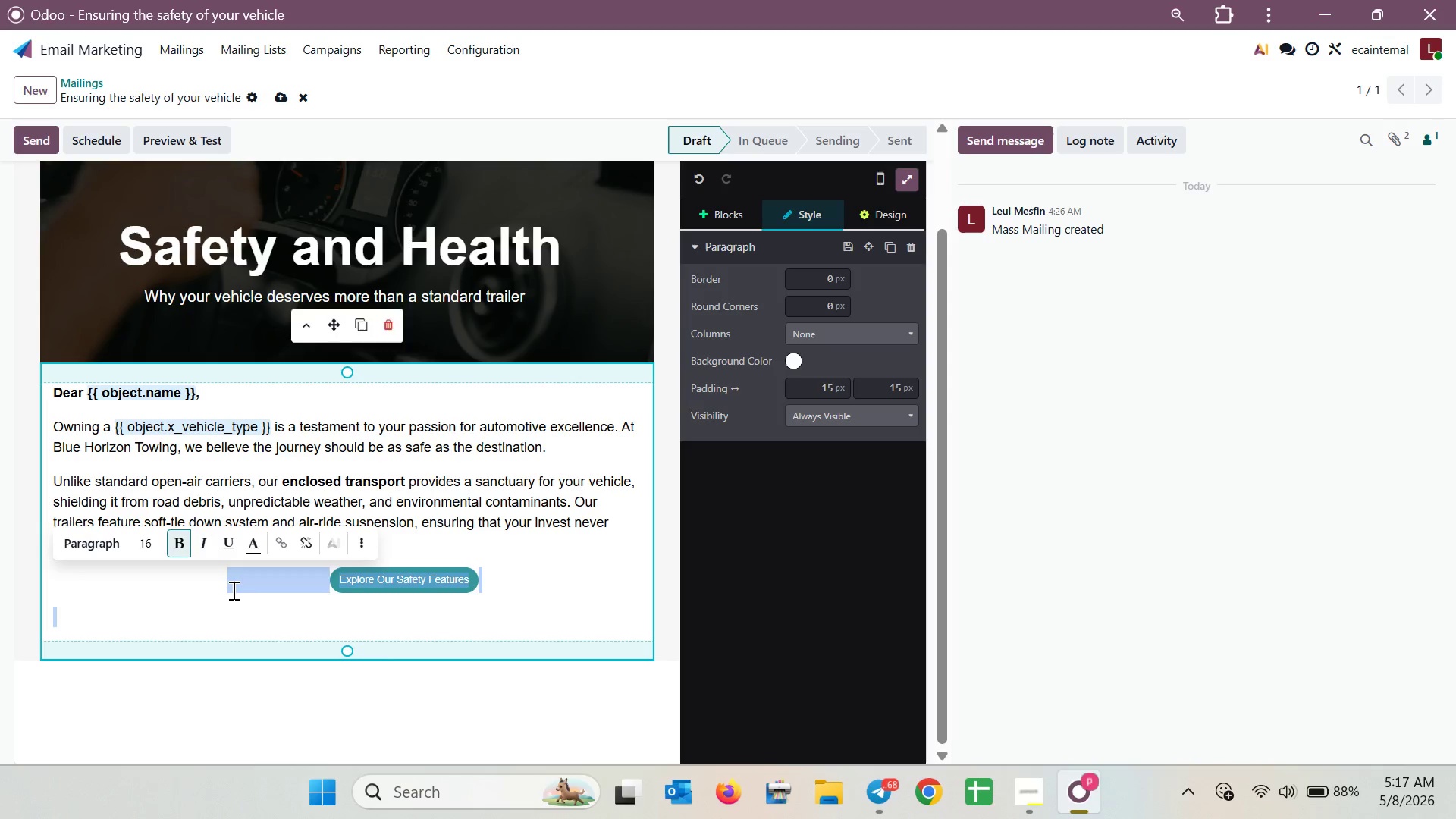 
left_click([232, 590])
 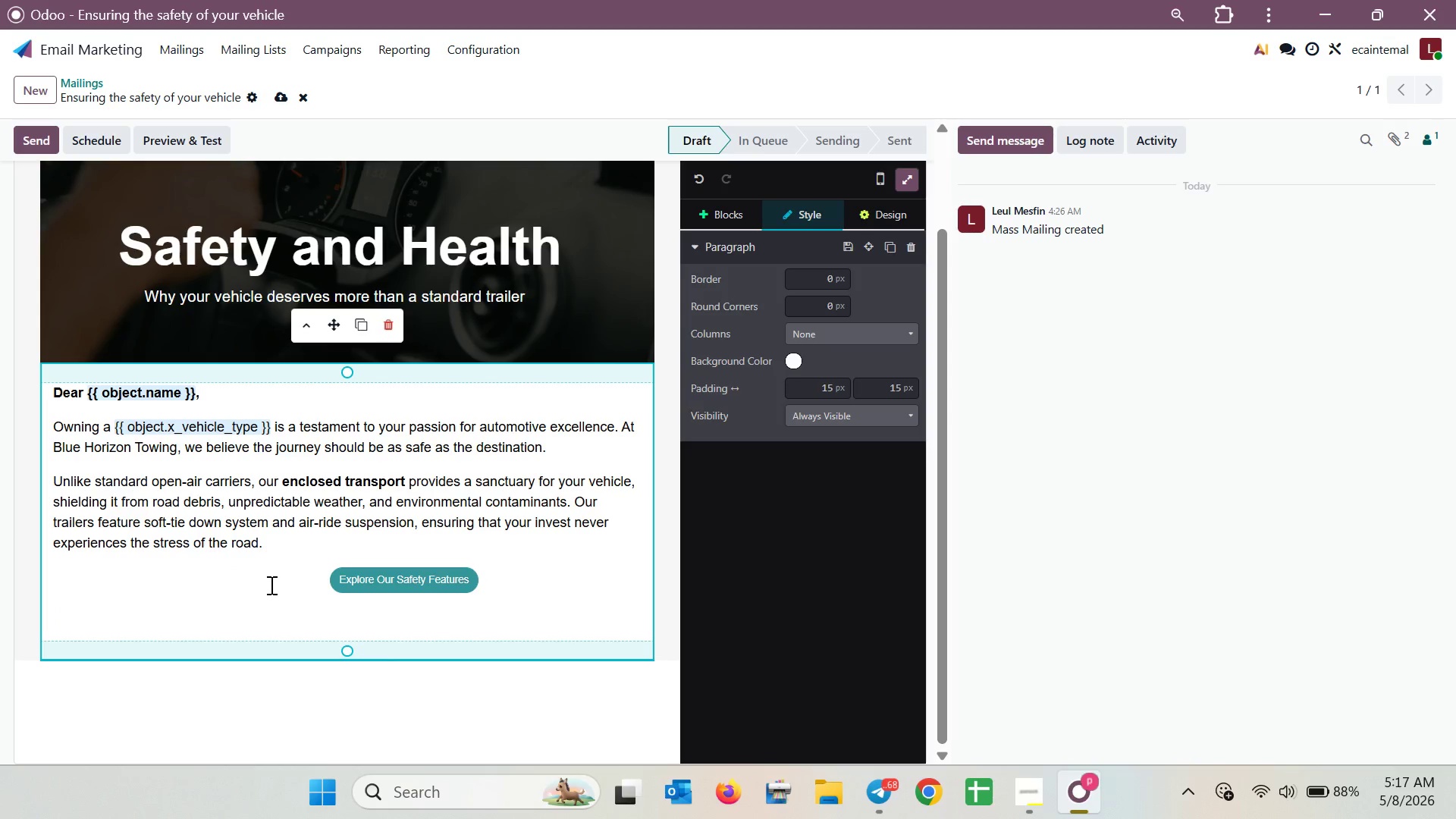 
key(Backspace)
 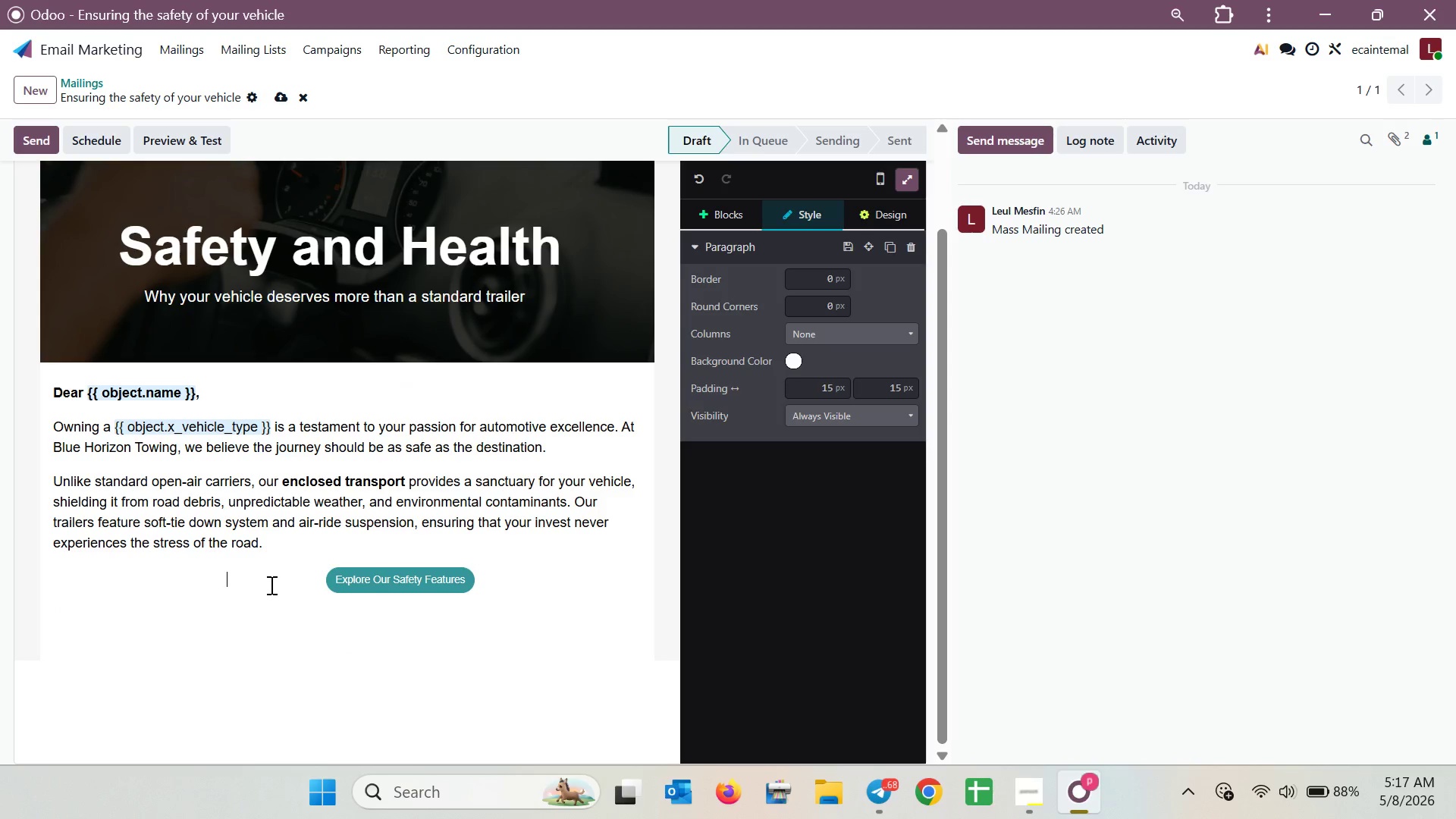 
key(Backspace)
 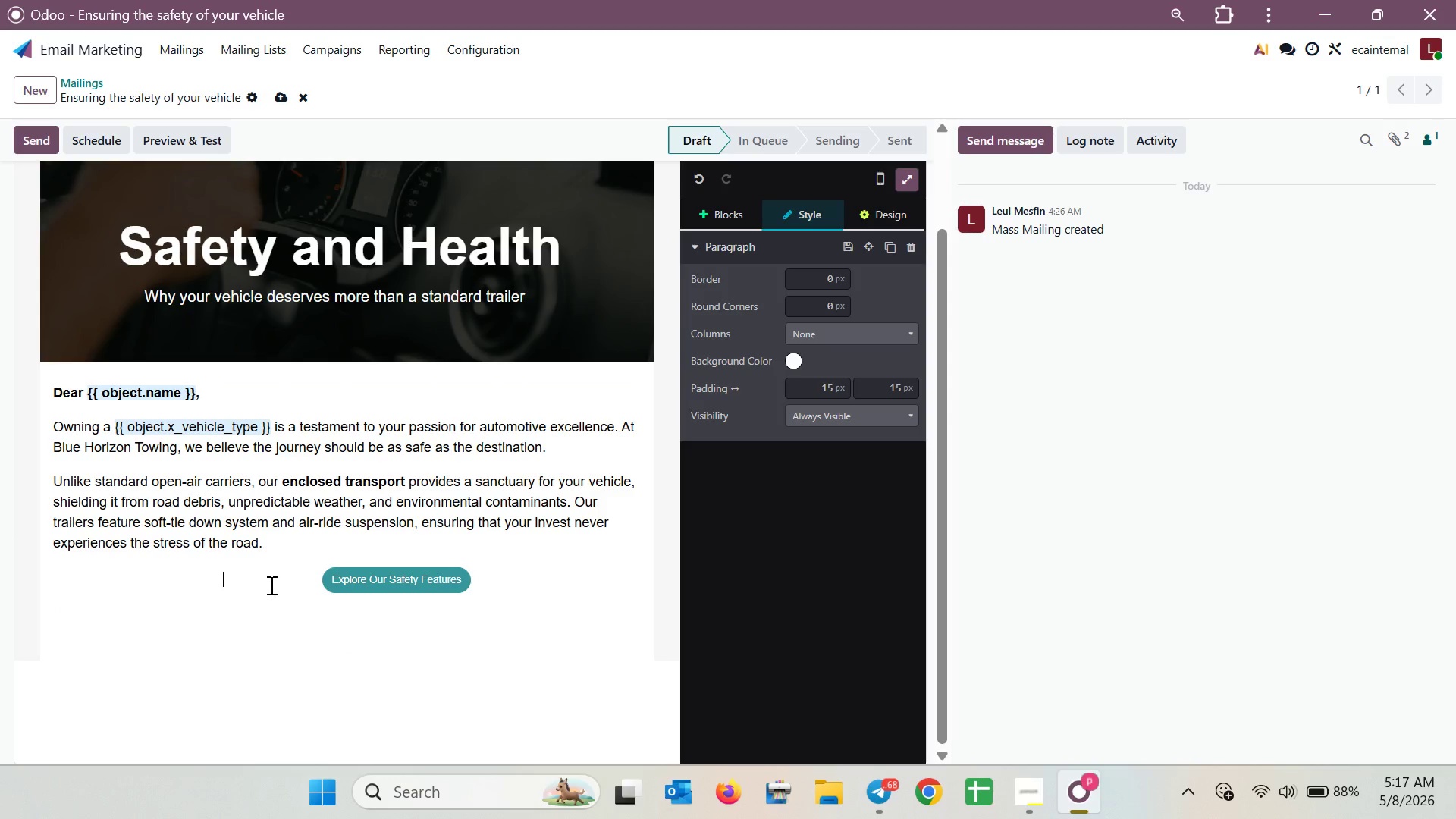 
hold_key(key=Backspace, duration=0.8)
 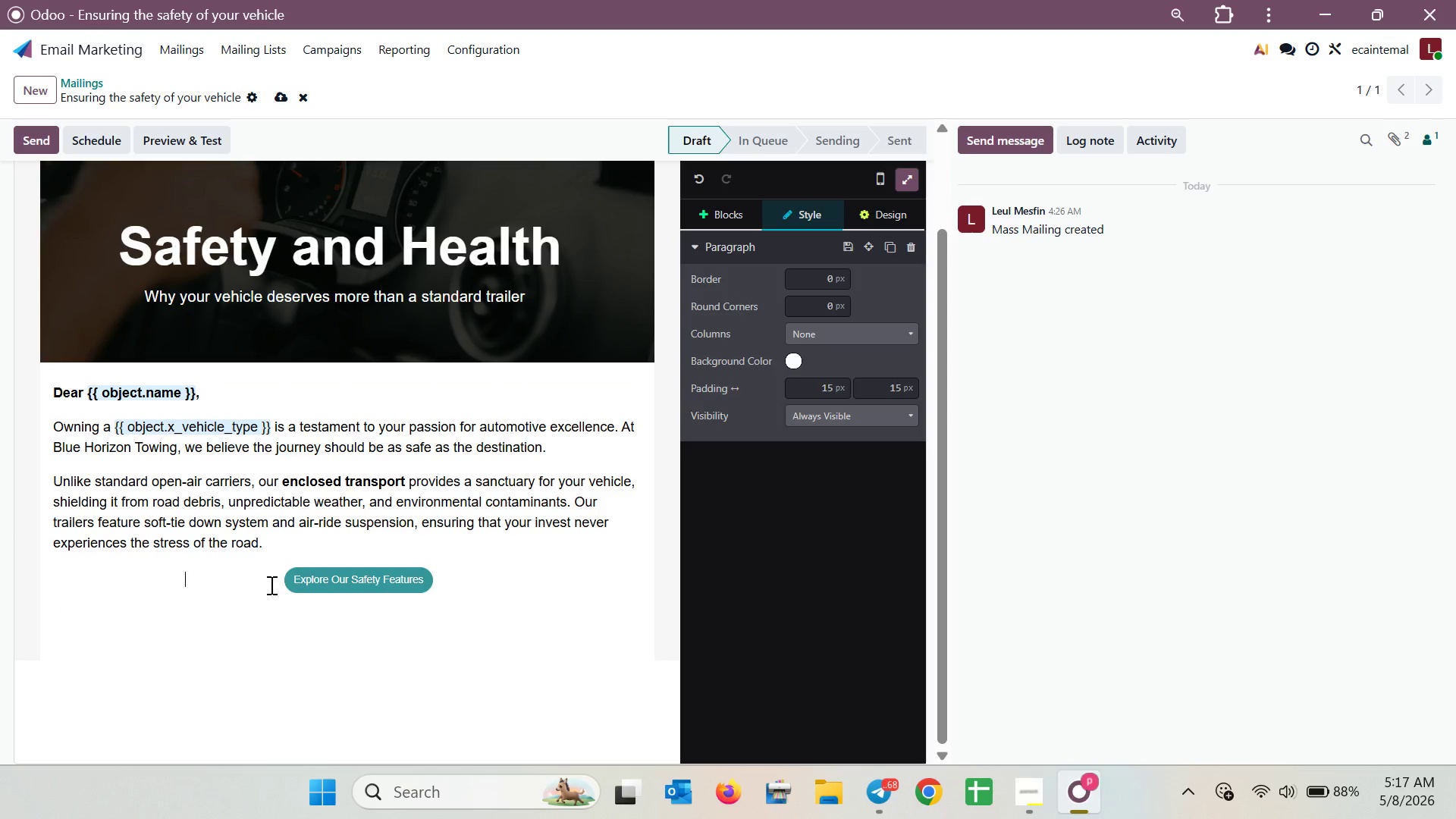 
hold_key(key=Backspace, duration=0.64)
 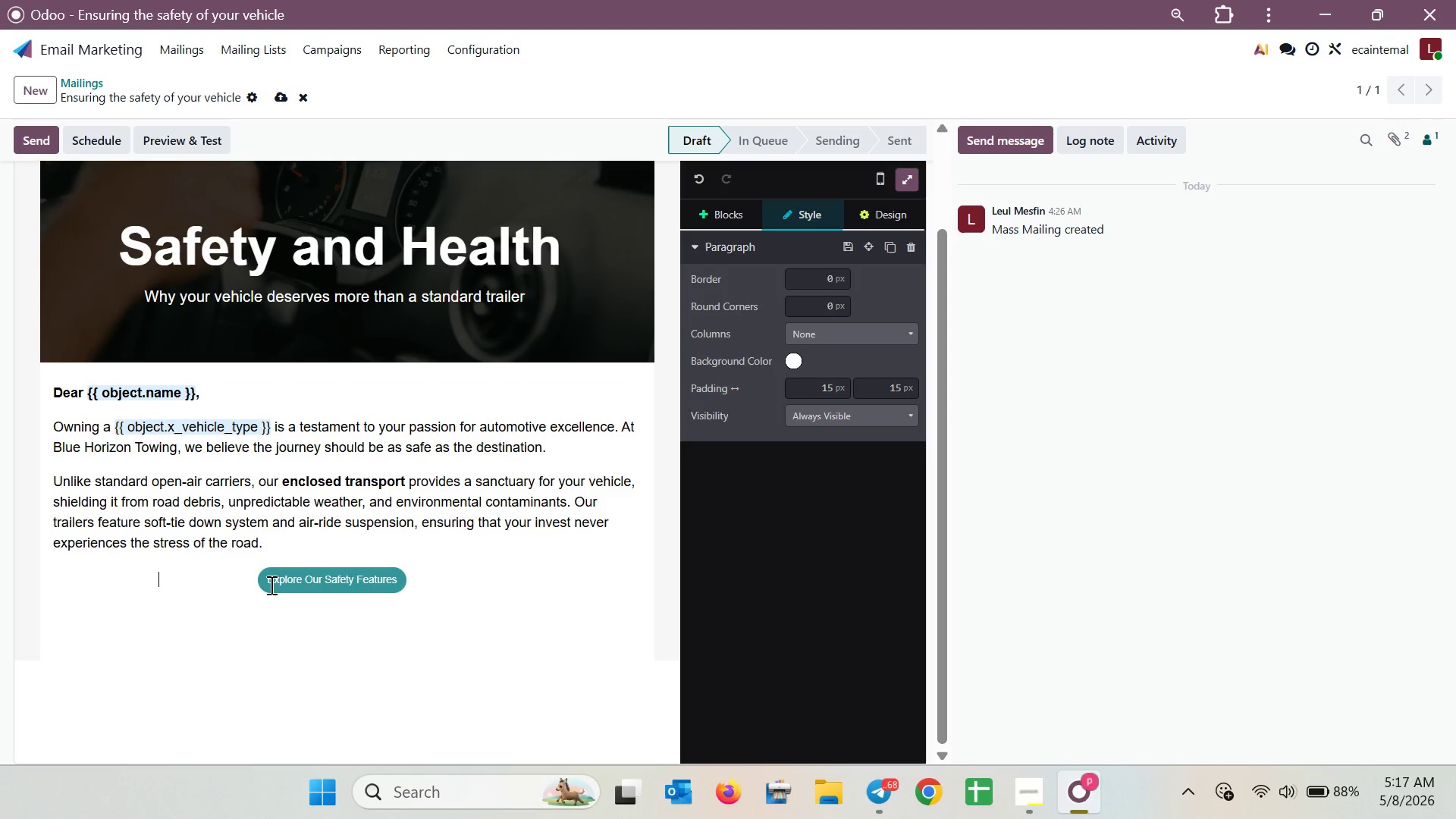 
key(Backspace)
 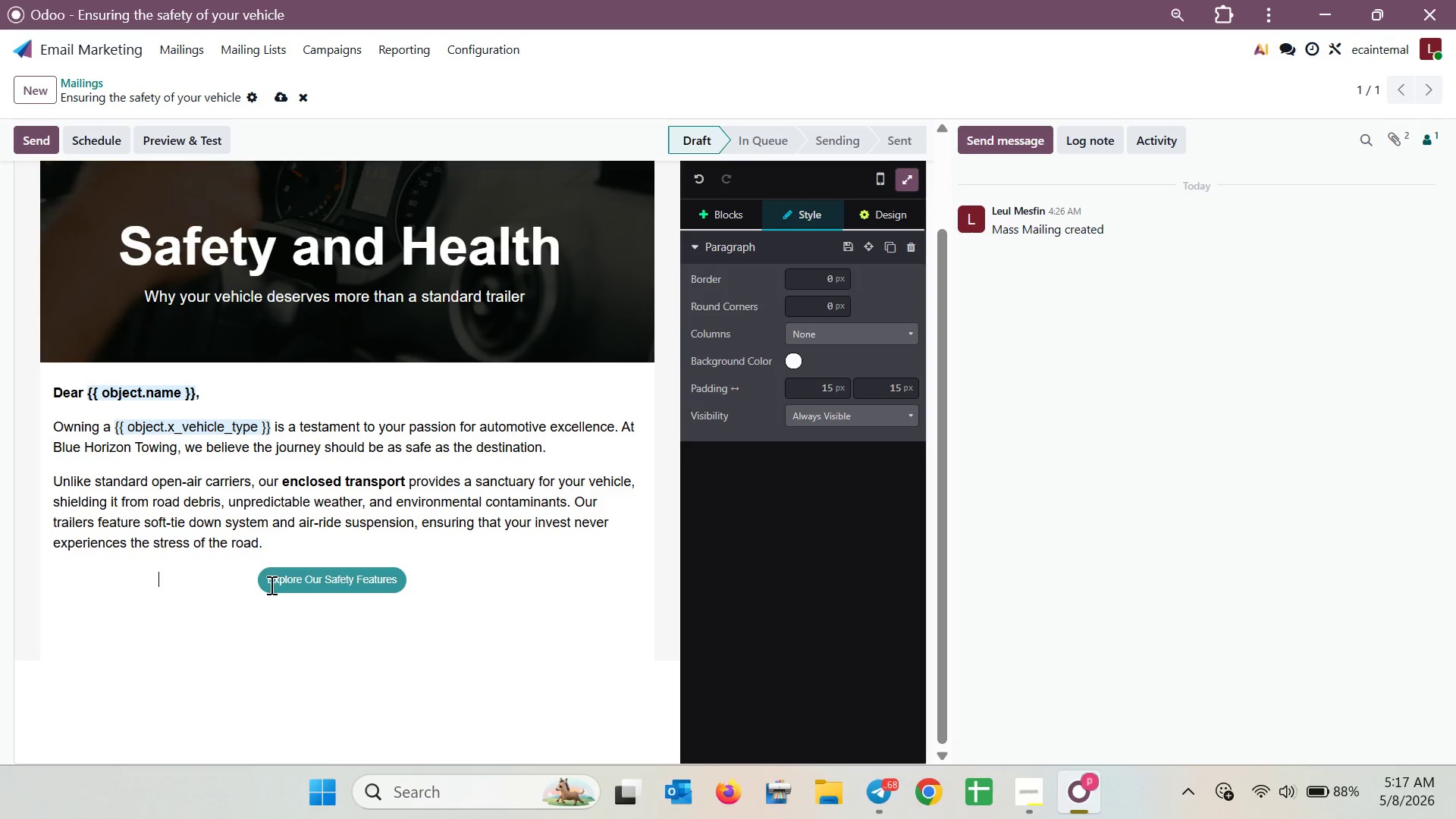 
key(Backspace)
 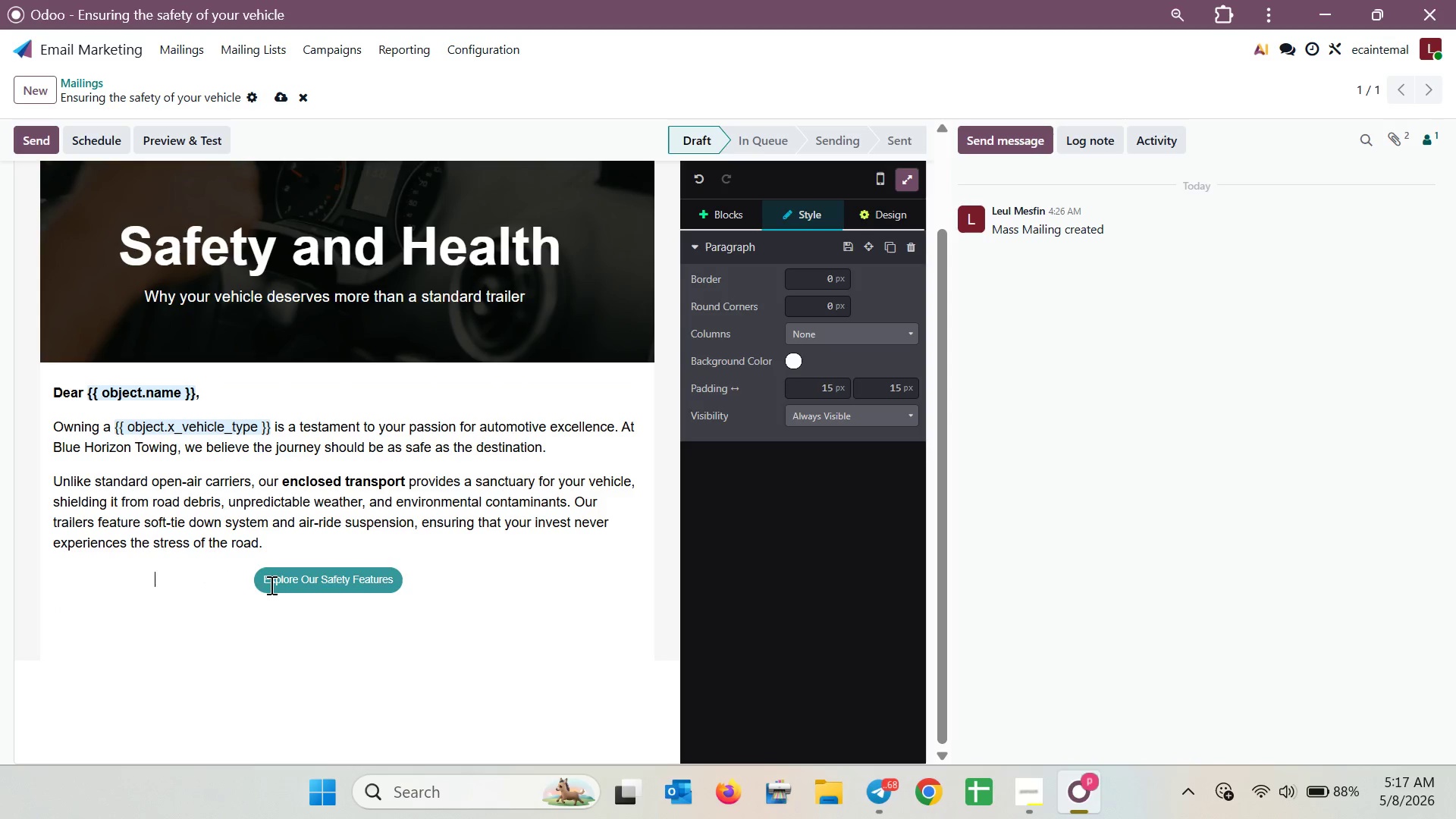 
key(Backspace)
 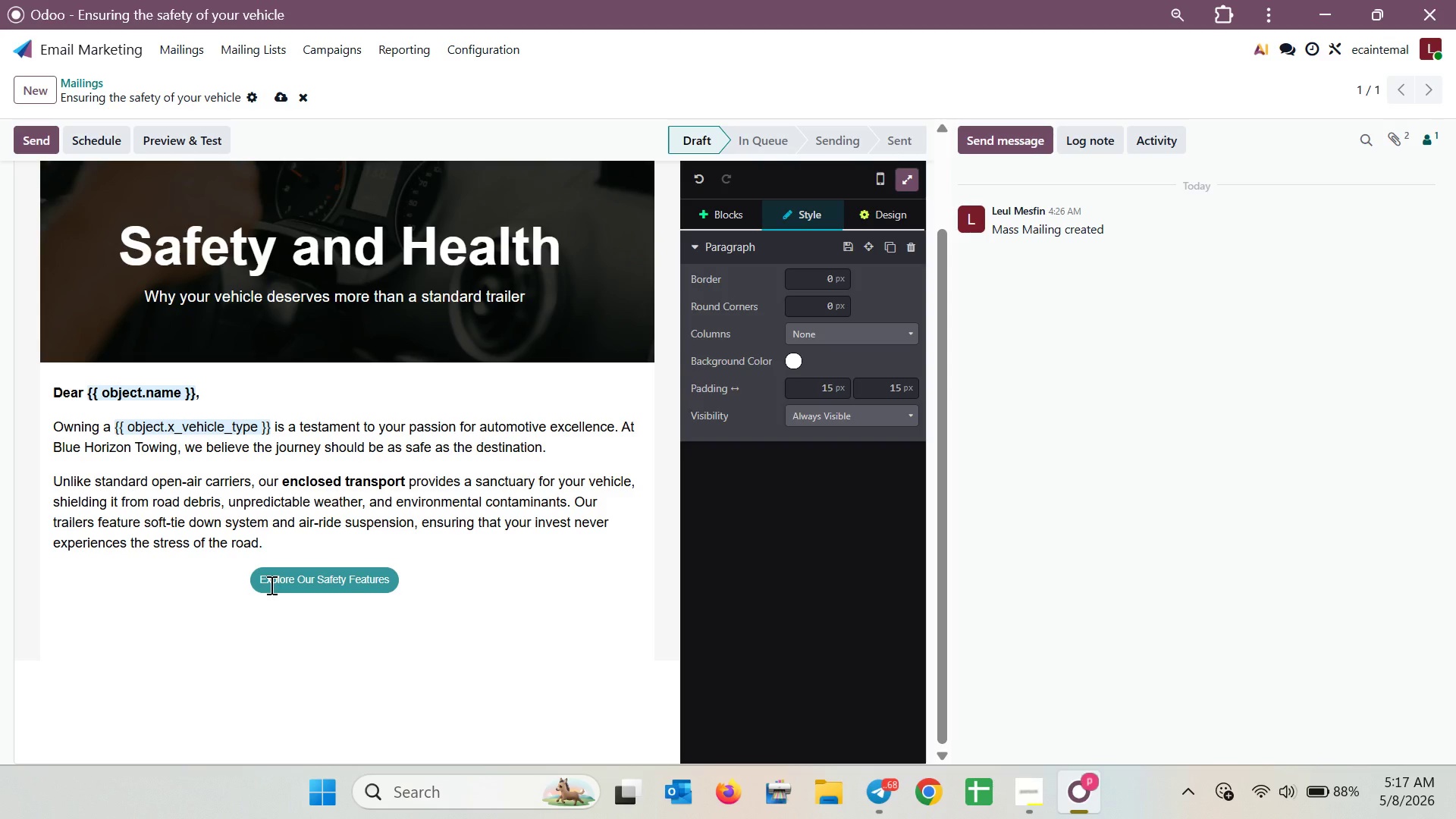 
wait(6.7)
 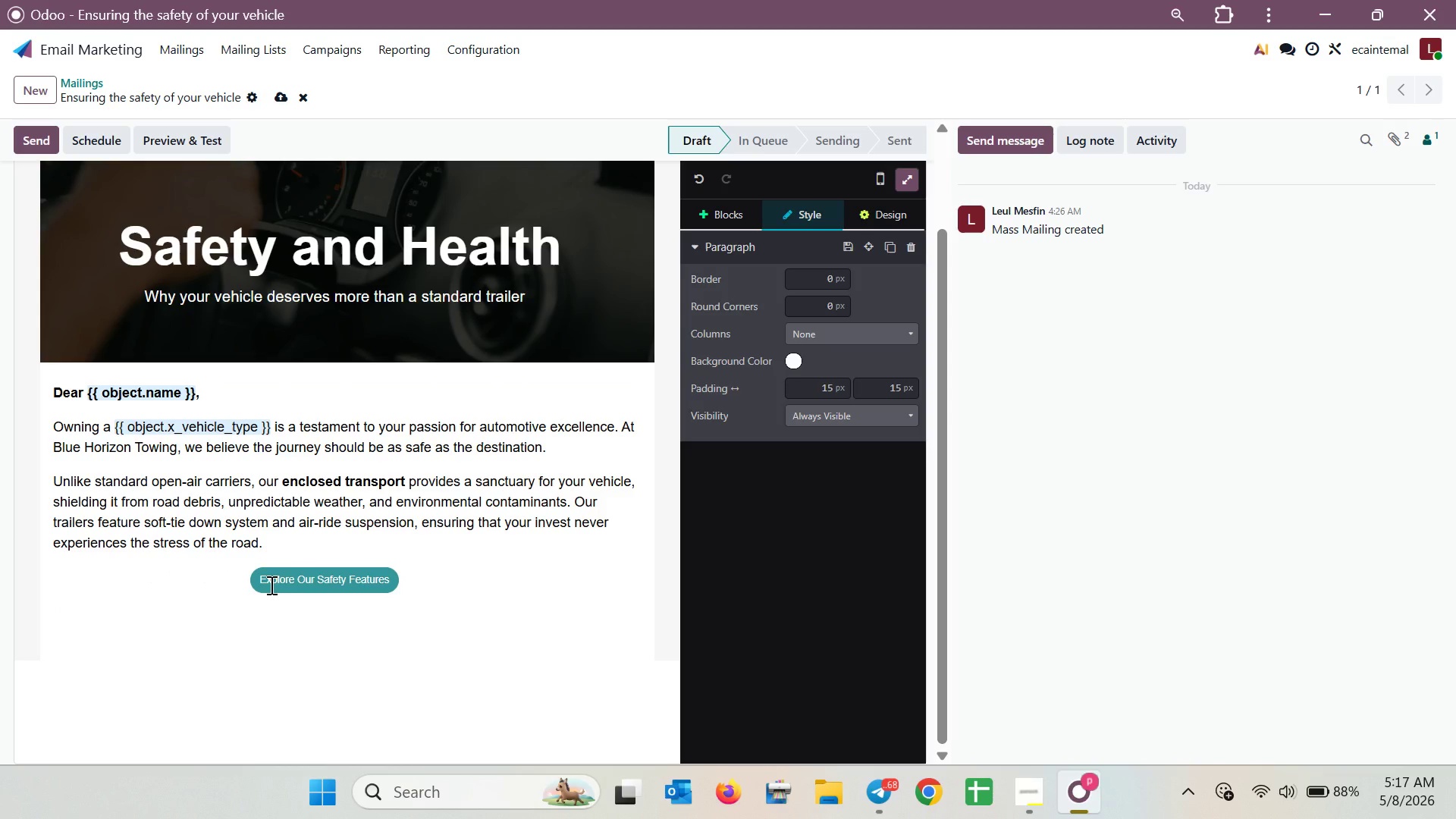 
scroll: coordinate [386, 261], scroll_direction: up, amount: 1.0
 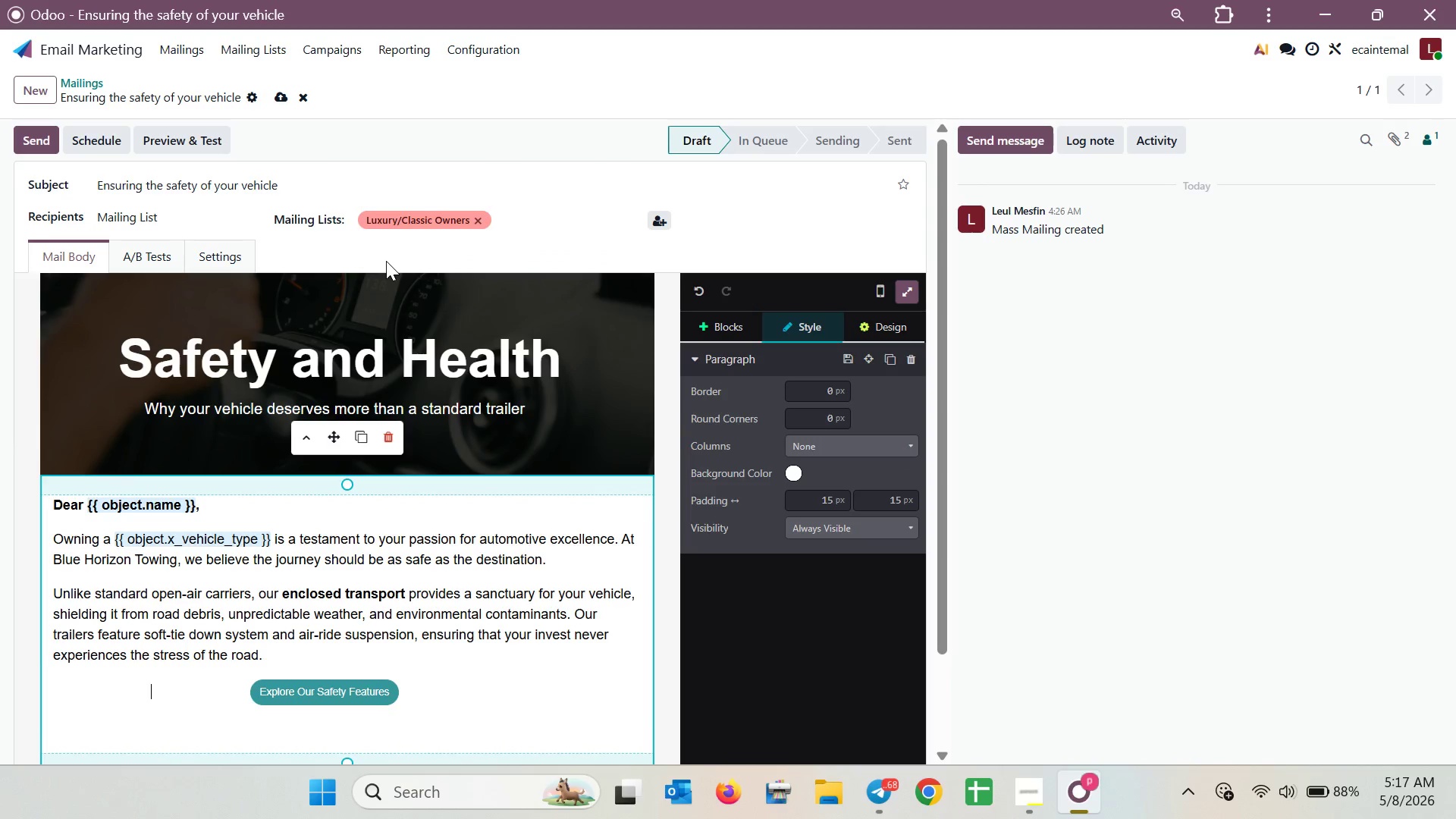 
hold_key(key=ControlLeft, duration=0.45)
scroll: coordinate [386, 261], scroll_direction: down, amount: 1.0
 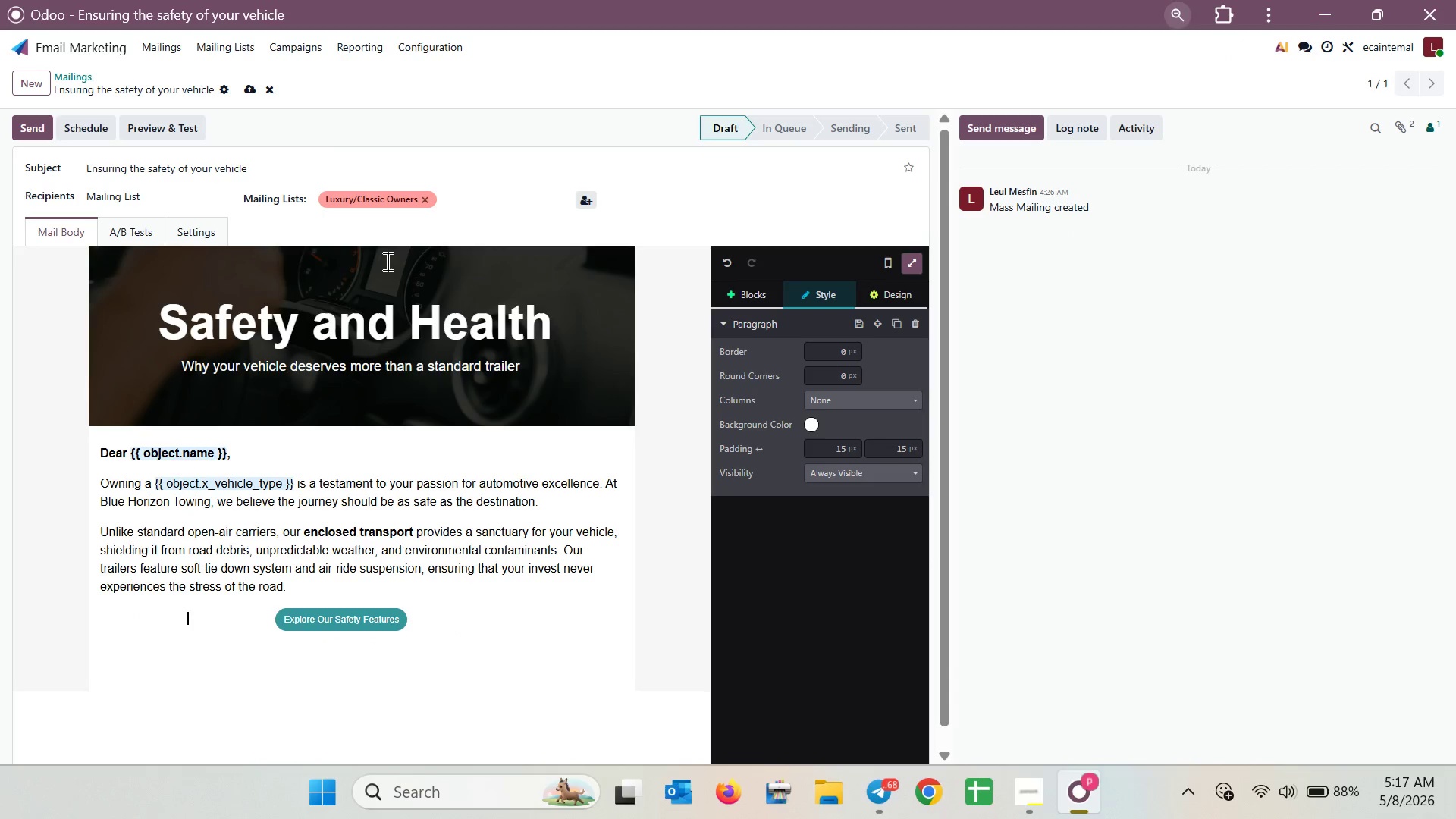 
hold_key(key=MetaLeft, duration=0.45)
 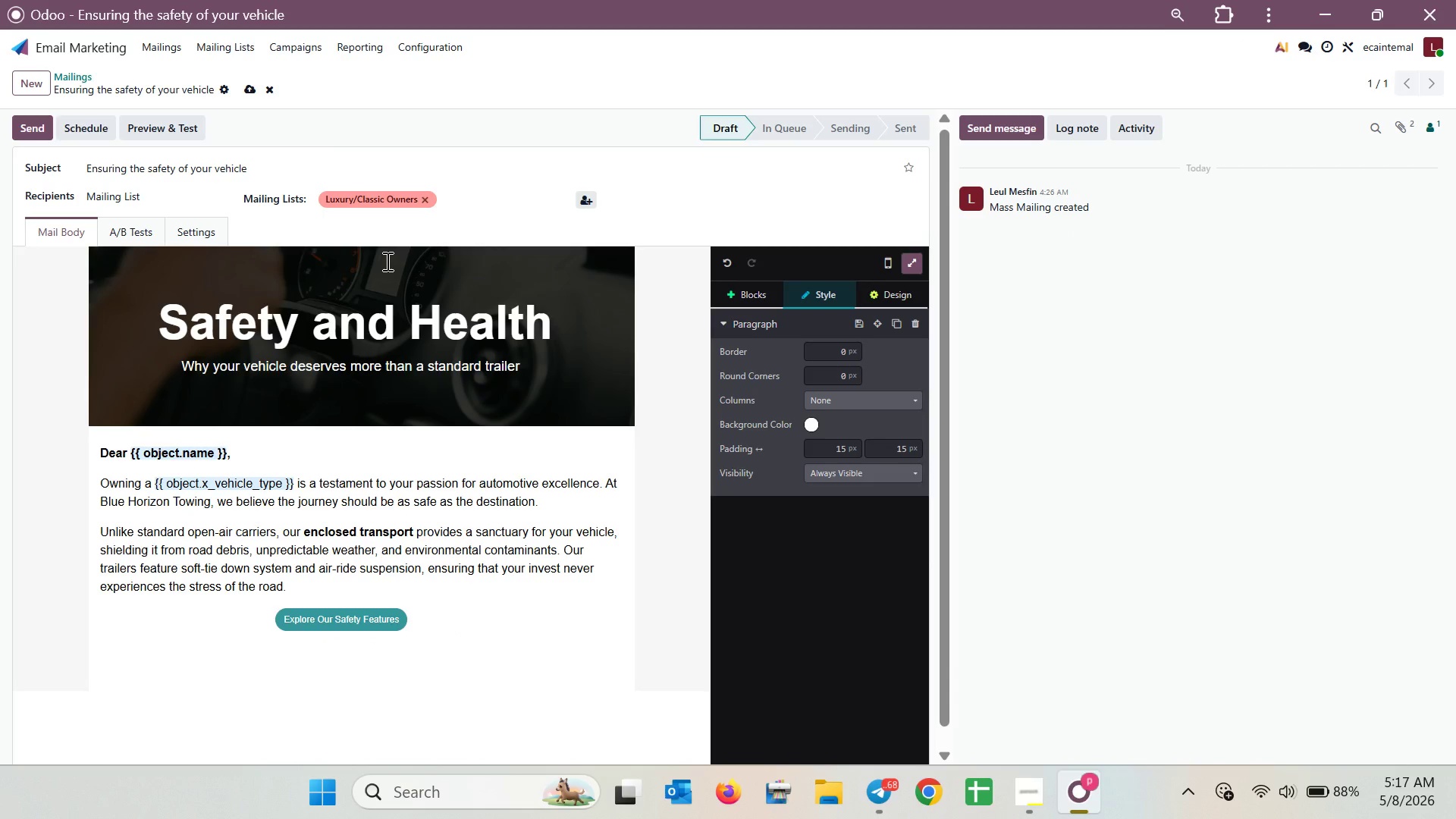 
key(Meta+Shift+ShiftLeft)
 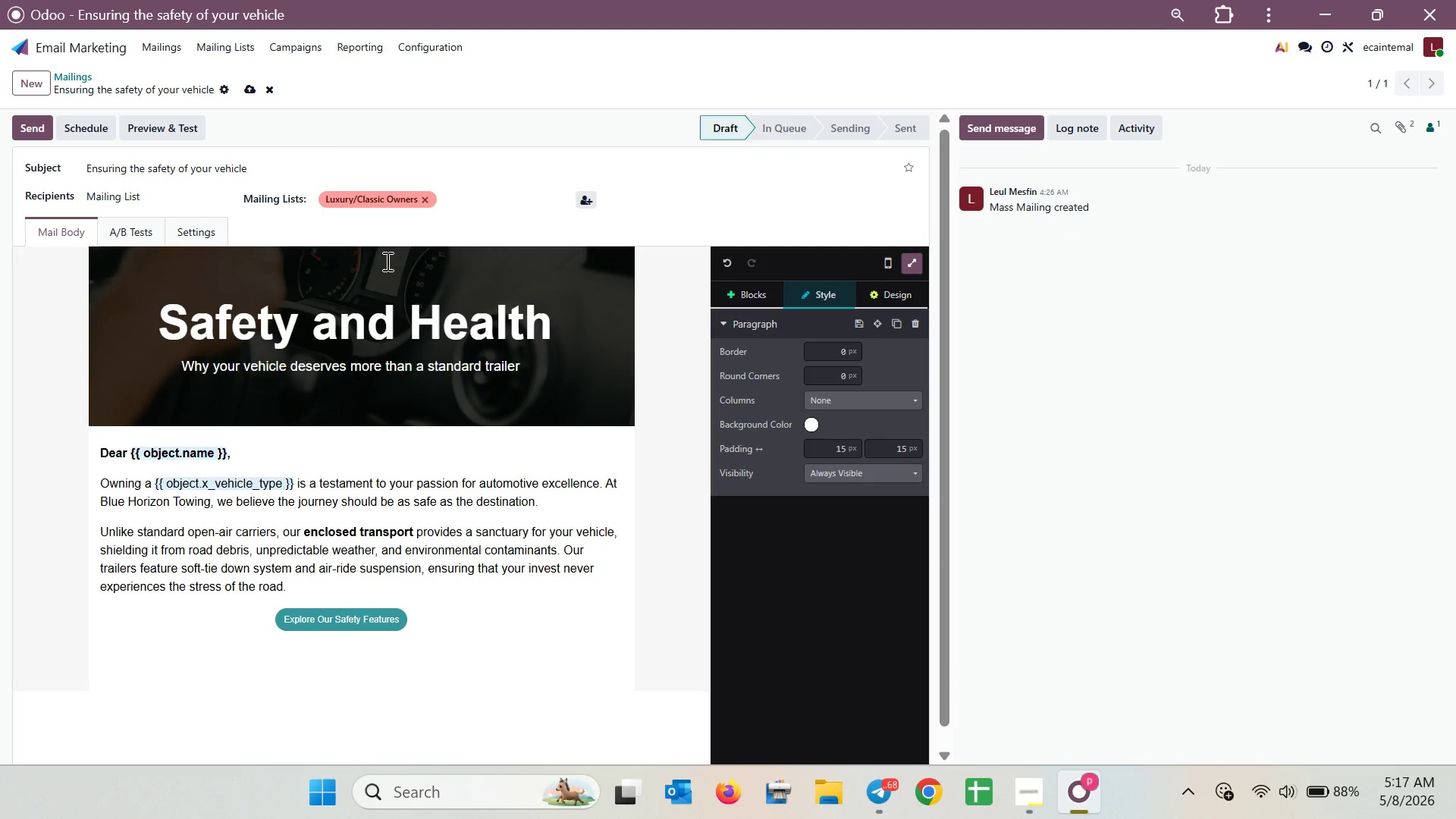 
key(Meta+Shift+S)
 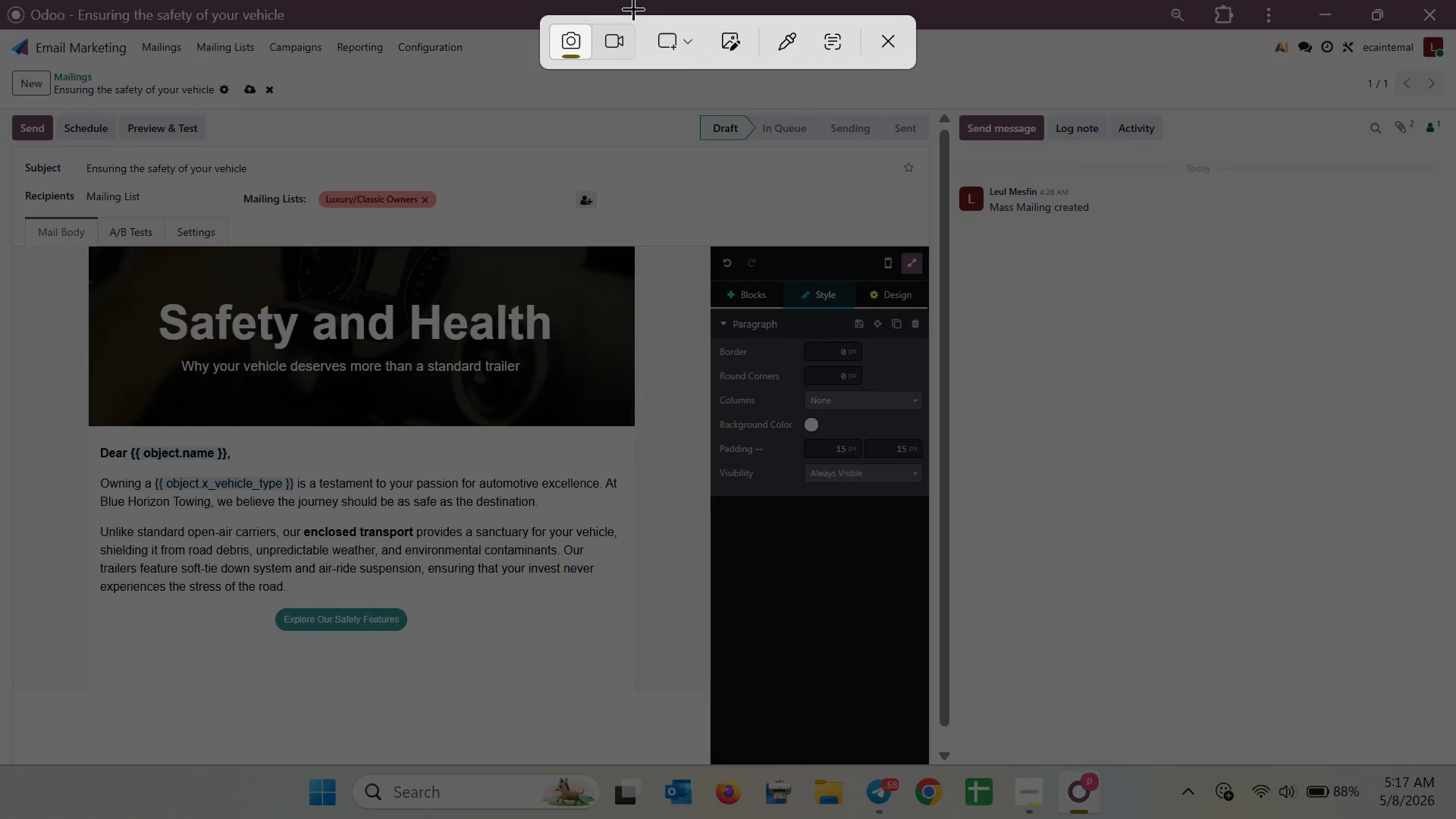 
left_click([669, 43])
 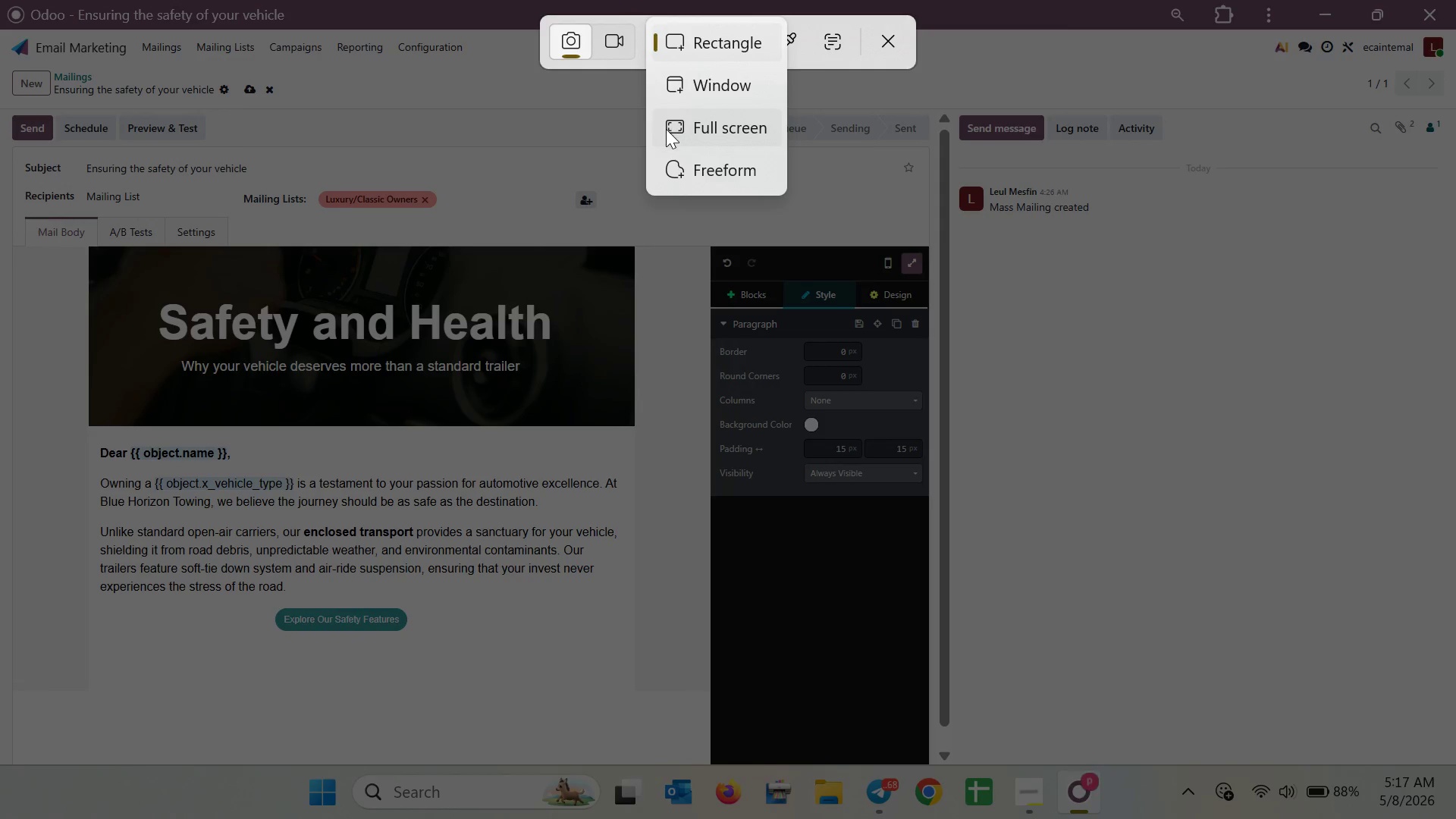 
left_click([667, 130])
 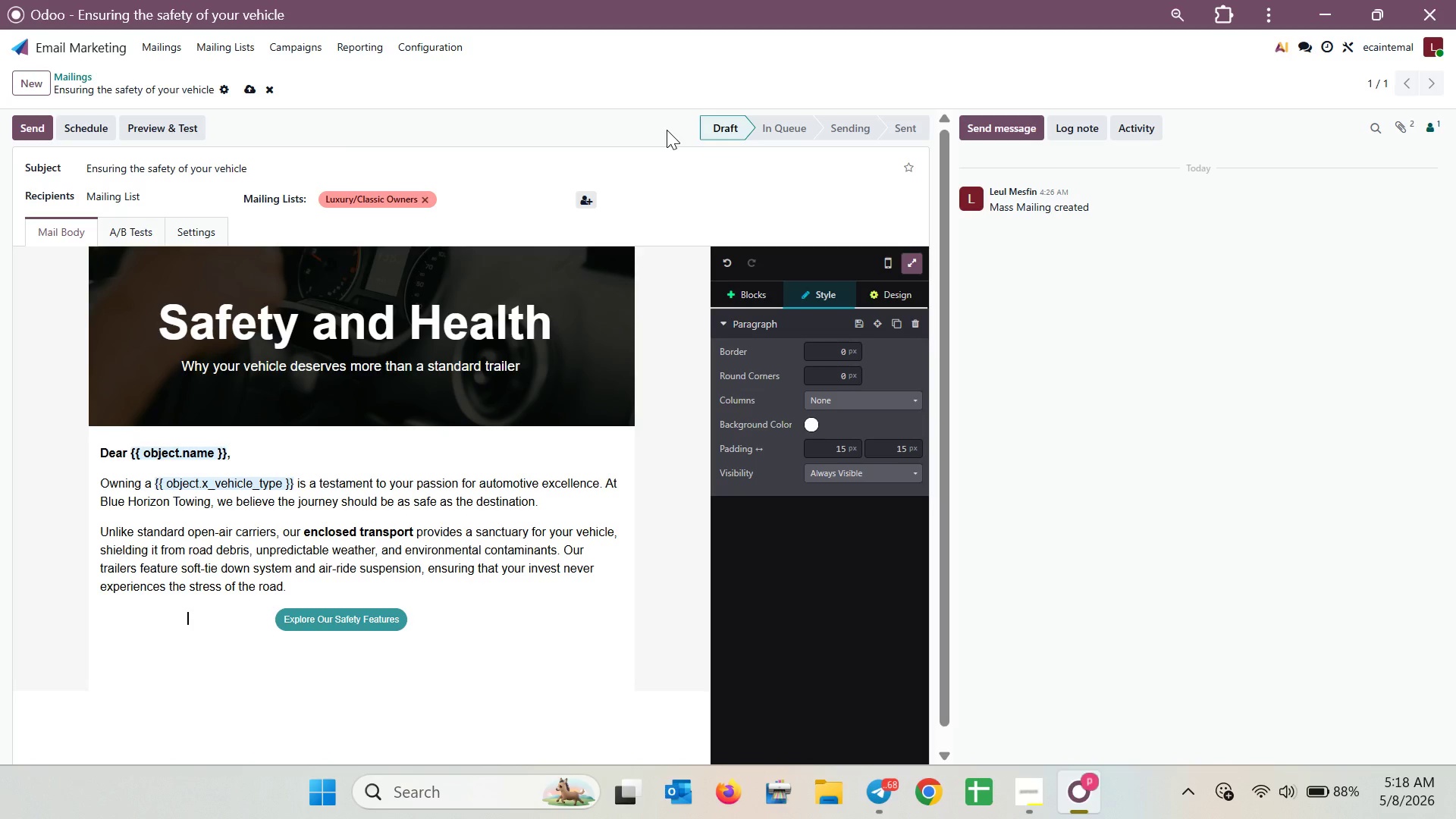 
wait(32.06)
 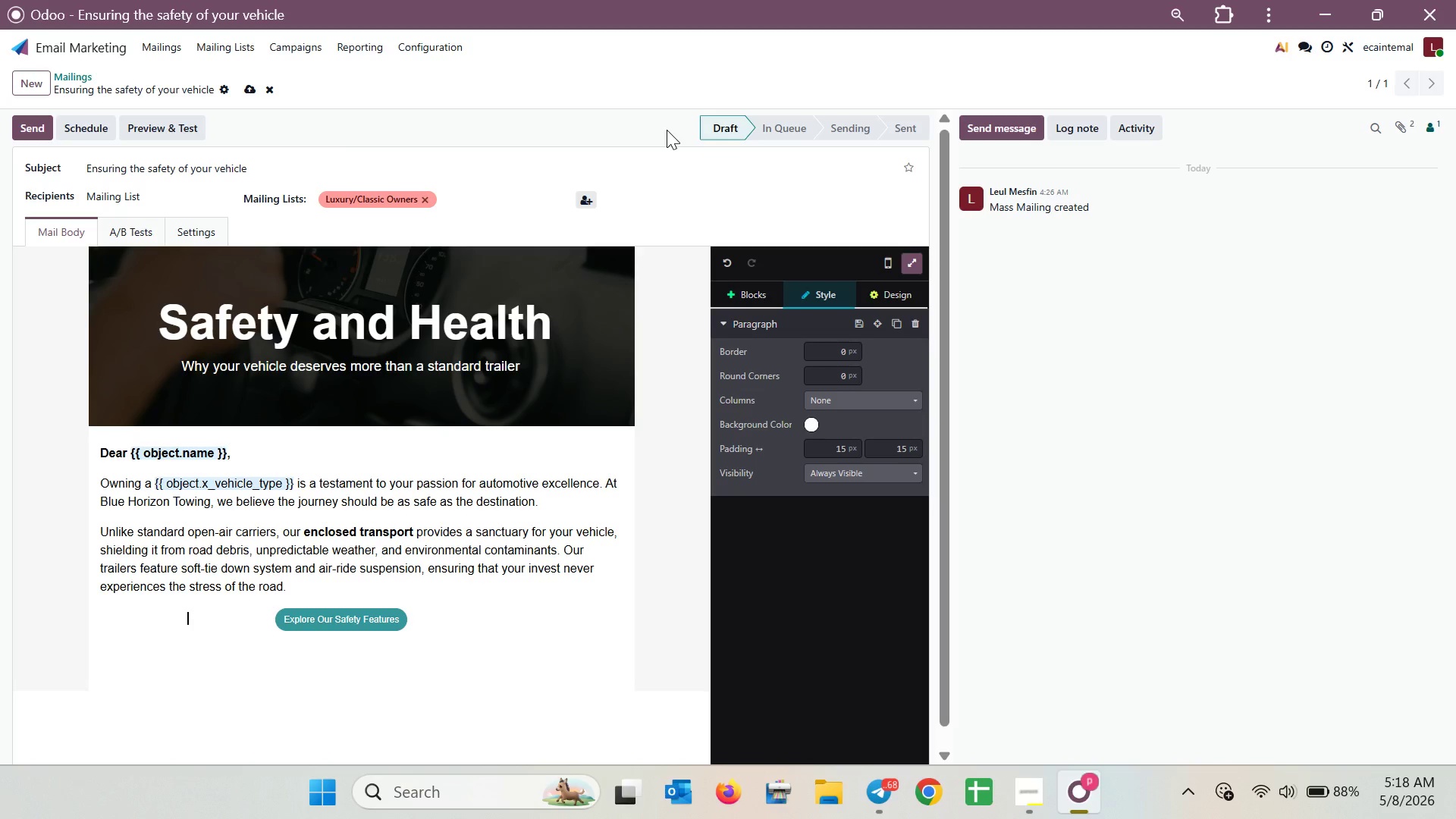 
right_click([623, 344])
 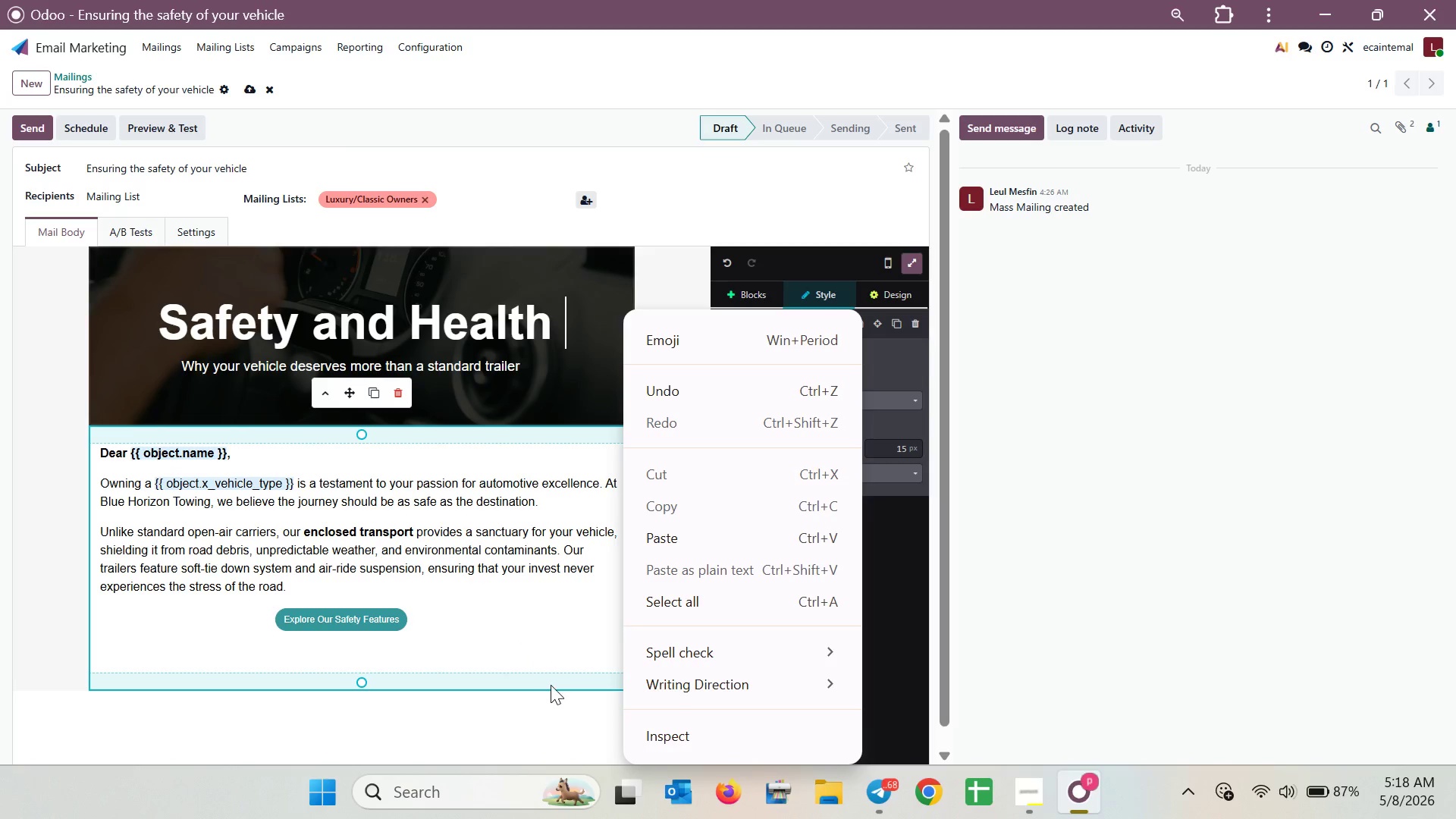 
left_click([551, 722])
 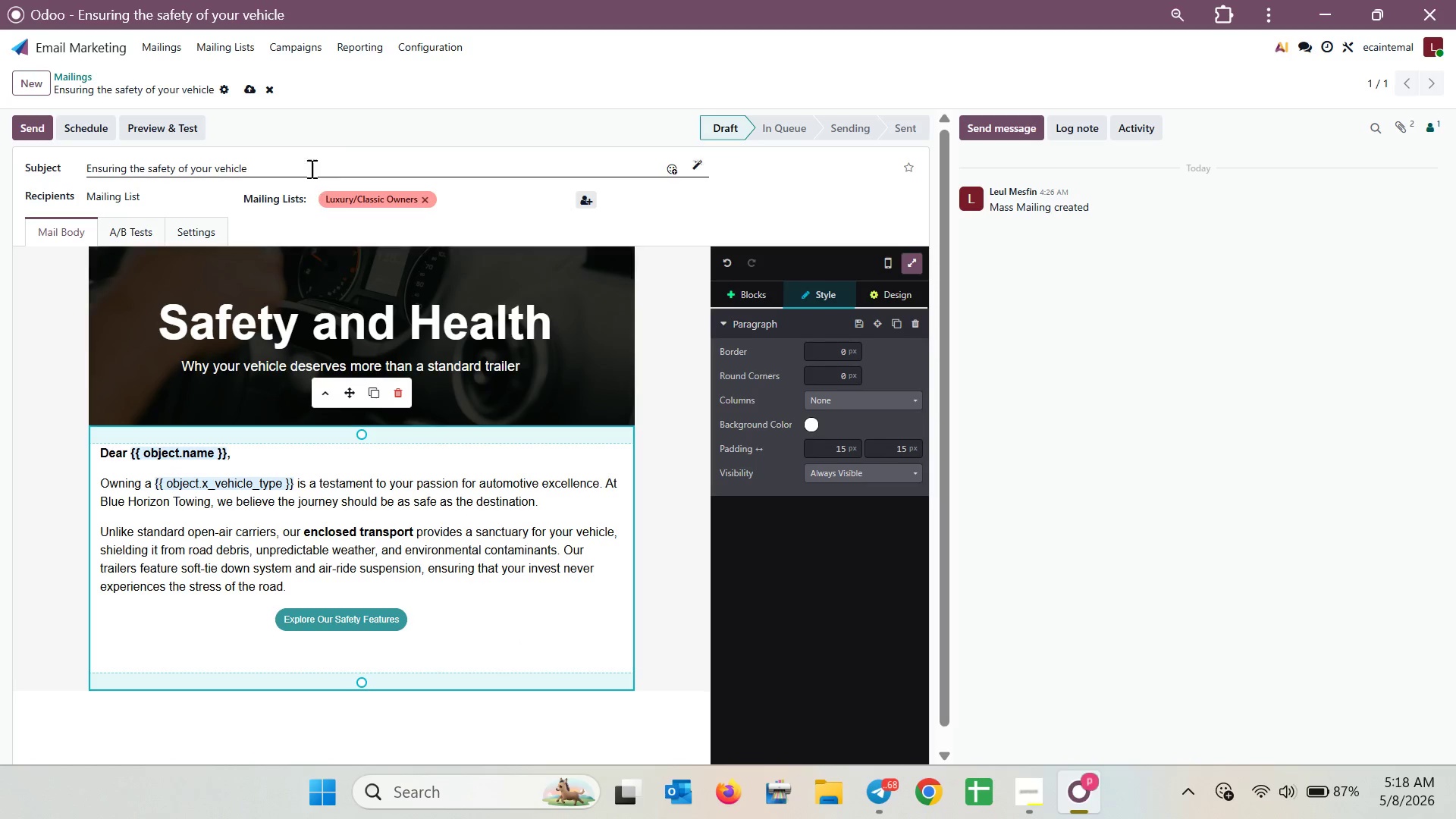 
left_click([249, 83])
 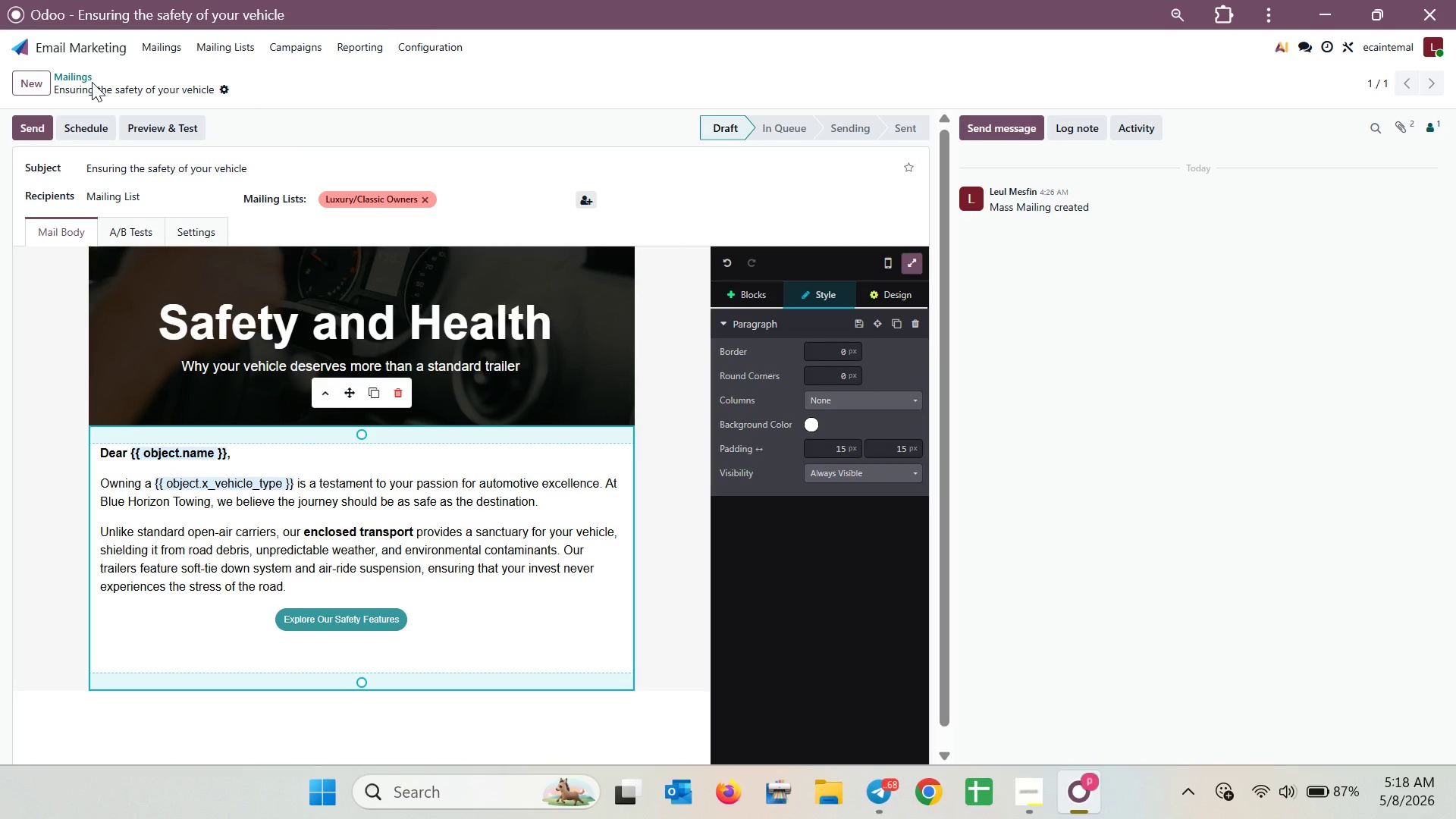 
left_click([824, 800])
 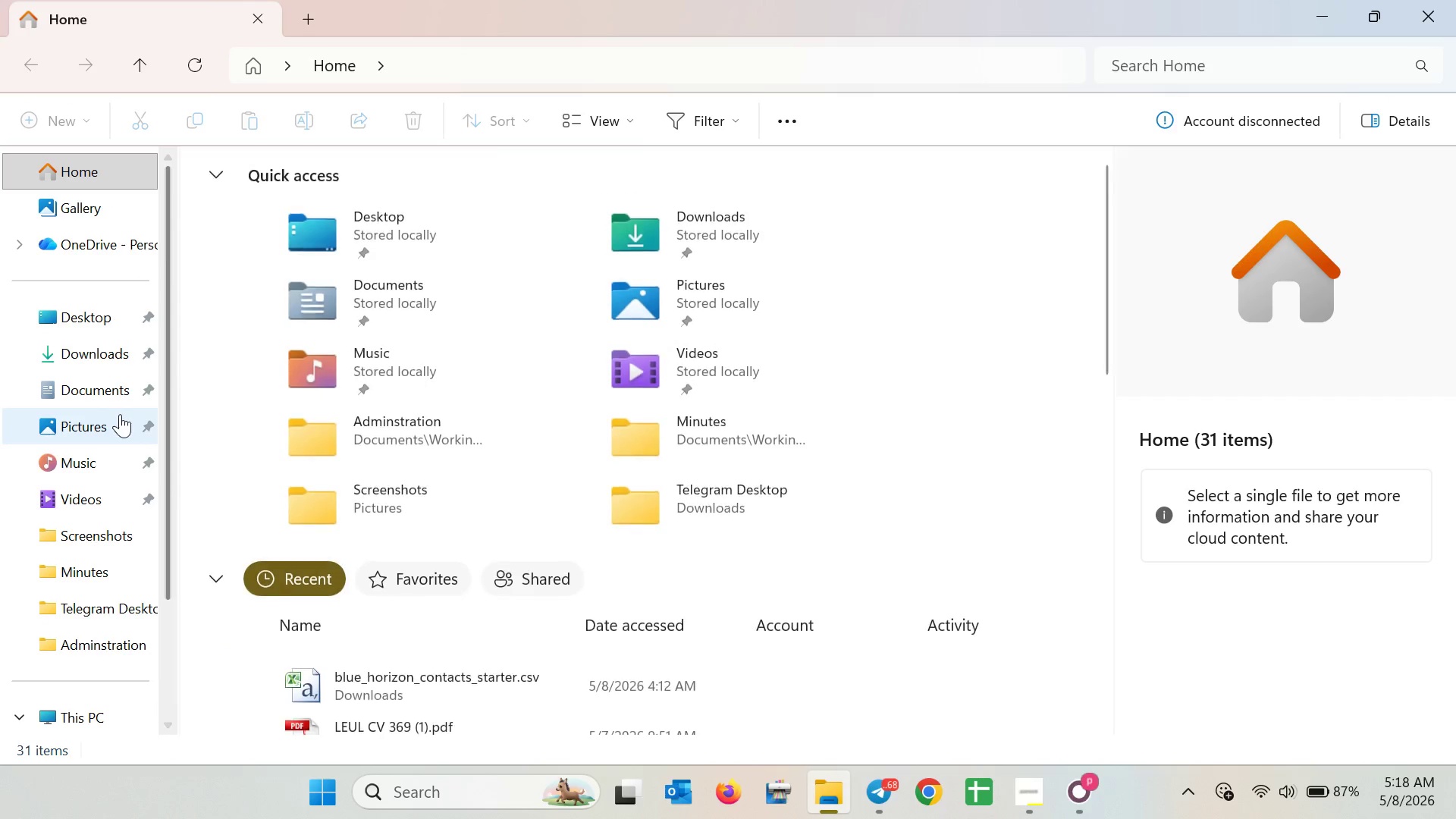 
double_click([101, 421])
 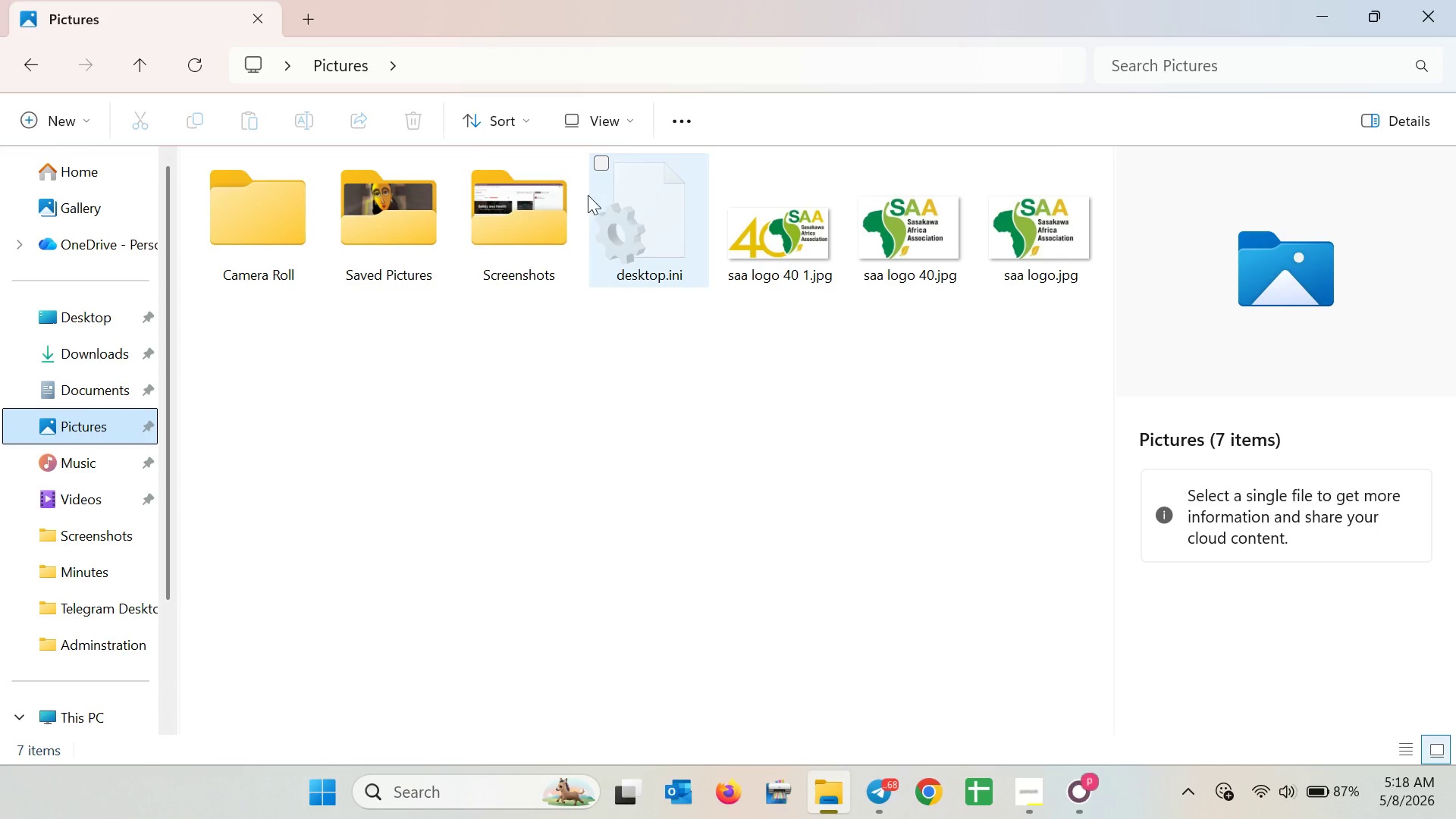 
double_click([562, 202])
 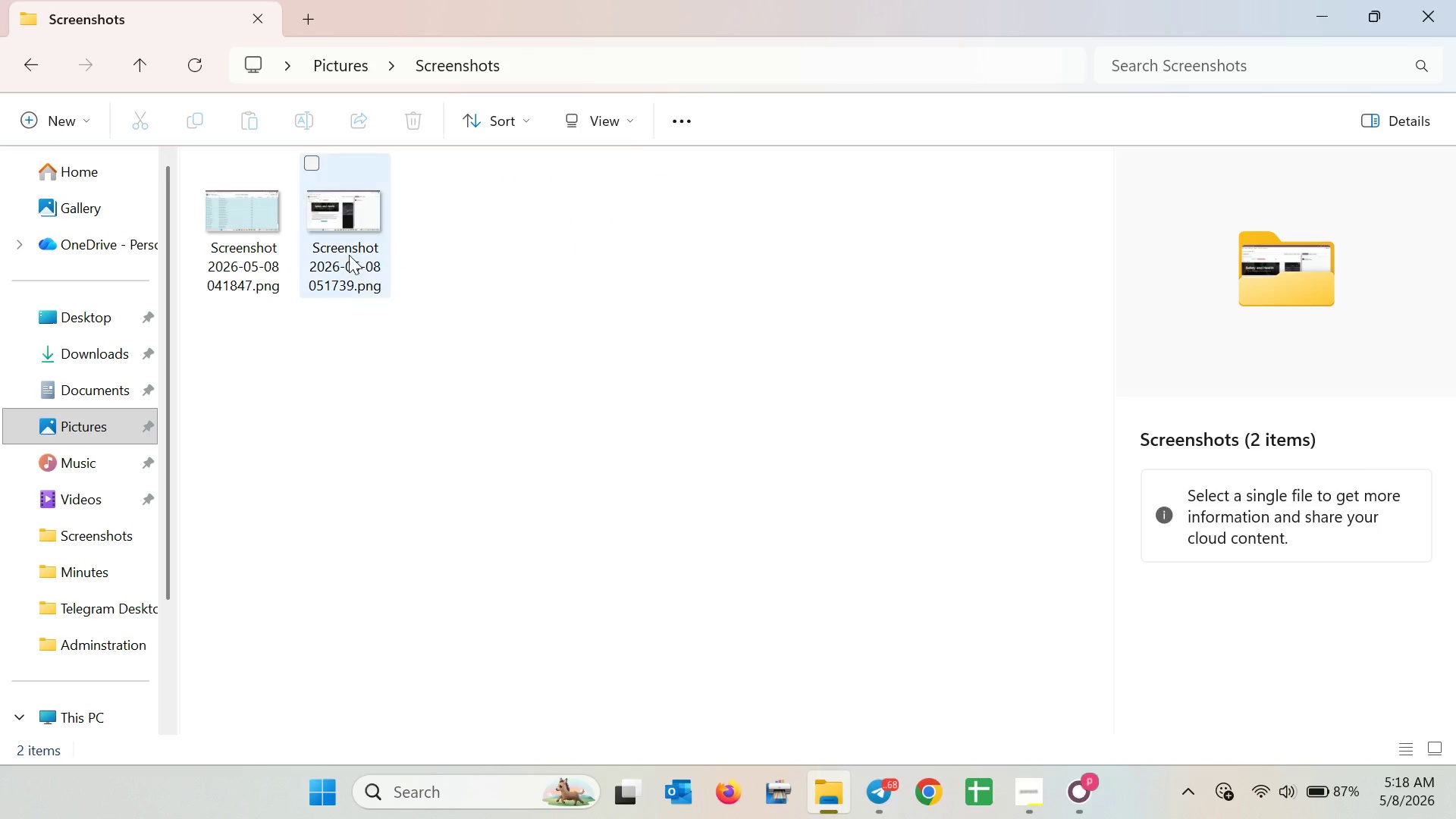 
left_click([349, 255])
 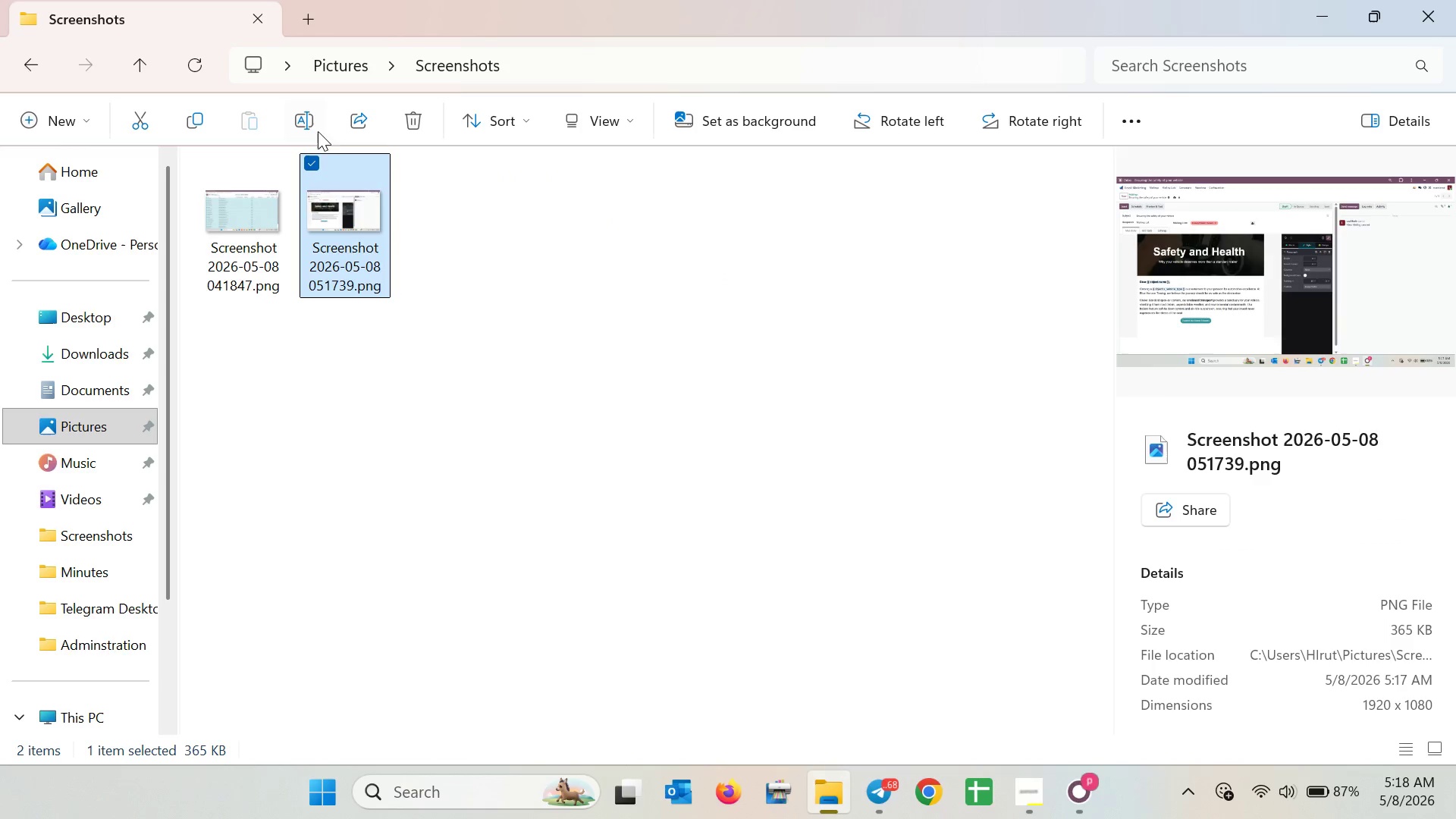 
left_click([318, 130])
 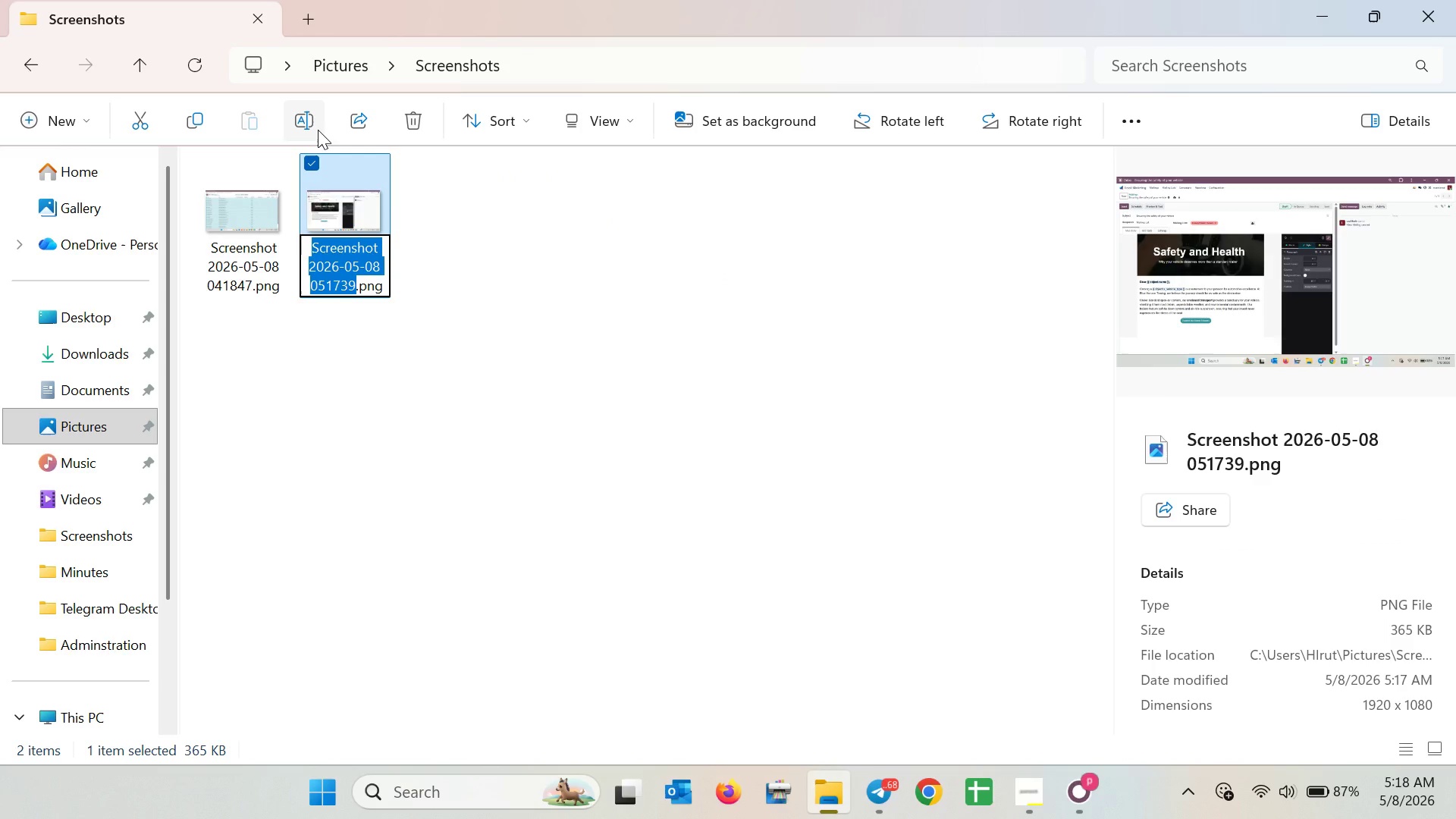 
type(r)
key(Backspace)
type(email template 1)
 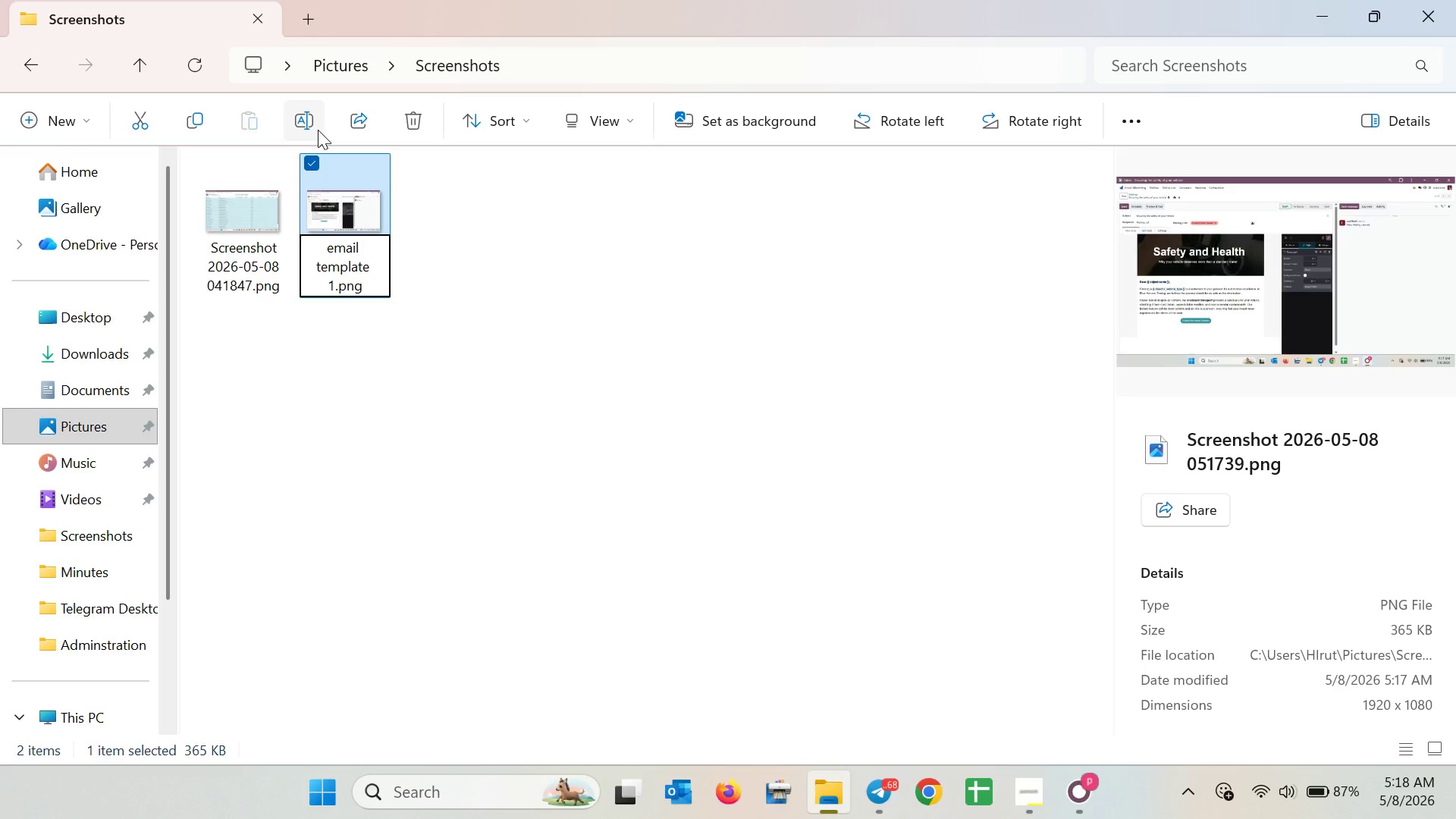 
key(Enter)
 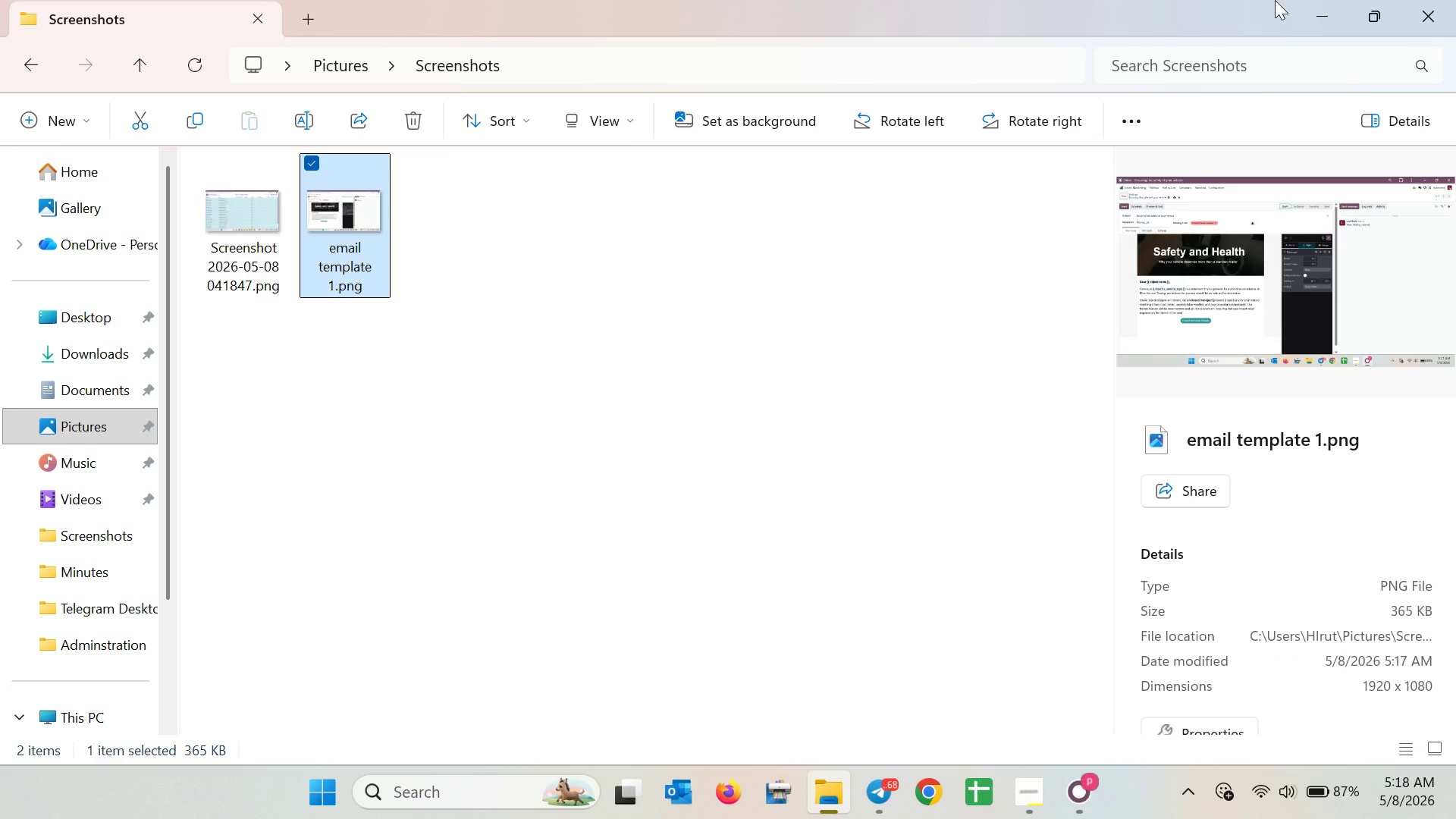 
left_click([1454, 0])
 